 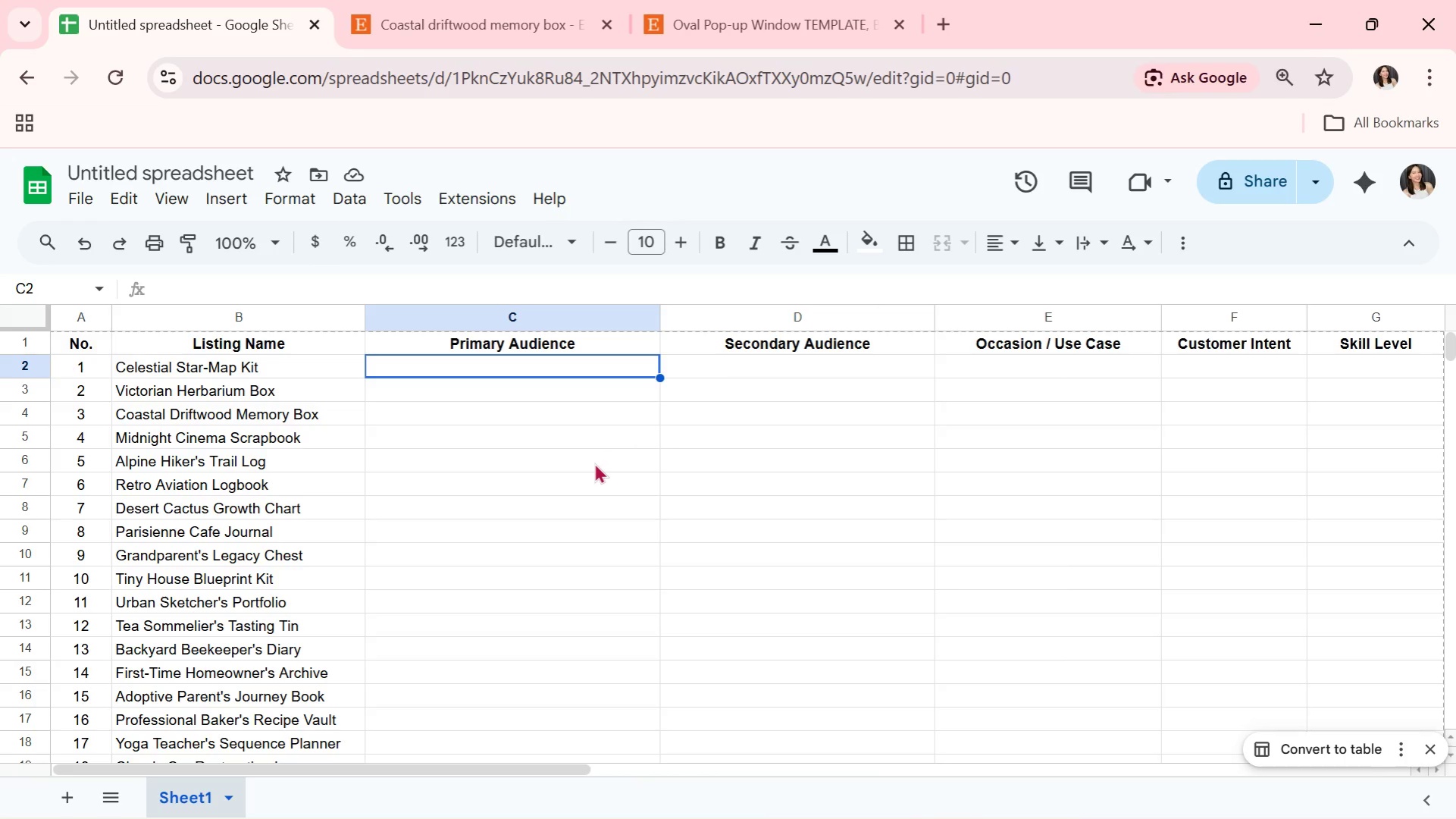 
type(couples celebrating anniversaries)
 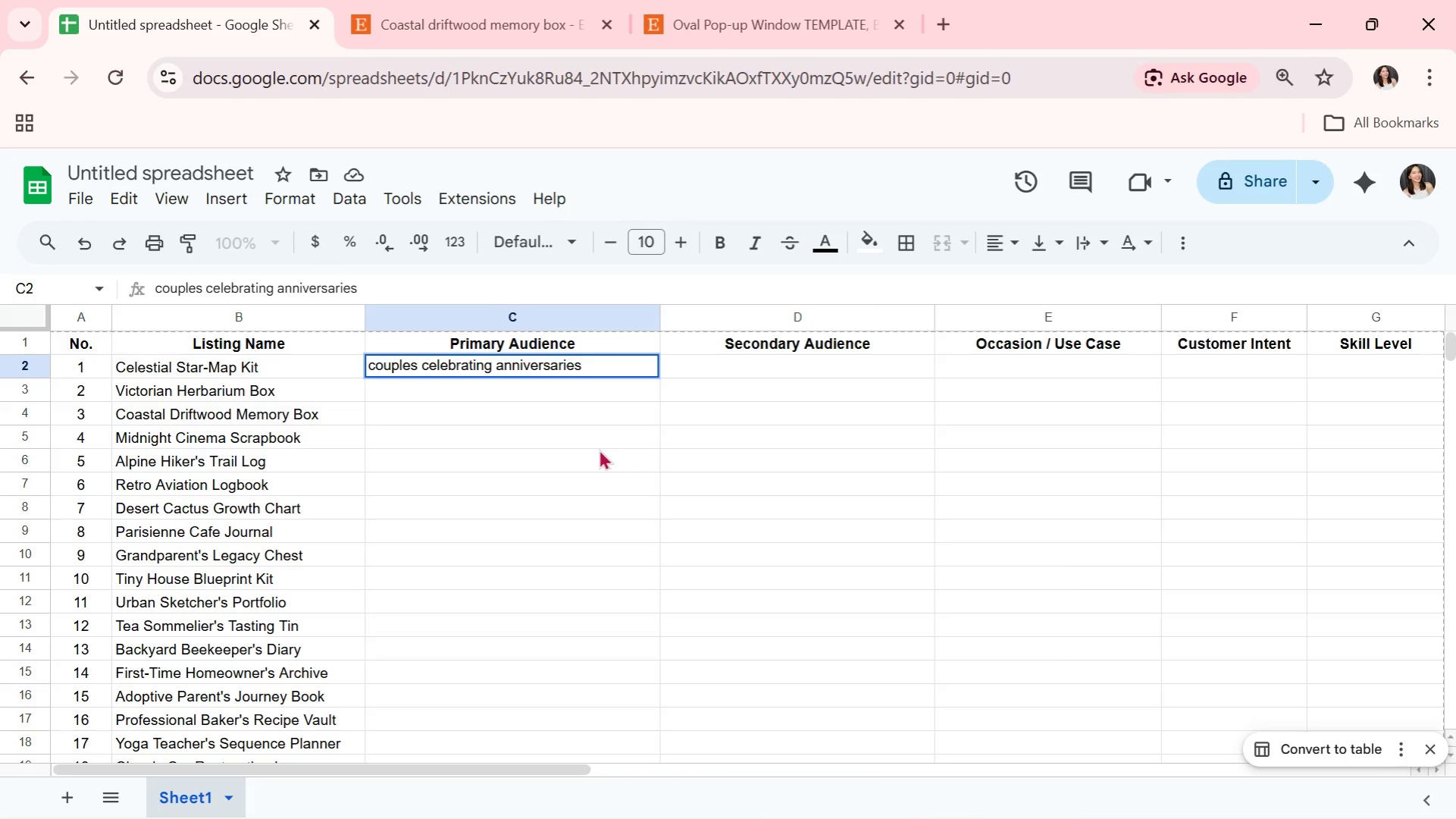 
wait(34.09)
 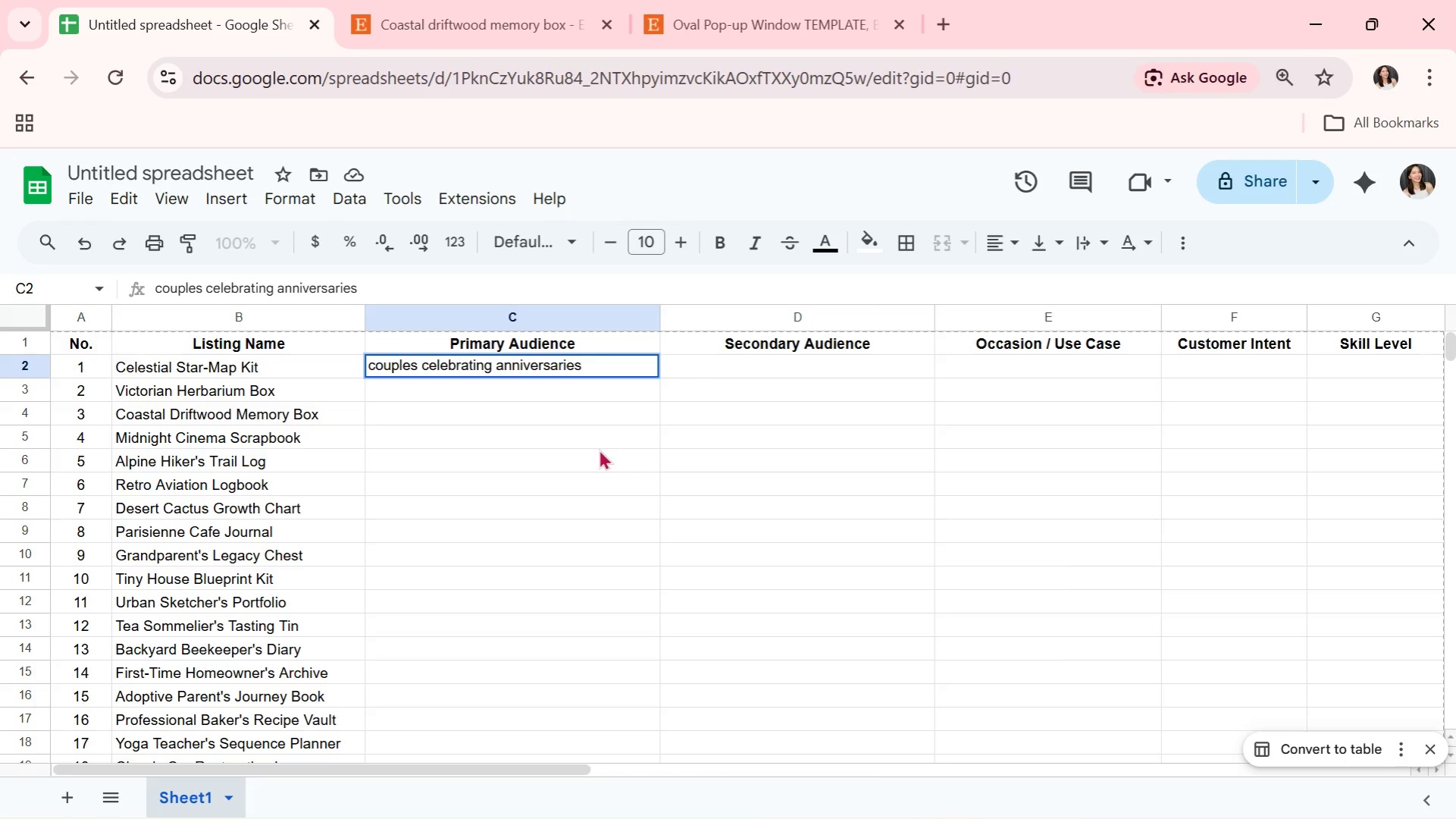 
type( with interest in astrology)
 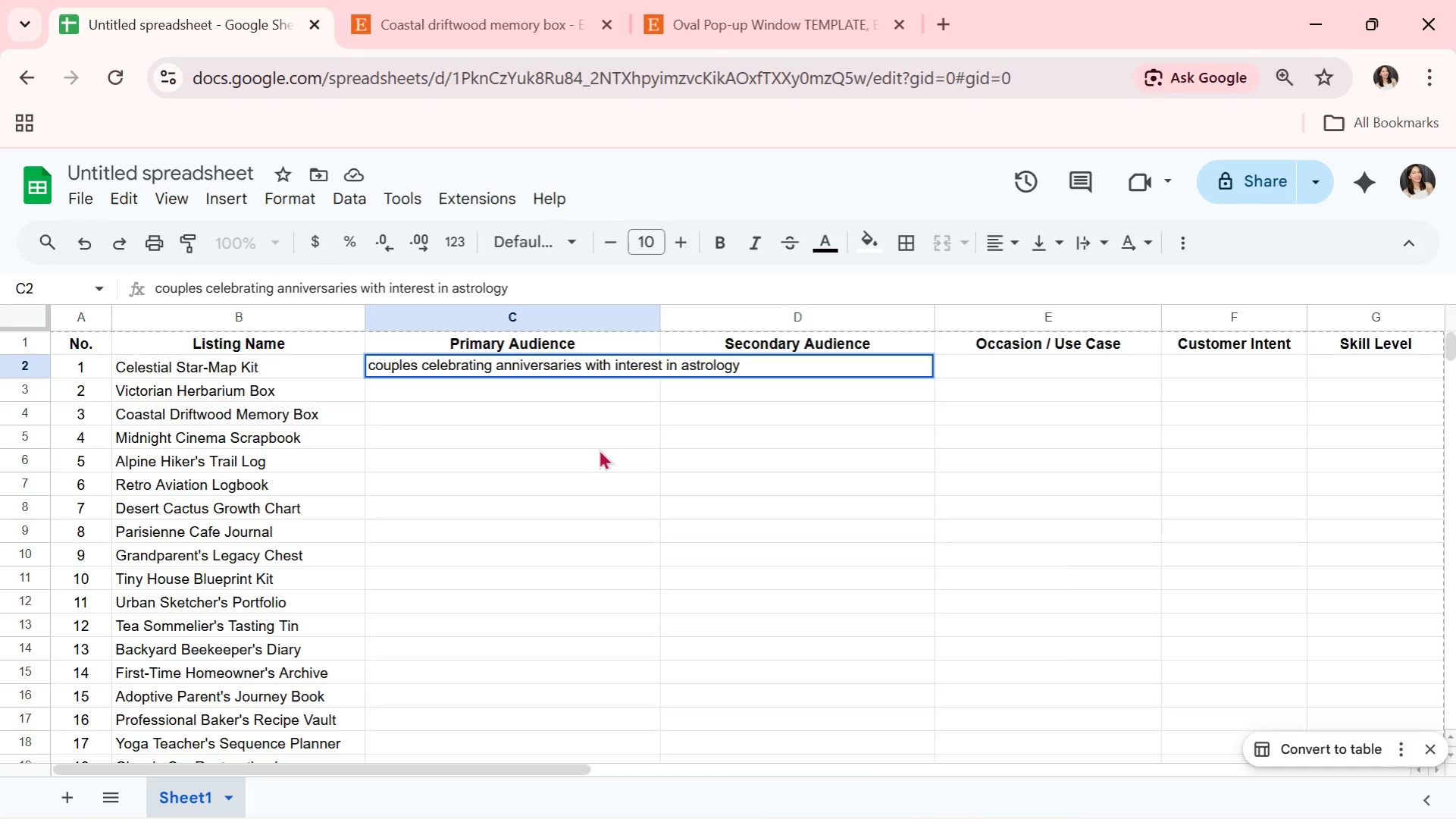 
key(Enter)
 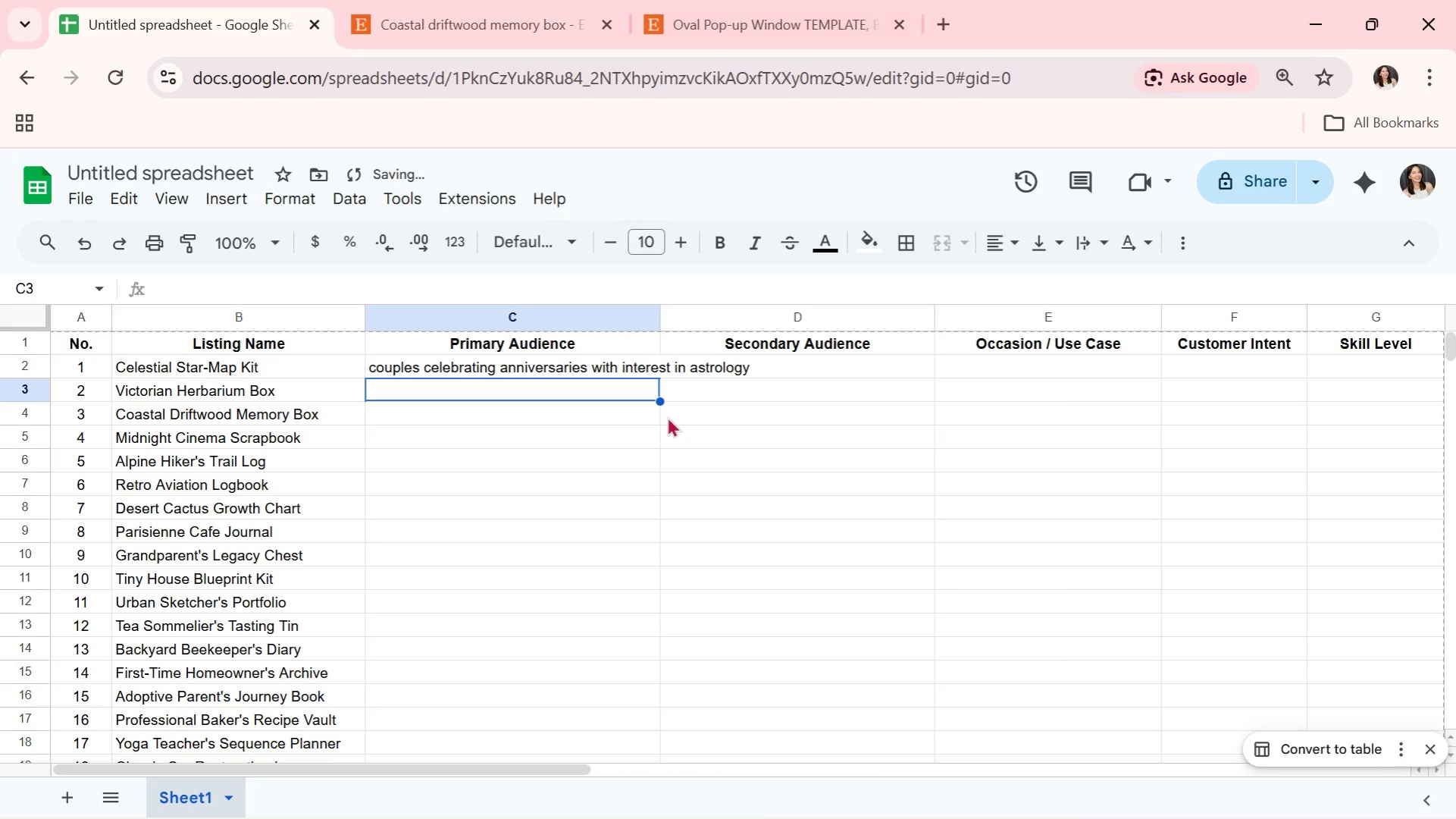 
left_click([606, 309])
 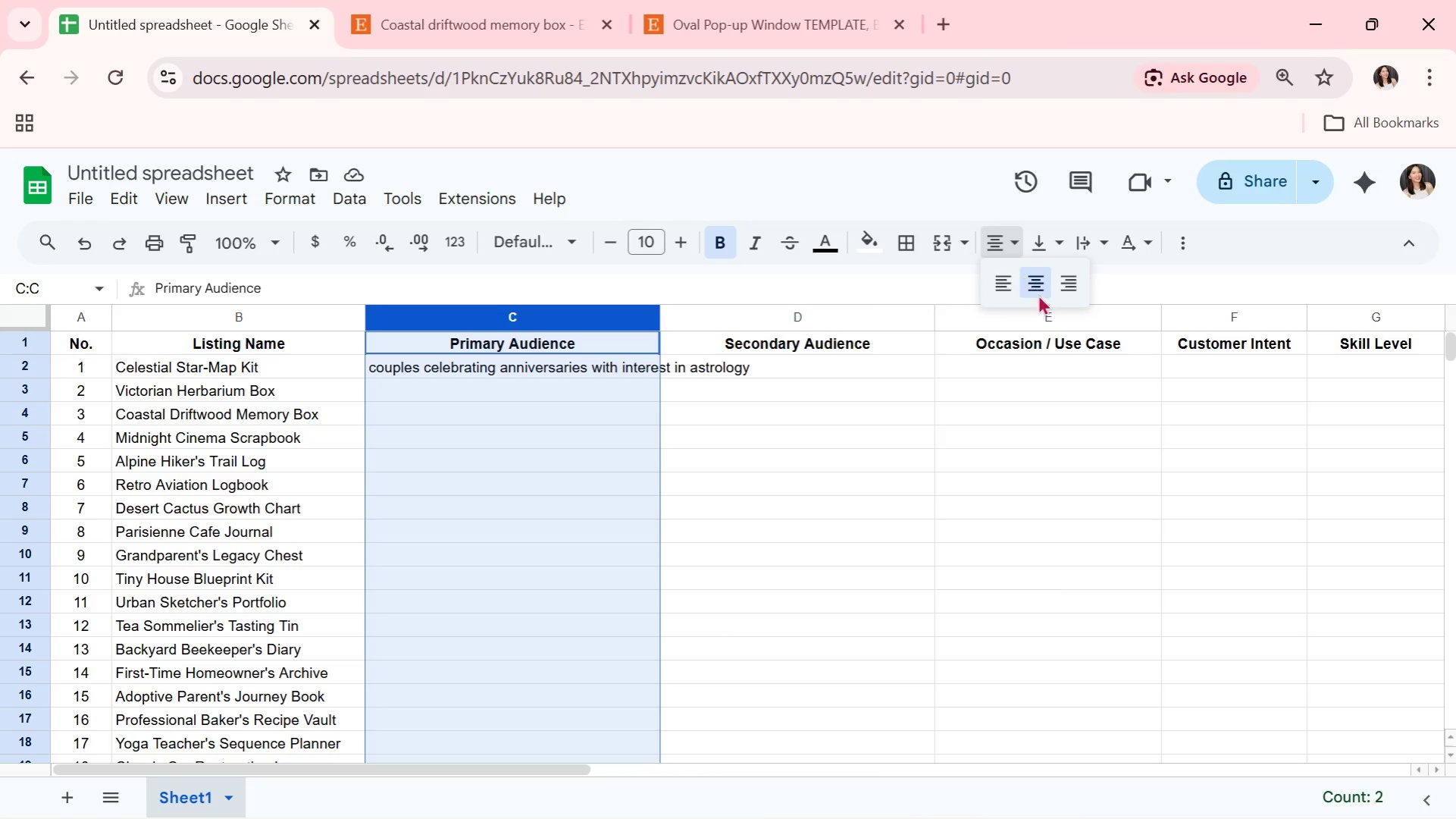 
left_click([1095, 241])
 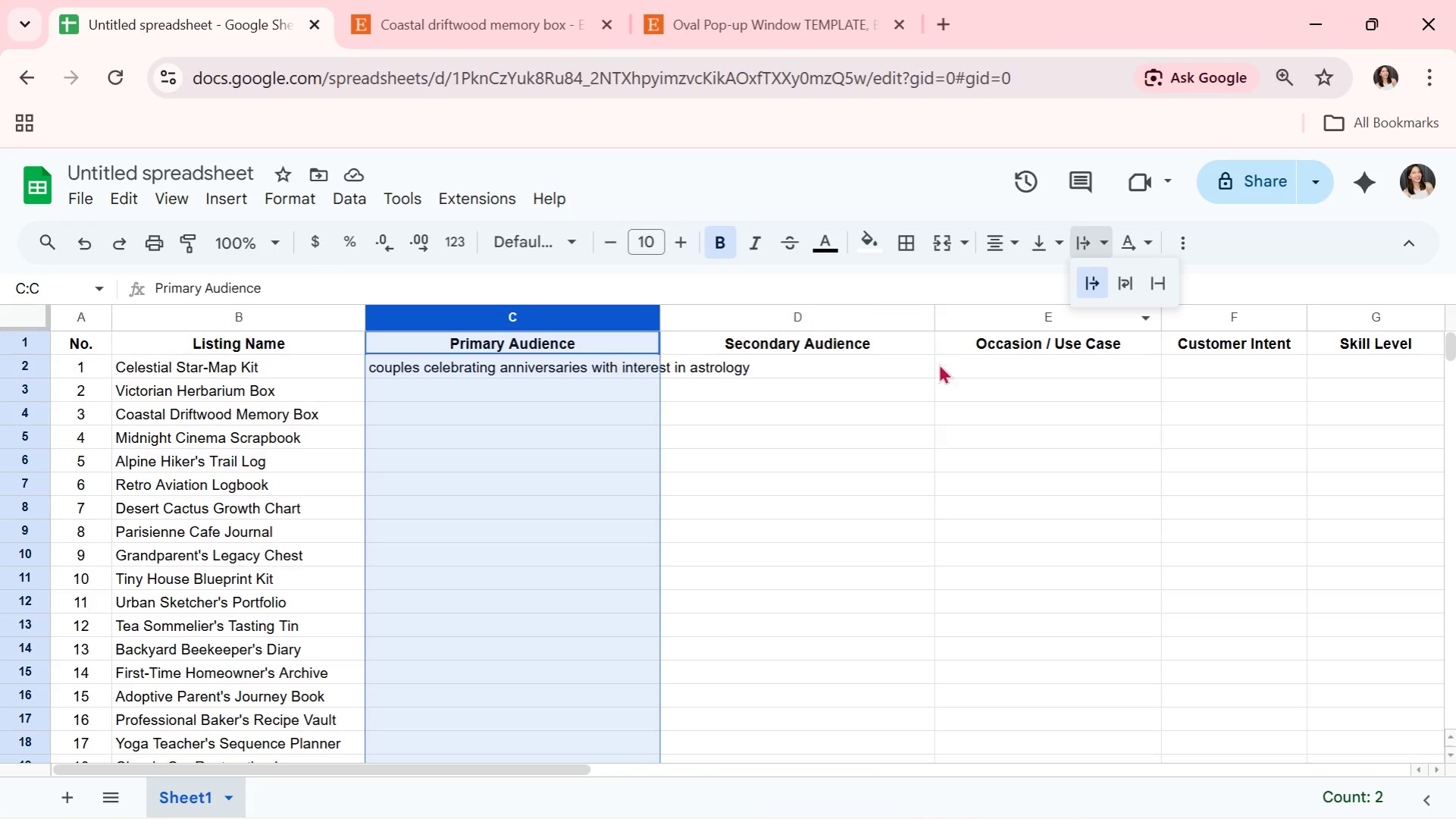 
left_click([1115, 274])
 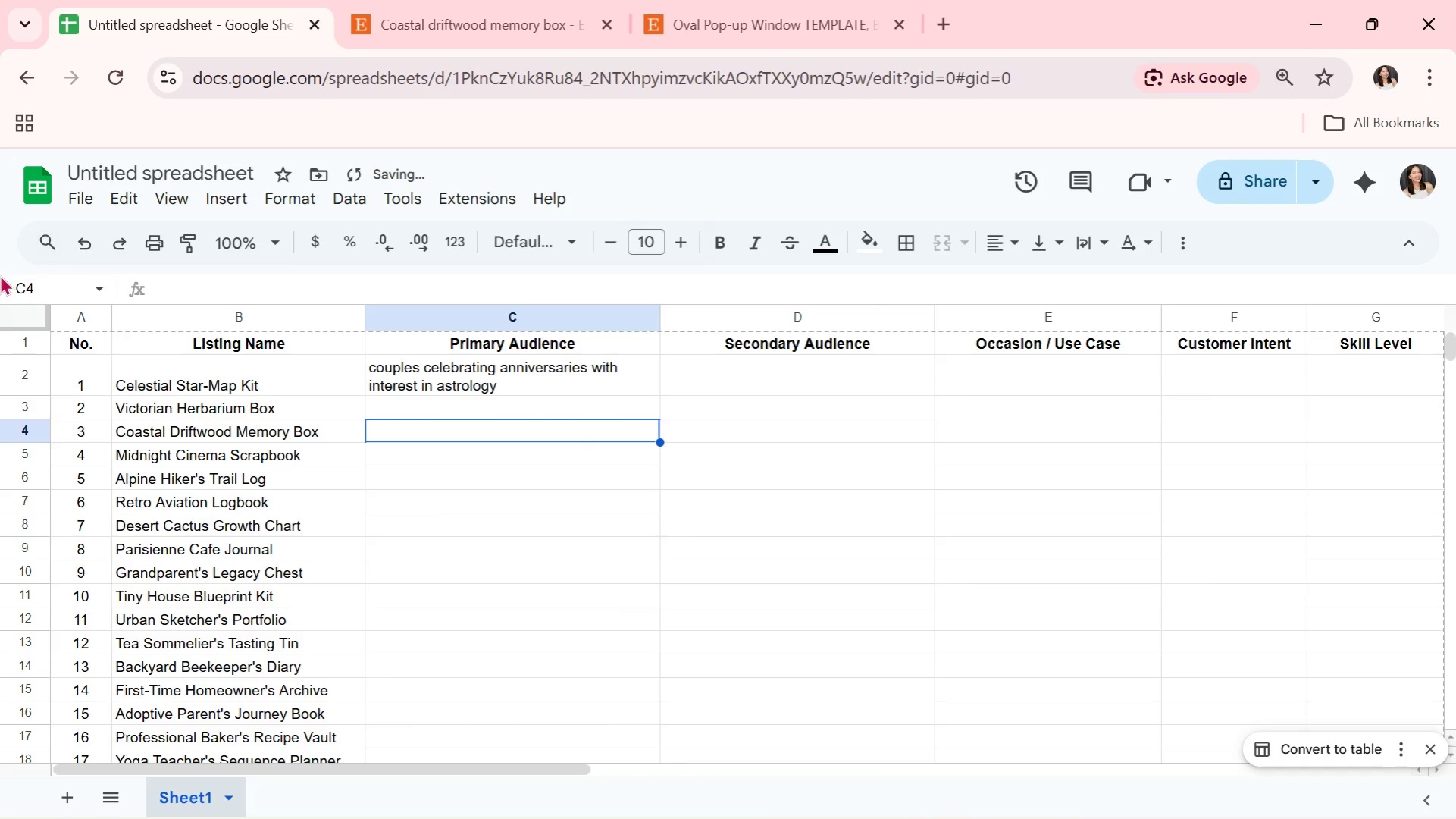 
left_click([20, 311])
 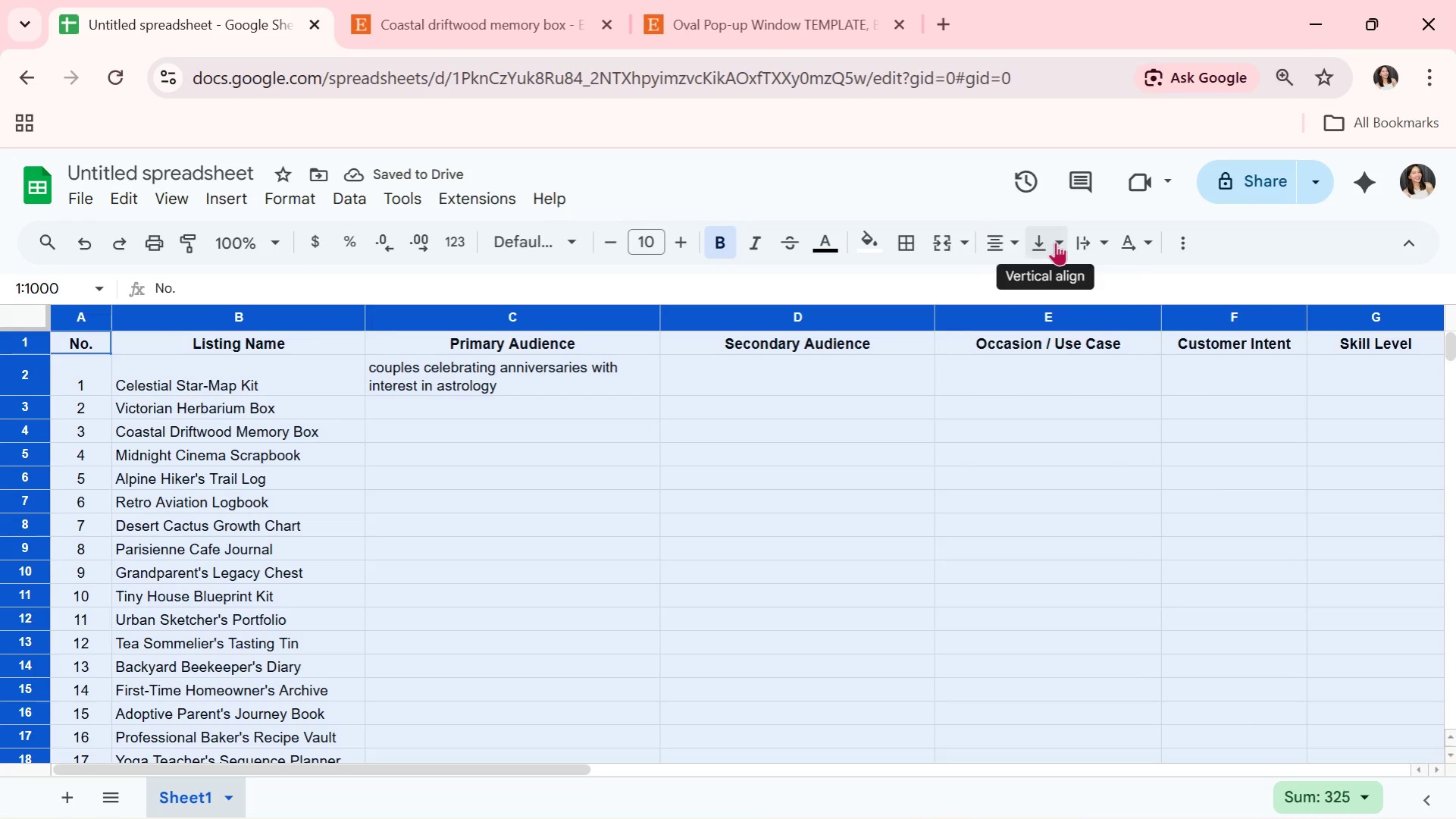 
left_click([1042, 275])
 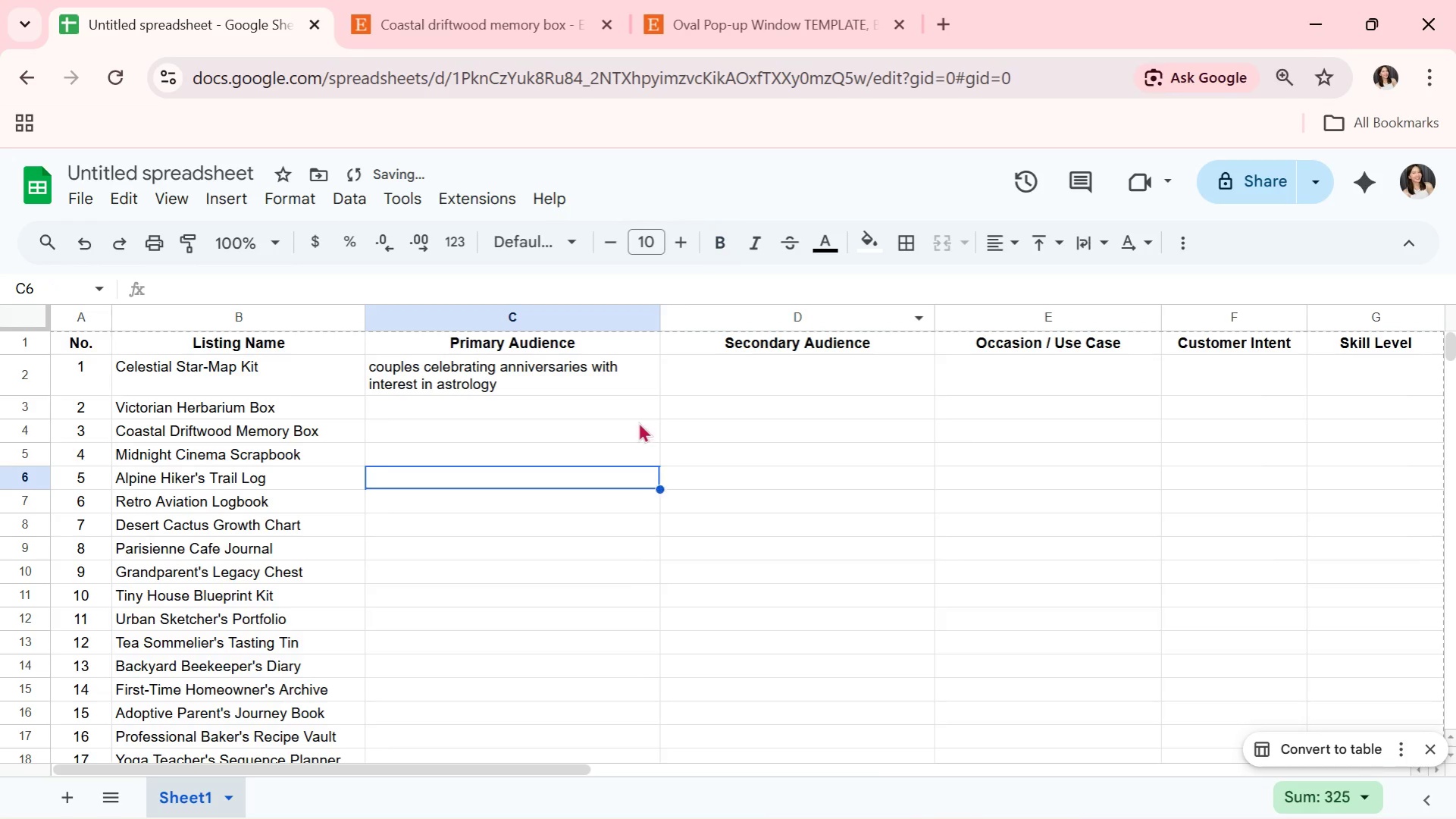 
triple_click([622, 406])
 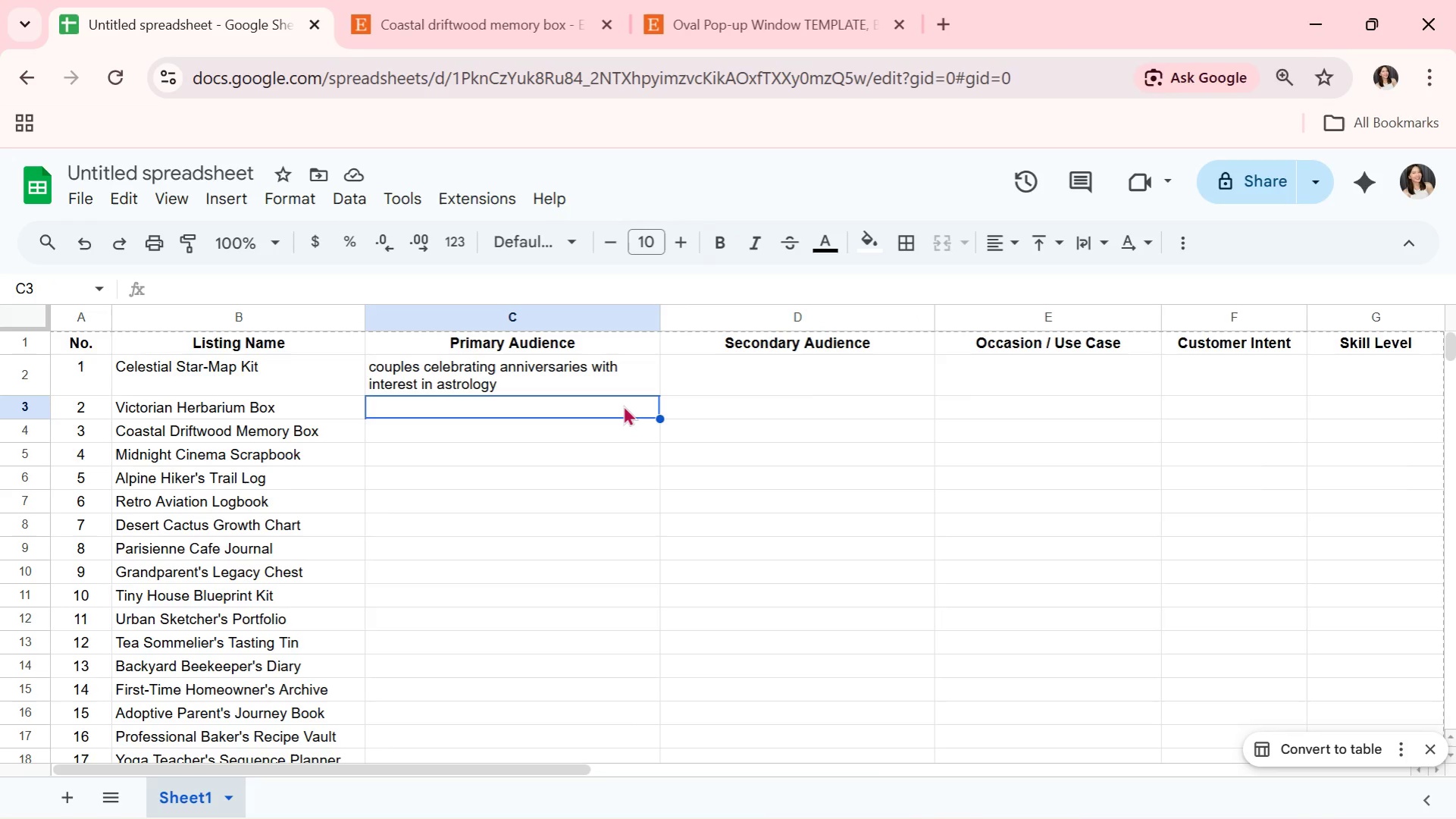 
wait(5.92)
 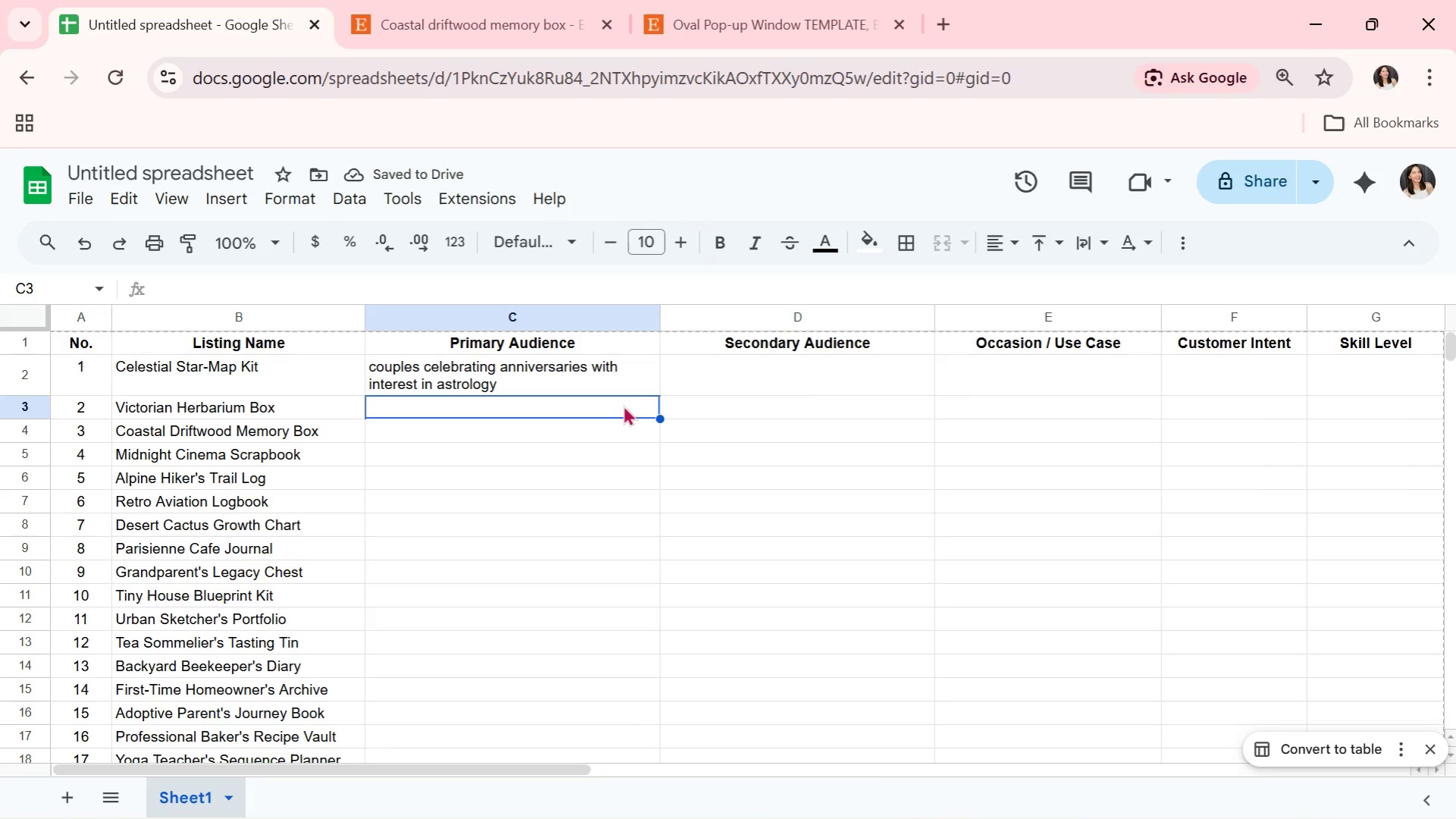 
type(botany )
 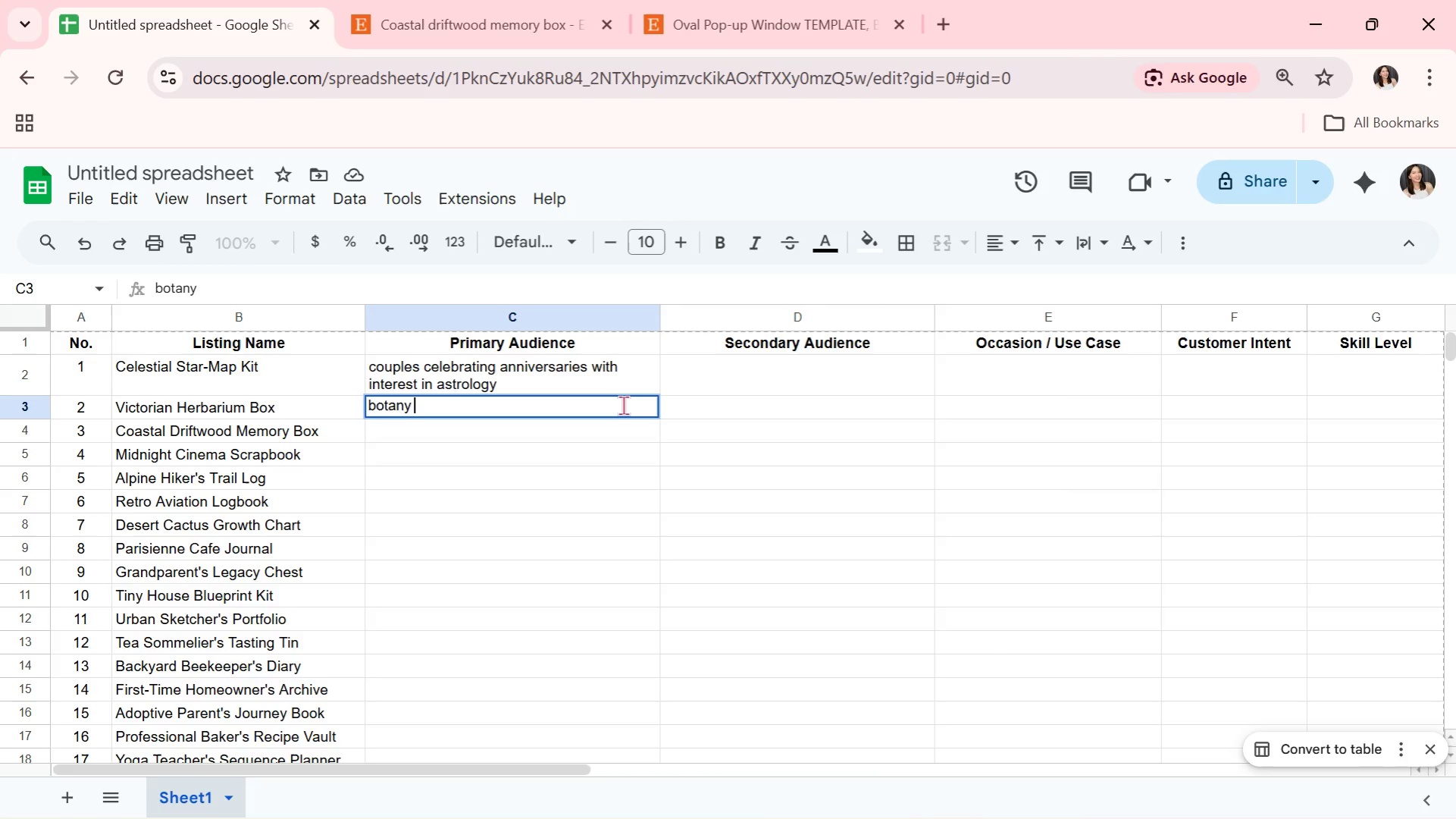 
wait(8.22)
 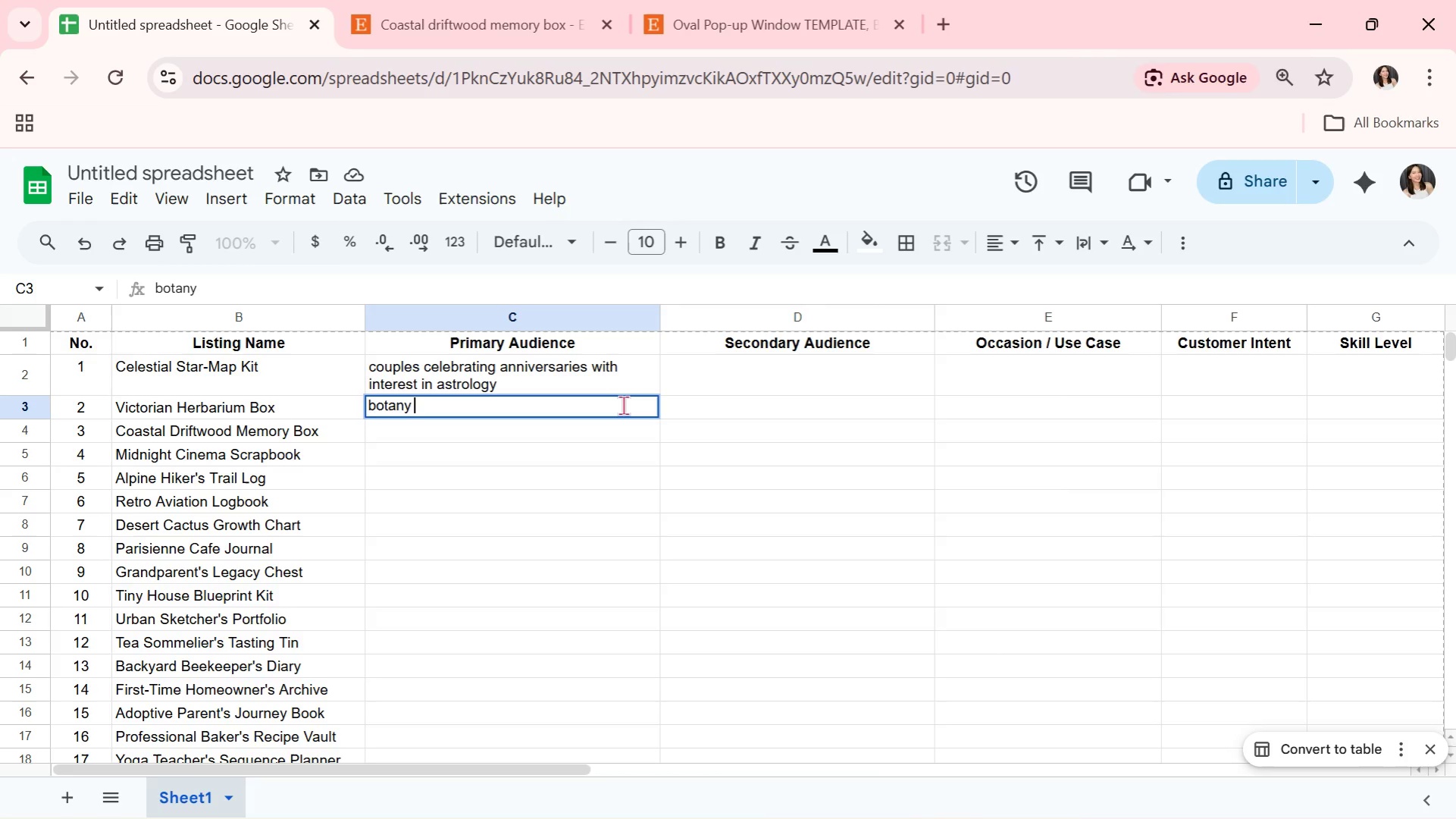 
type(enthusiast)
 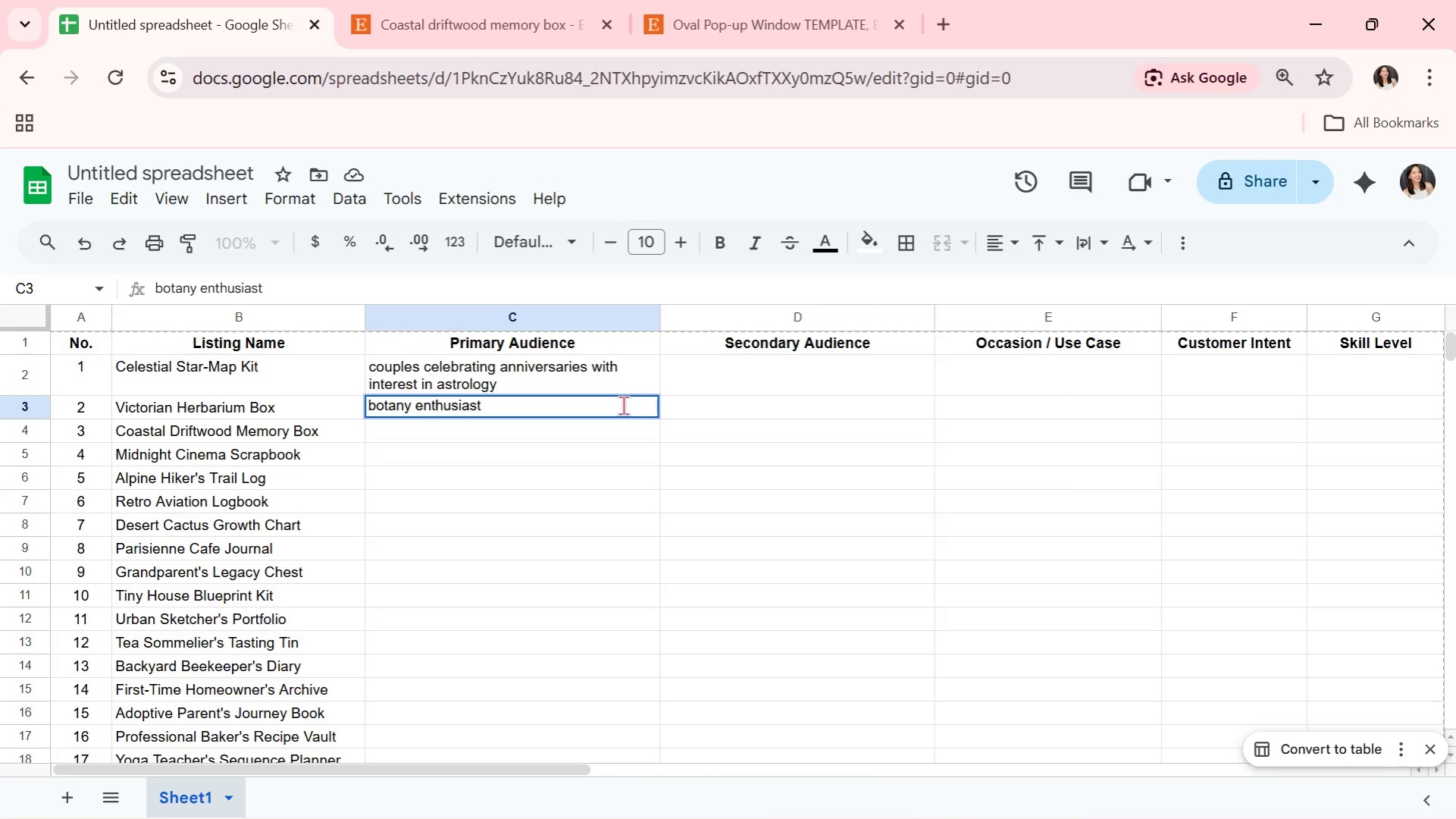 
wait(5.28)
 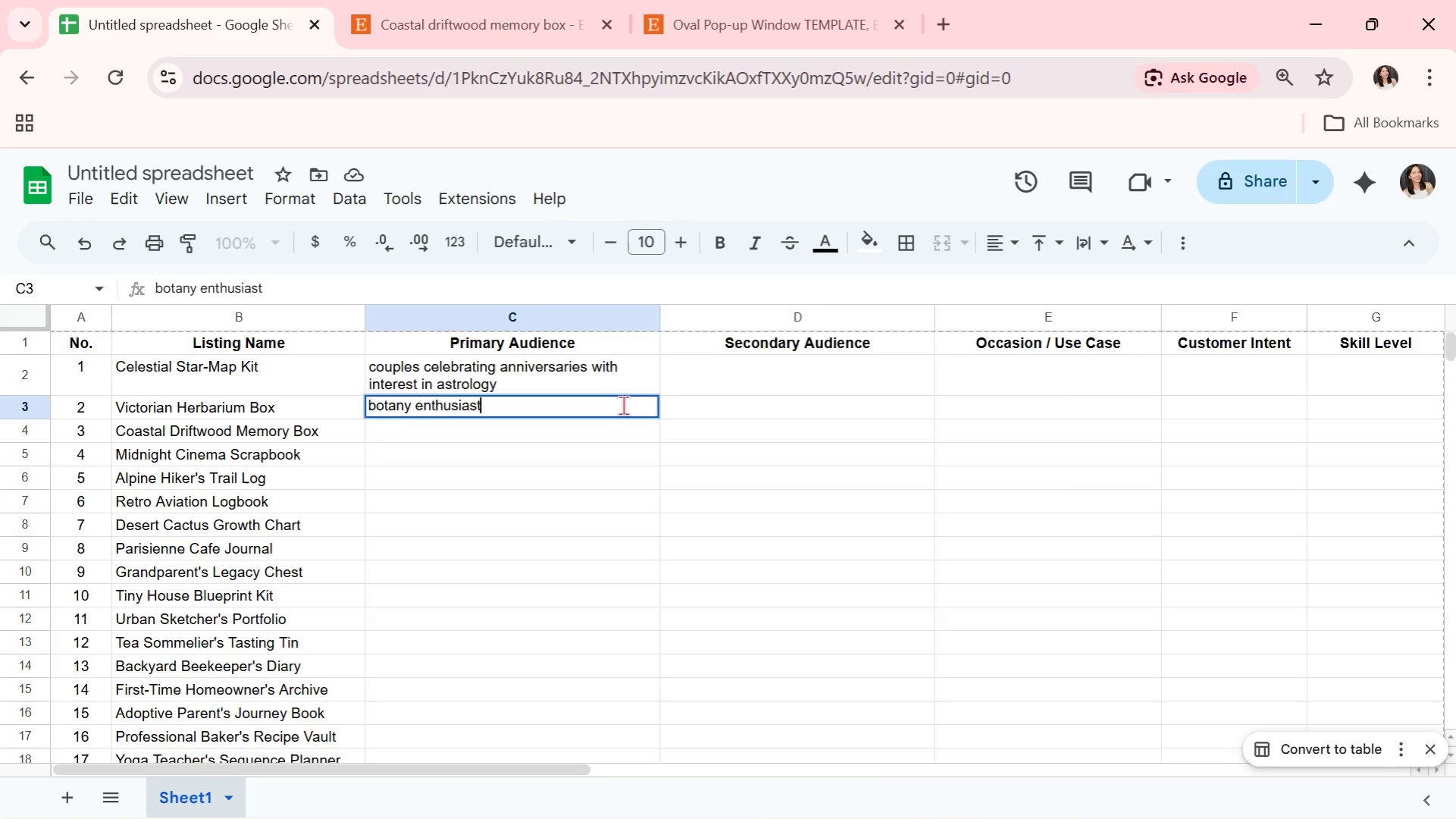 
type(s who enjoy vintage-style plant preservation)
 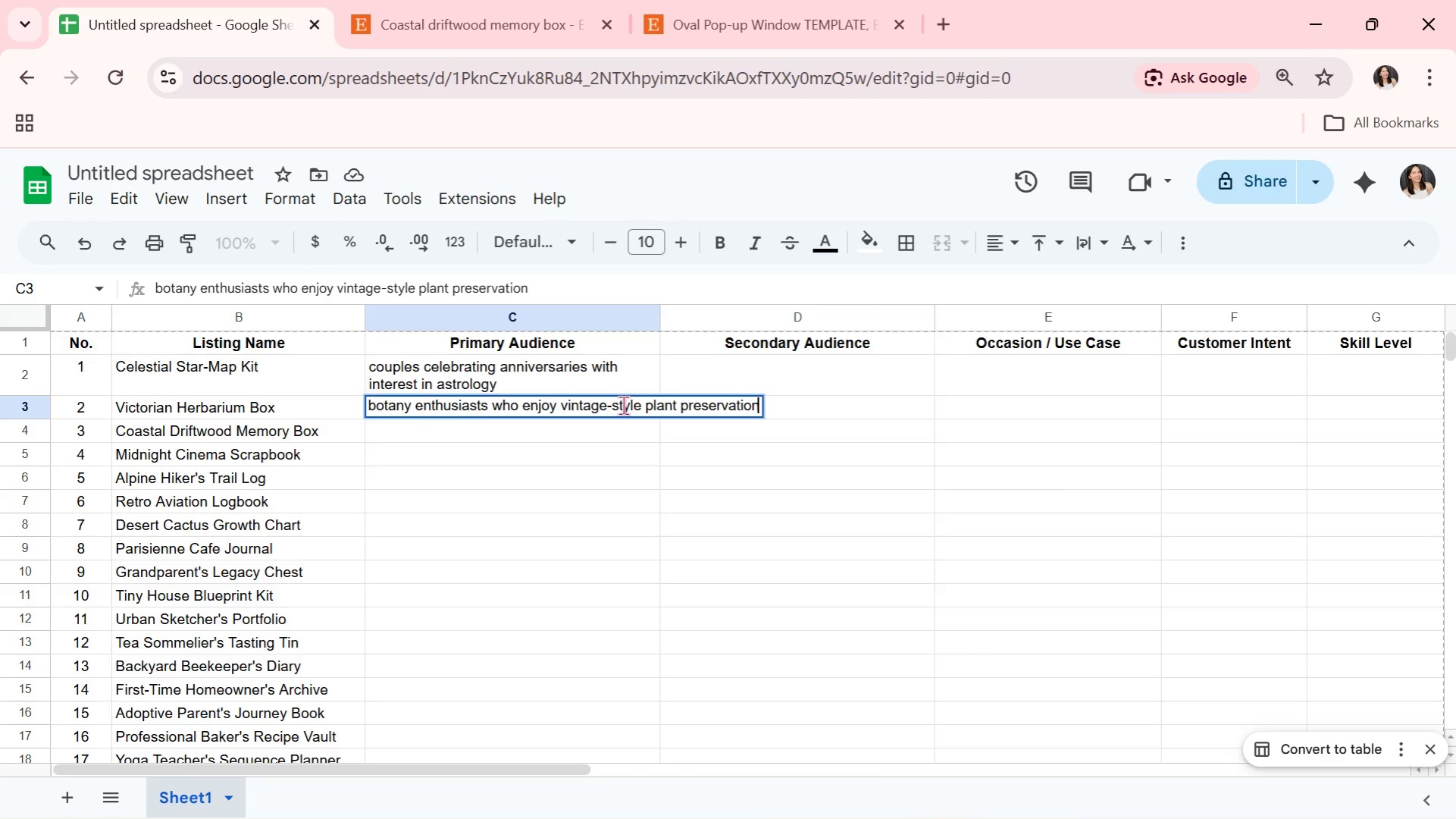 
key(Enter)
 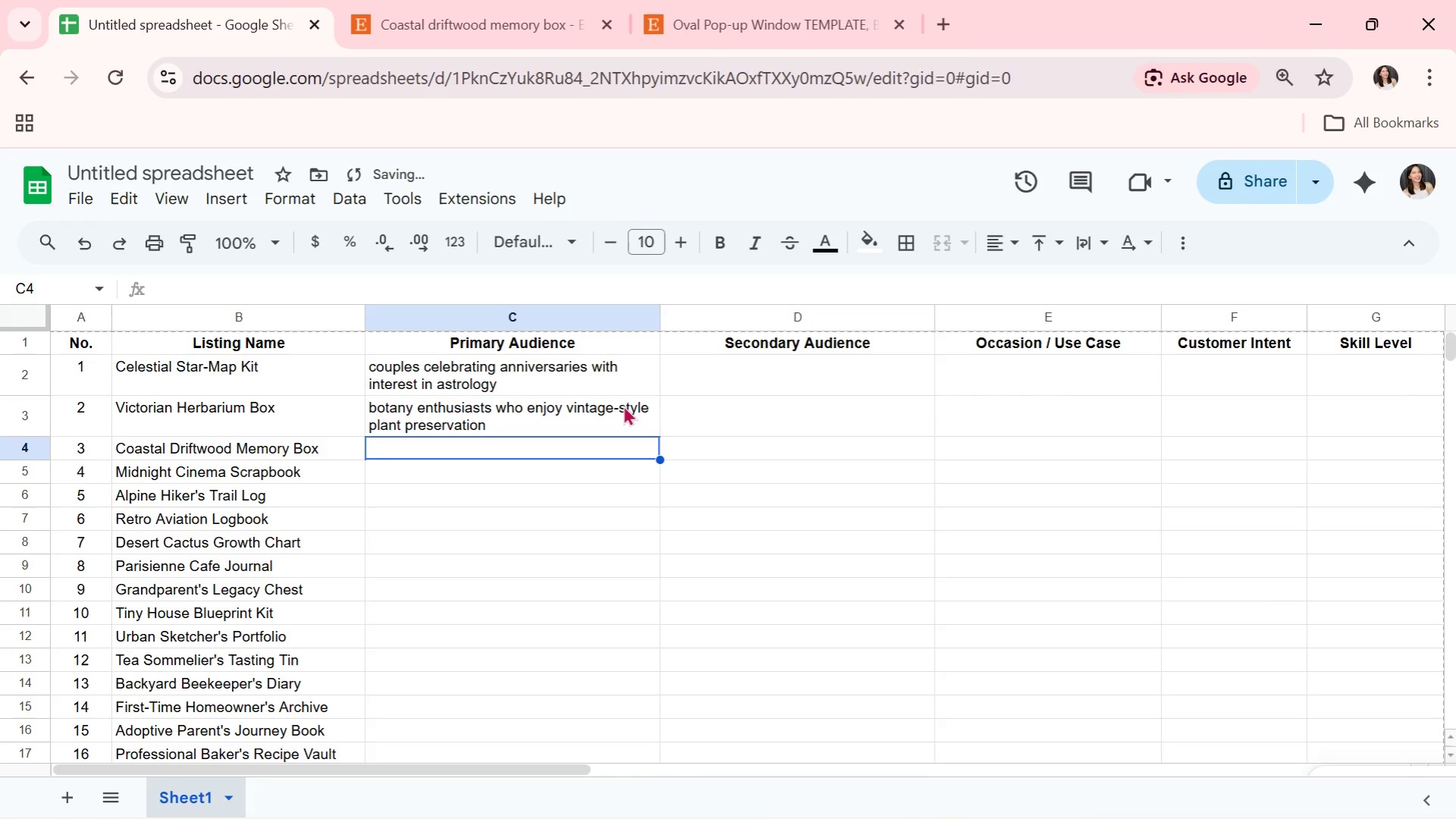 
type(beach-loving couples )
 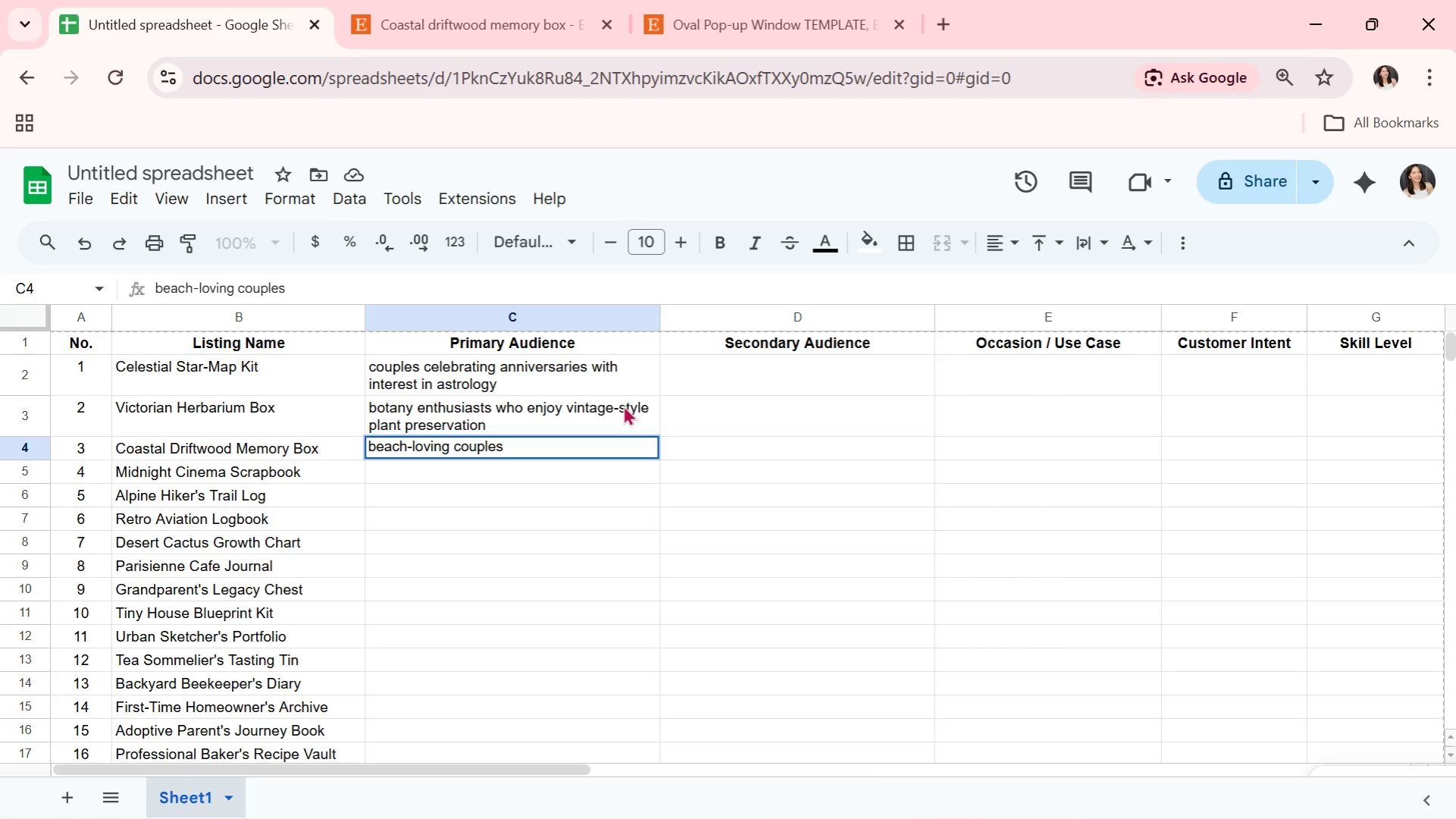 
type(preserving vacation memories)
 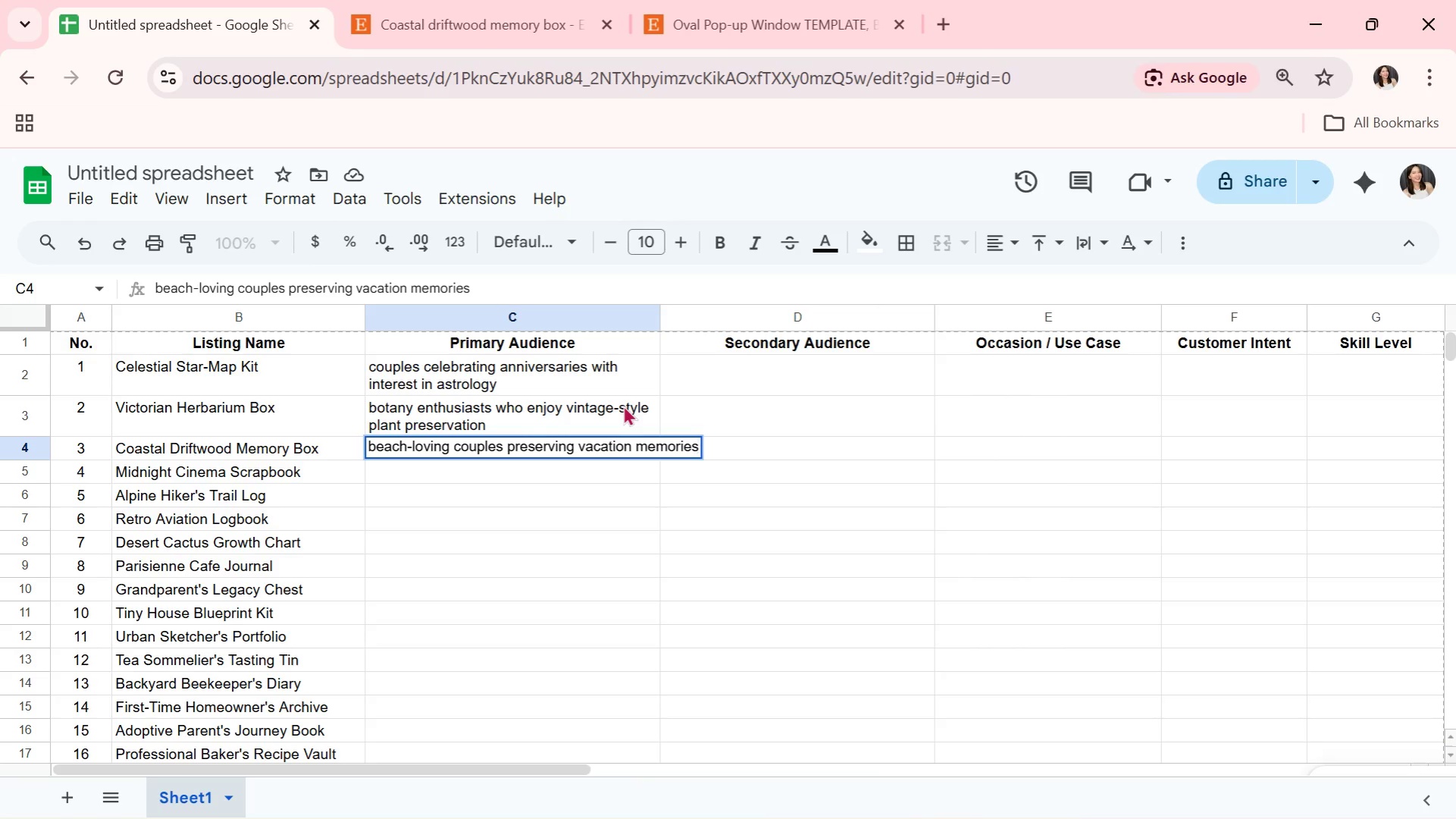 
key(Enter)
 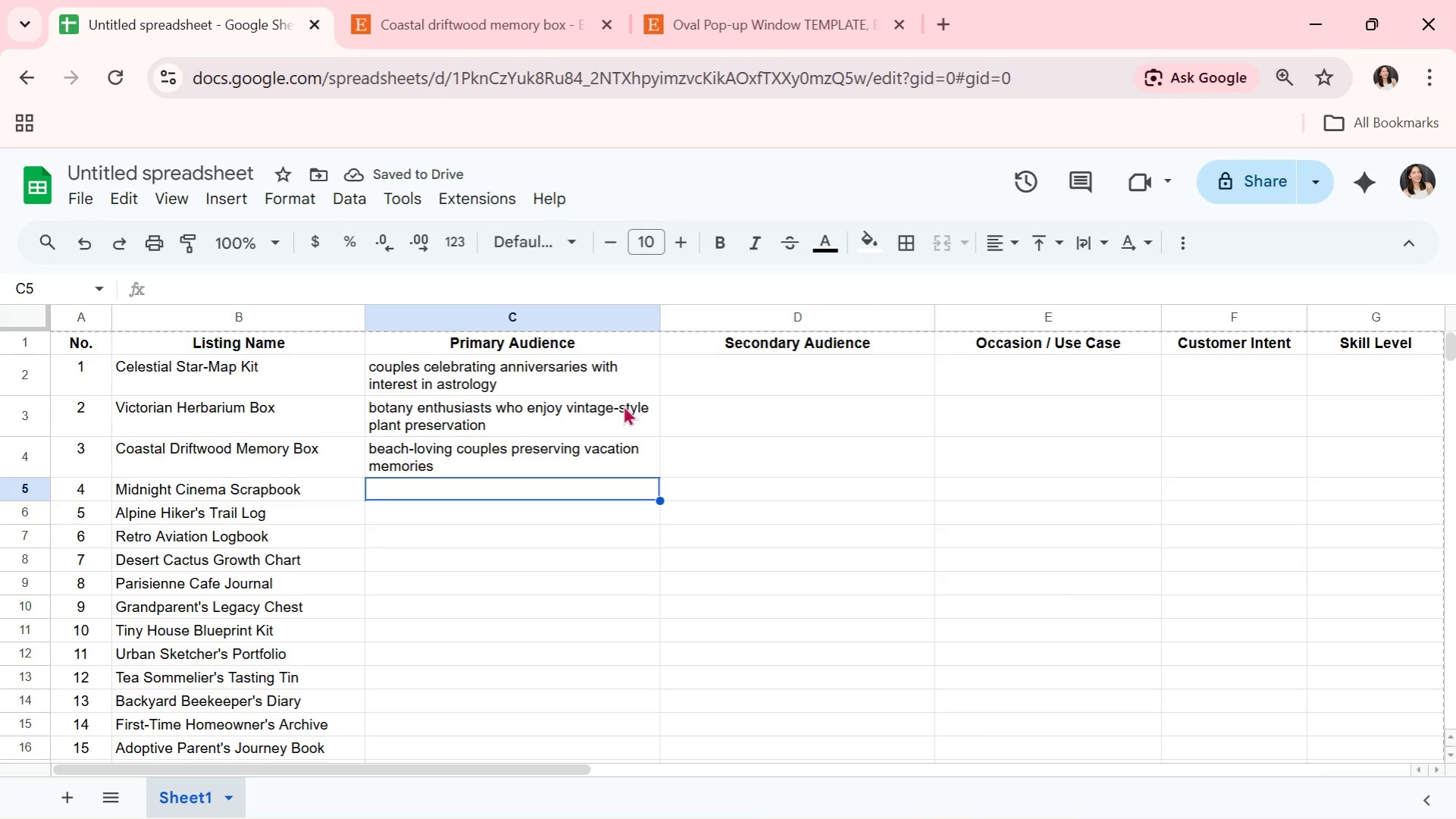 
type(film student )
key(Backspace)
type(s documenting favorite movies)
 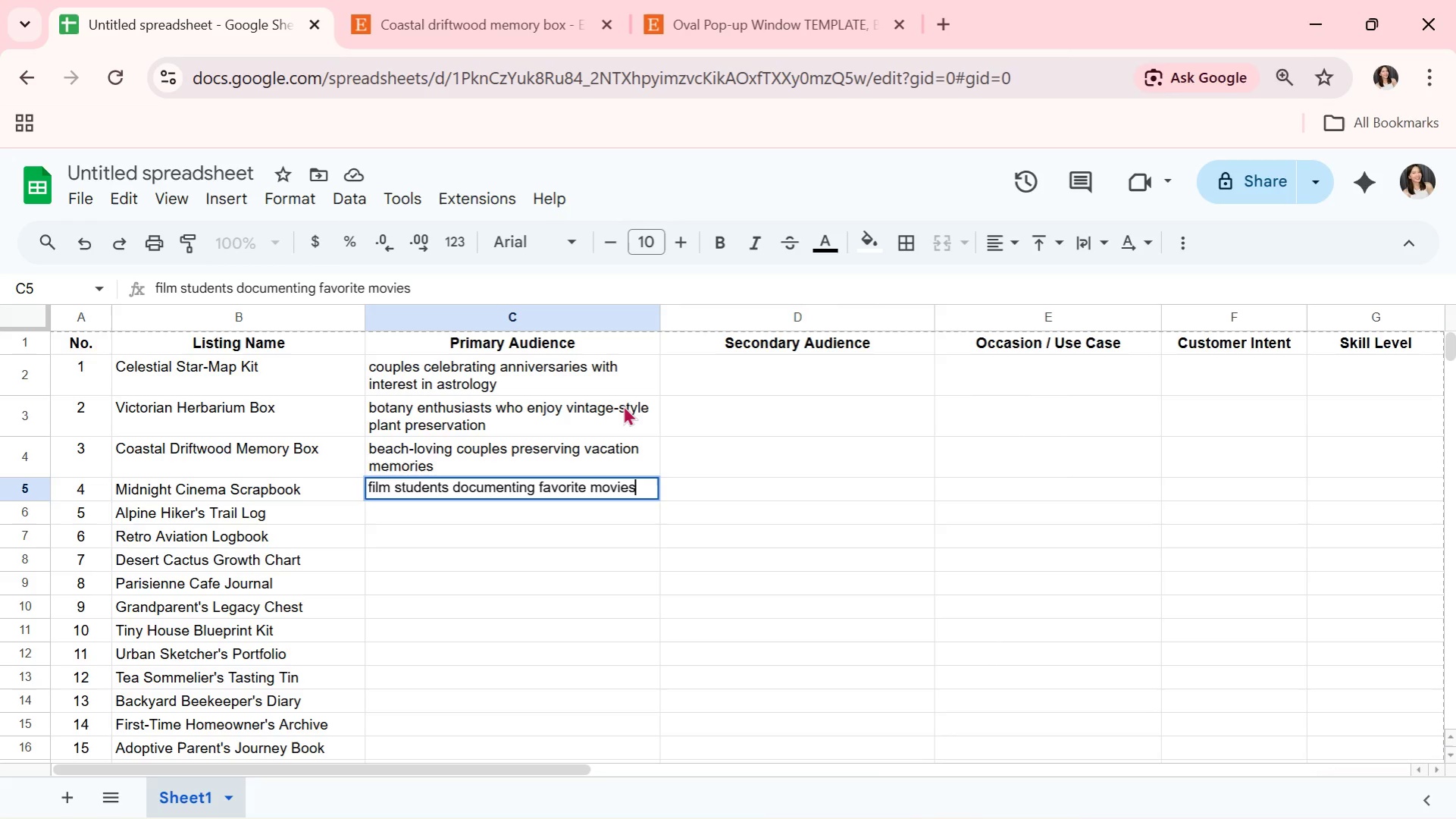 
key(Enter)
 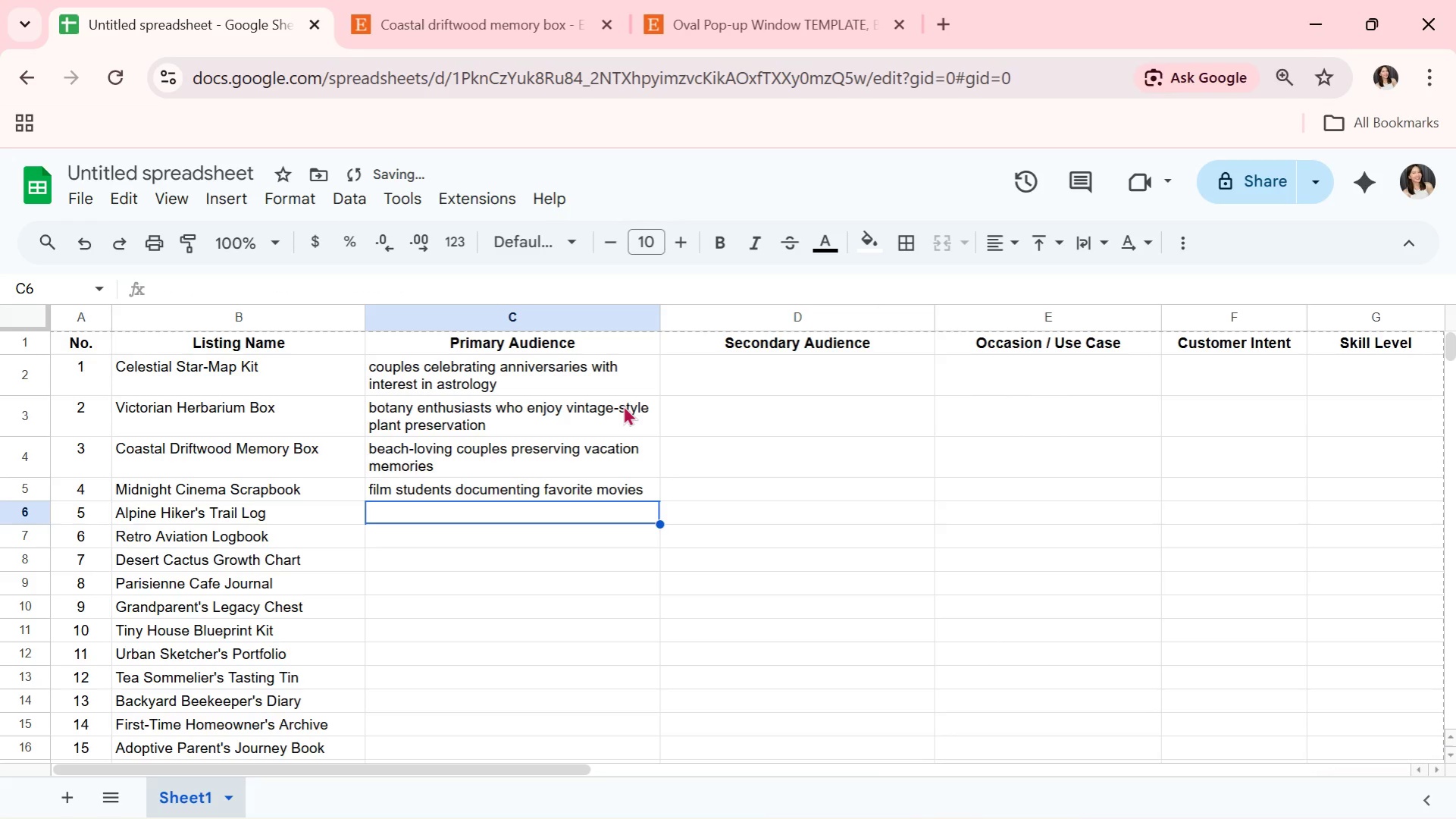 
type(avid hikers documenting )
 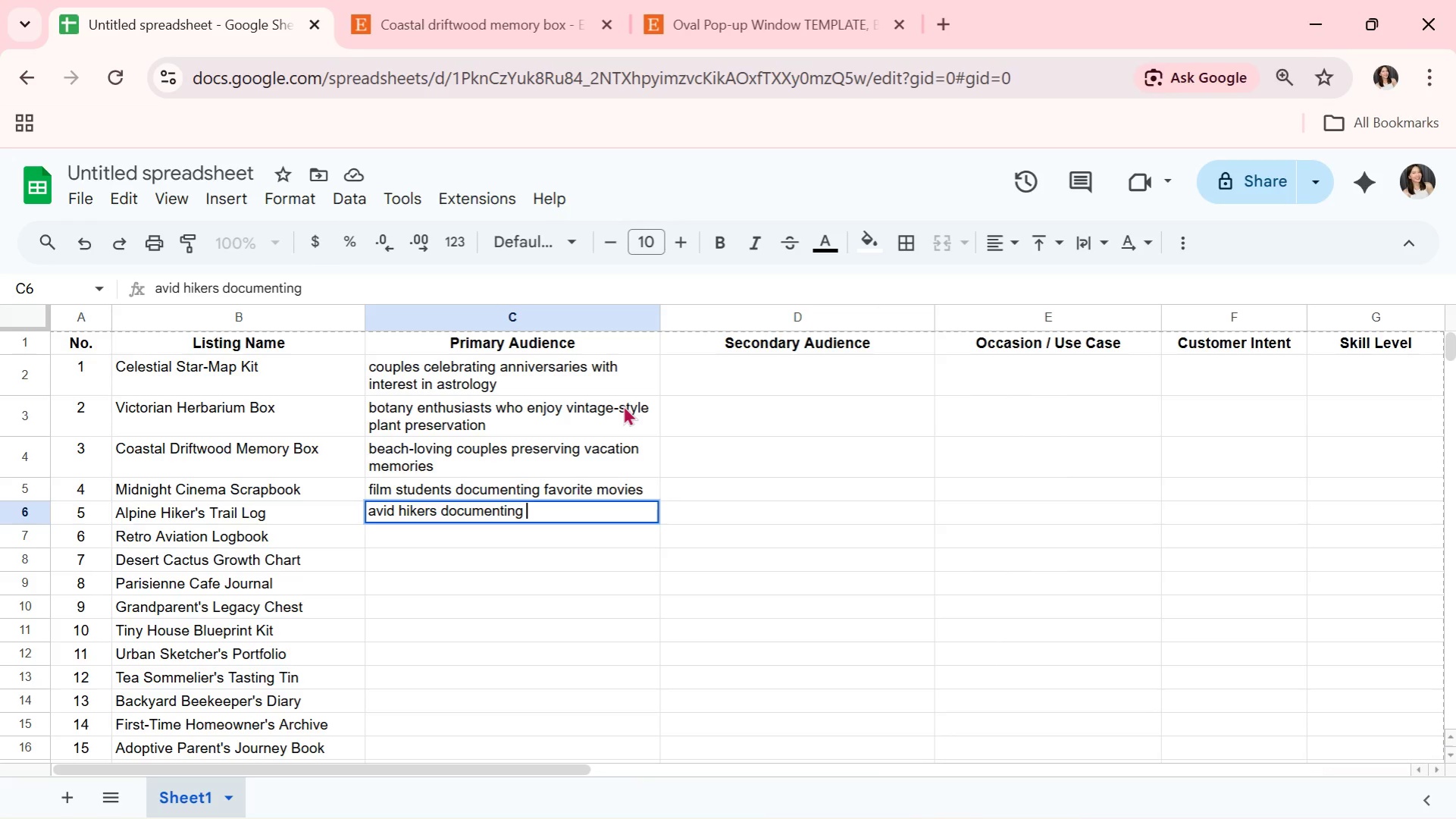 
type(trail experiences)
 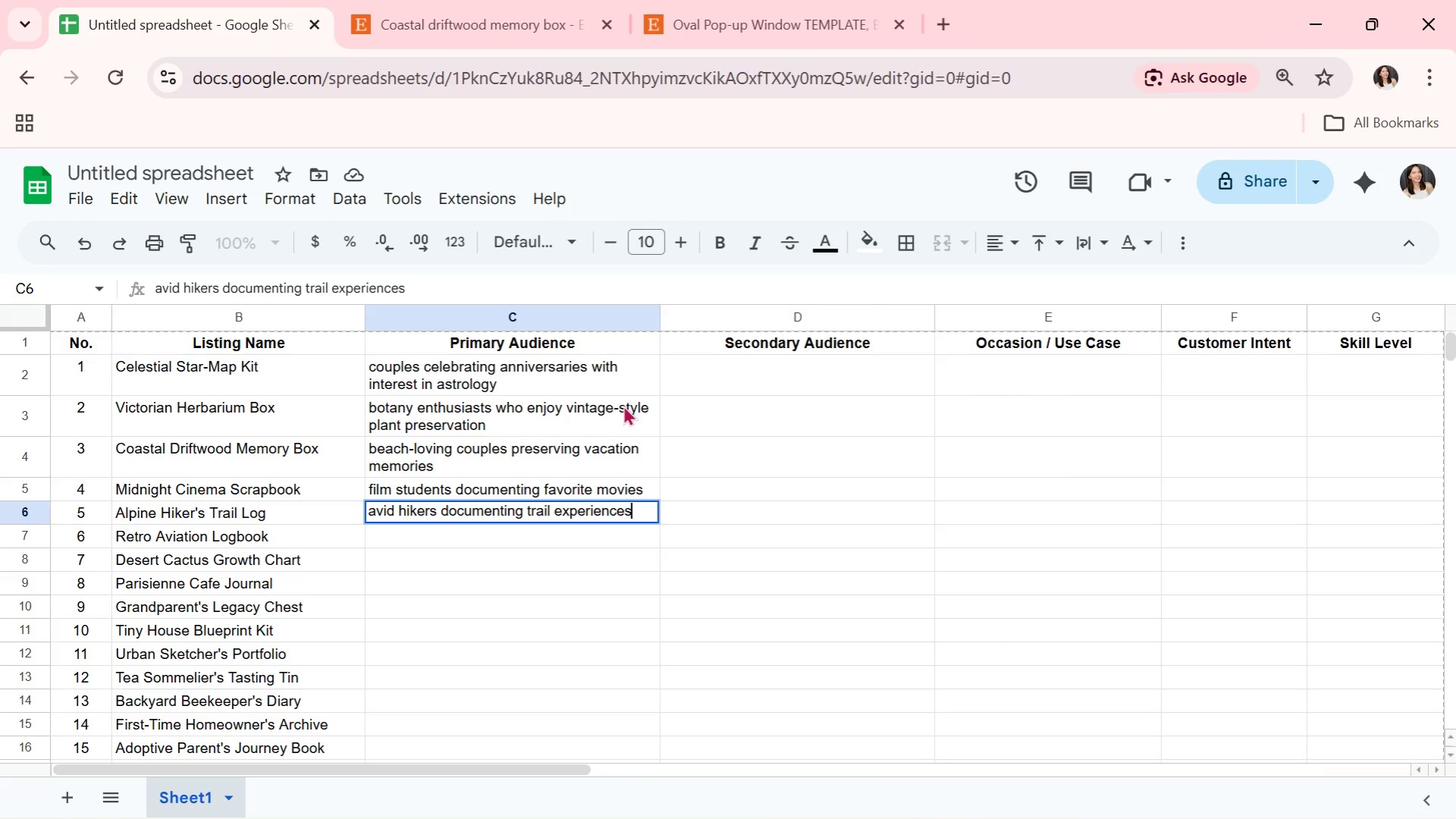 
key(Enter)
 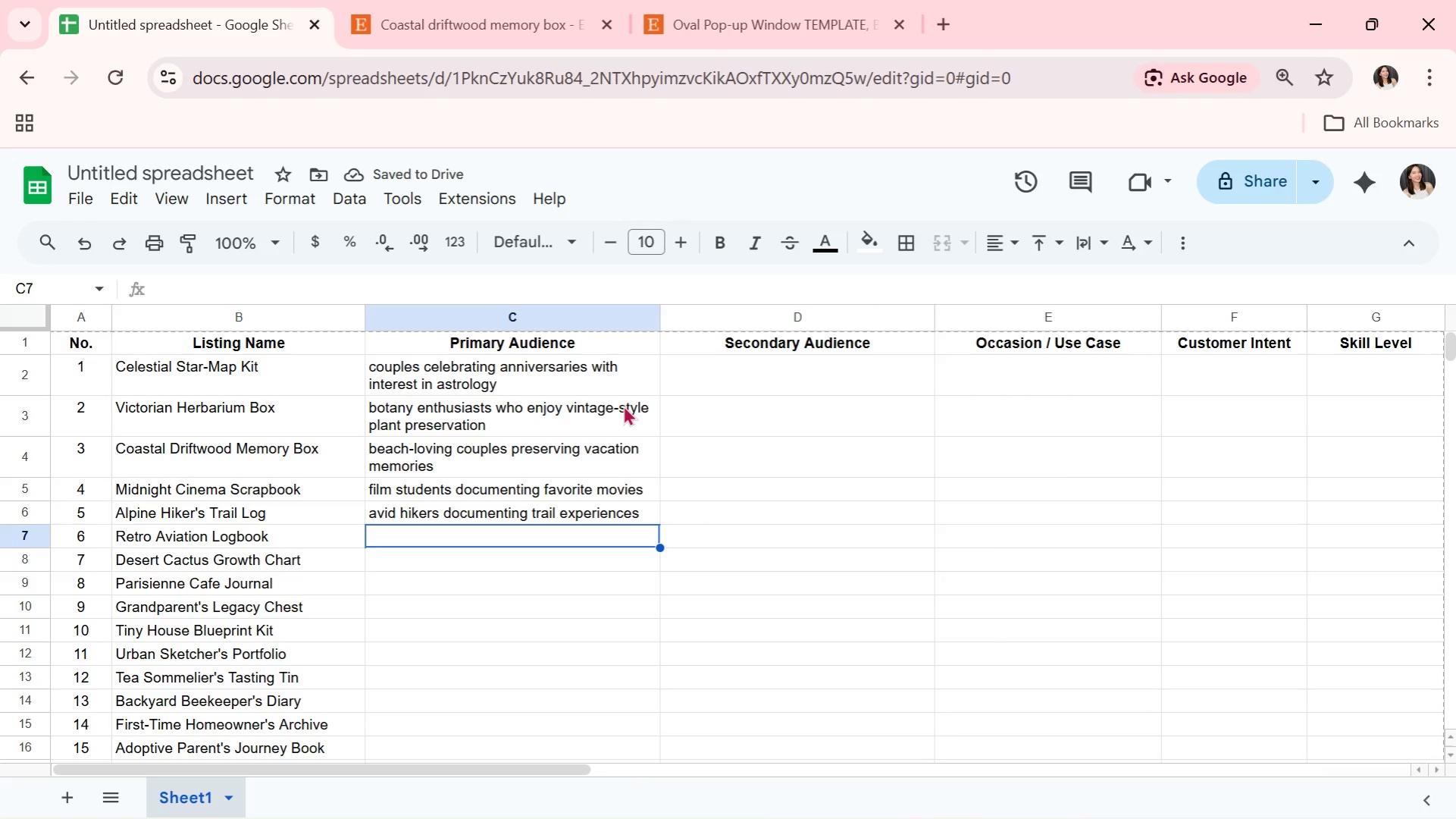 
type(aviation enthusiasts )
 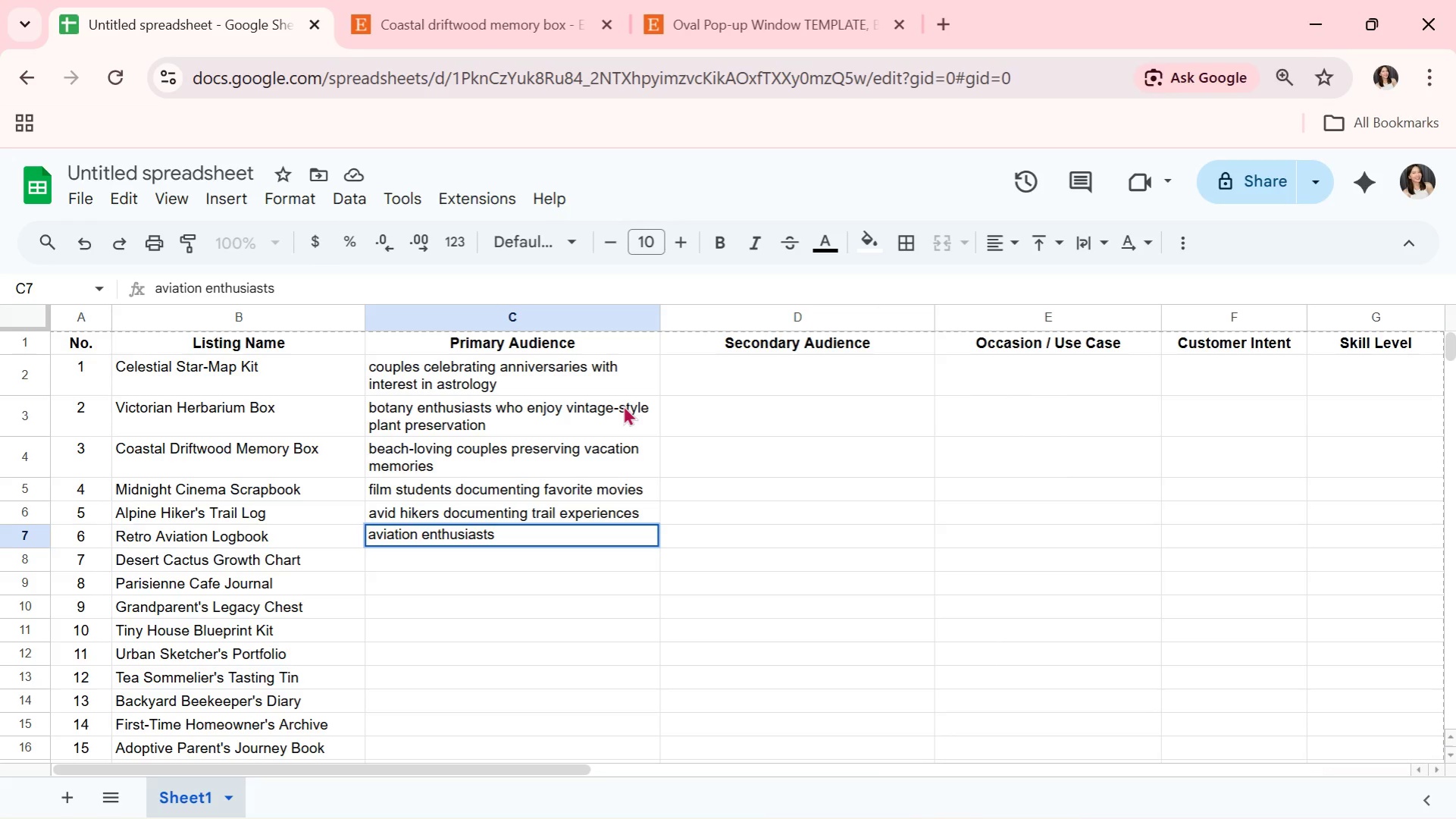 
wait(16.11)
 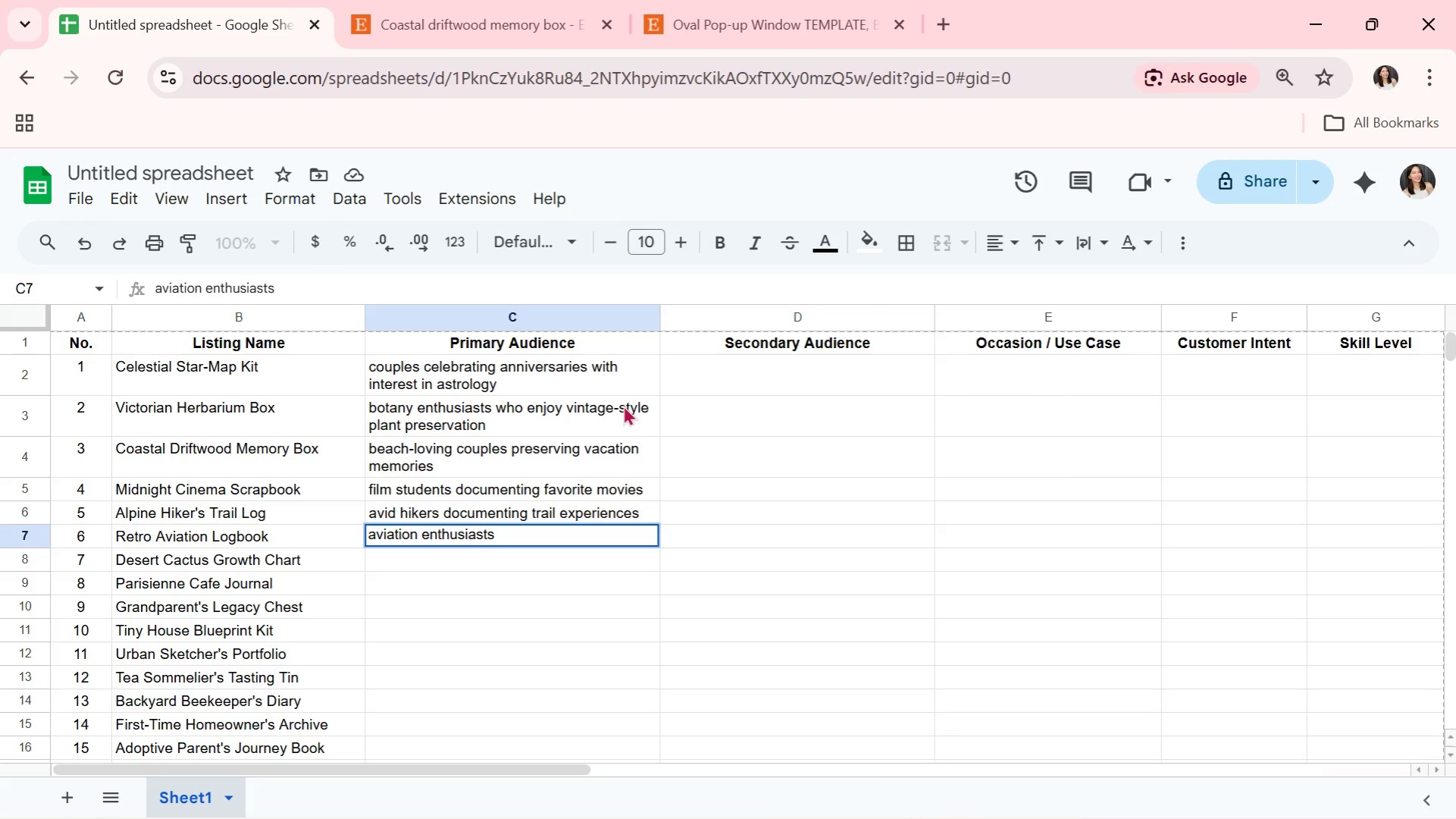 
type(collecting)
 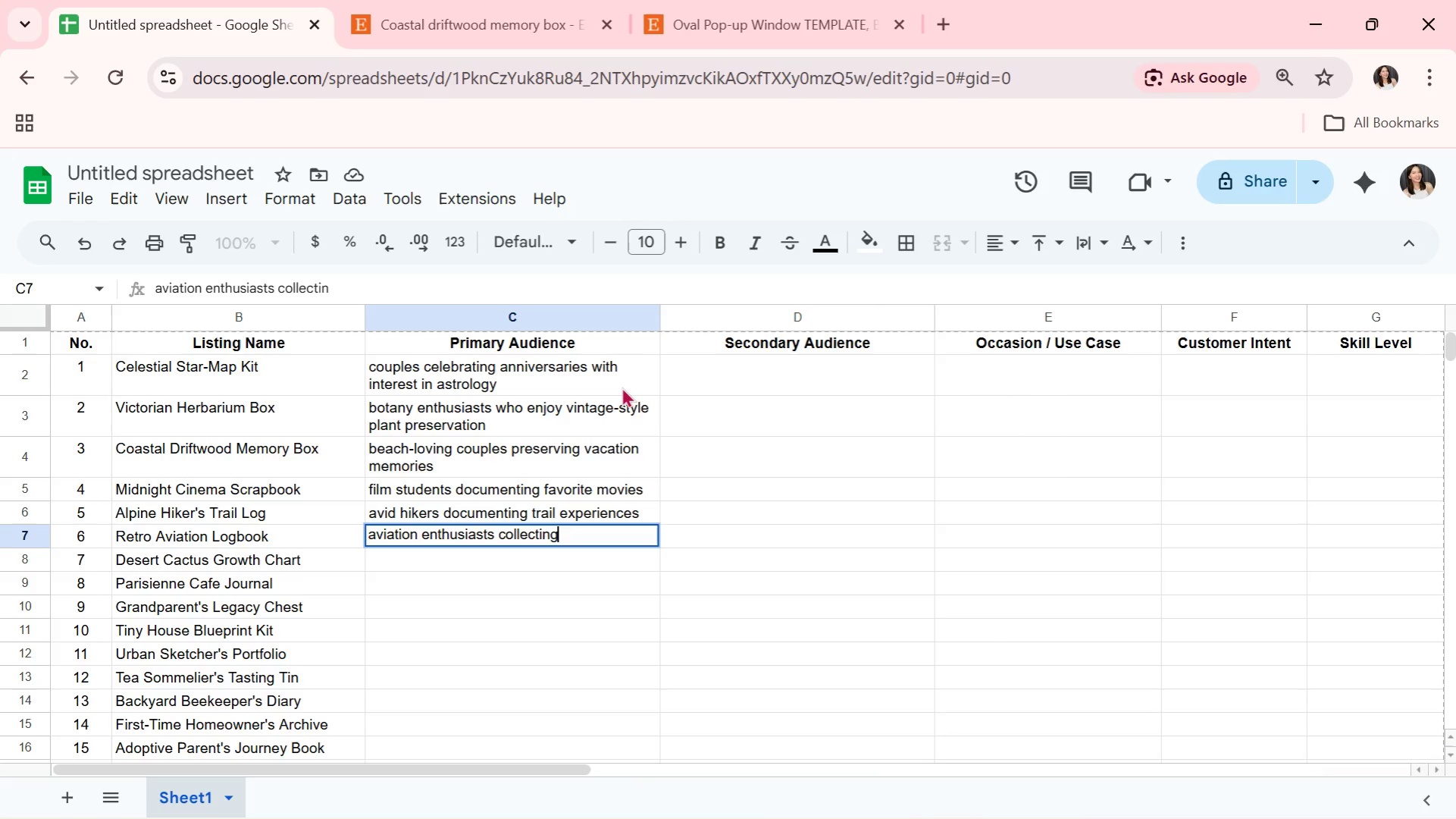 
type( flight history memorabilla)
 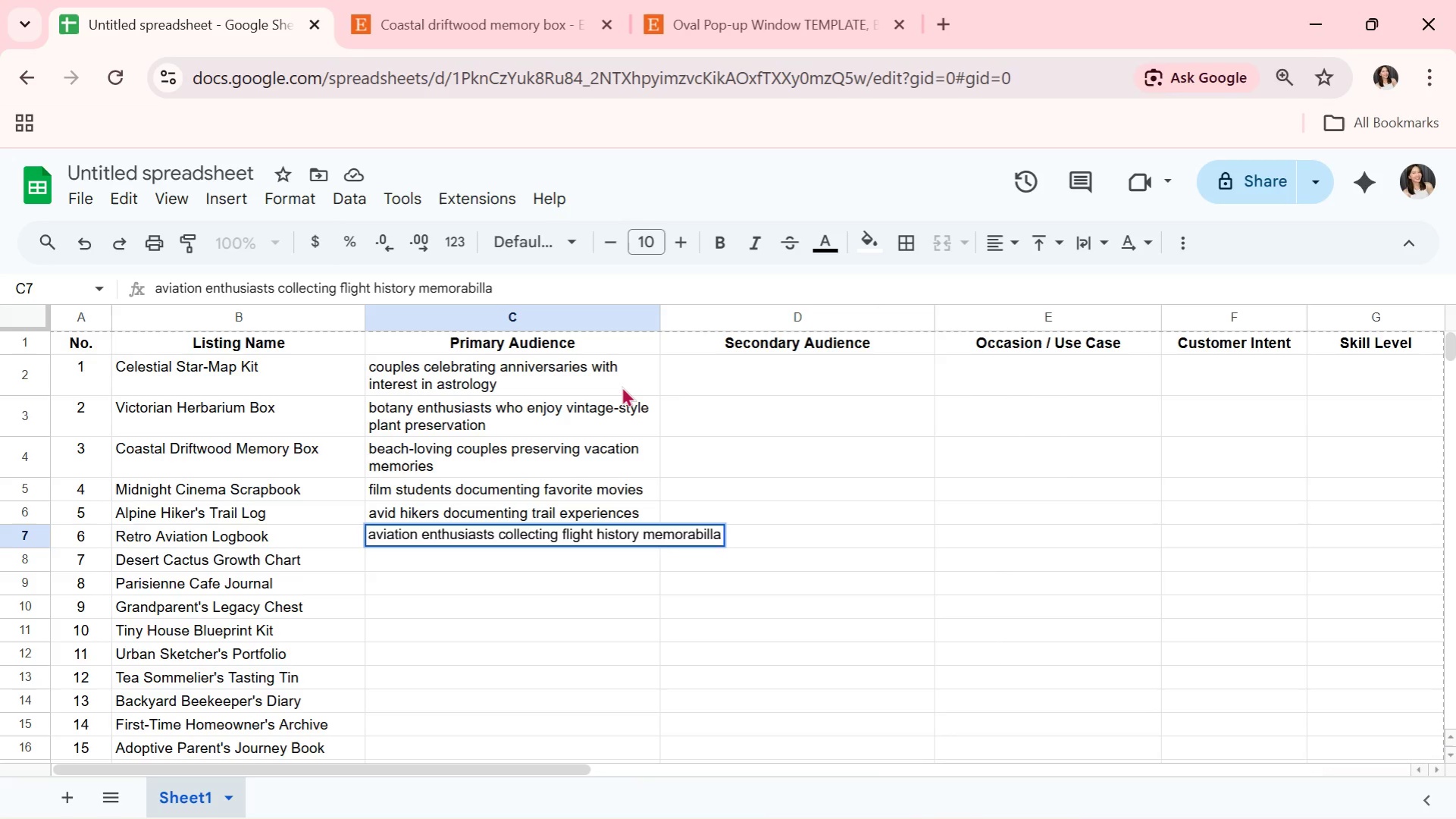 
key(Enter)
 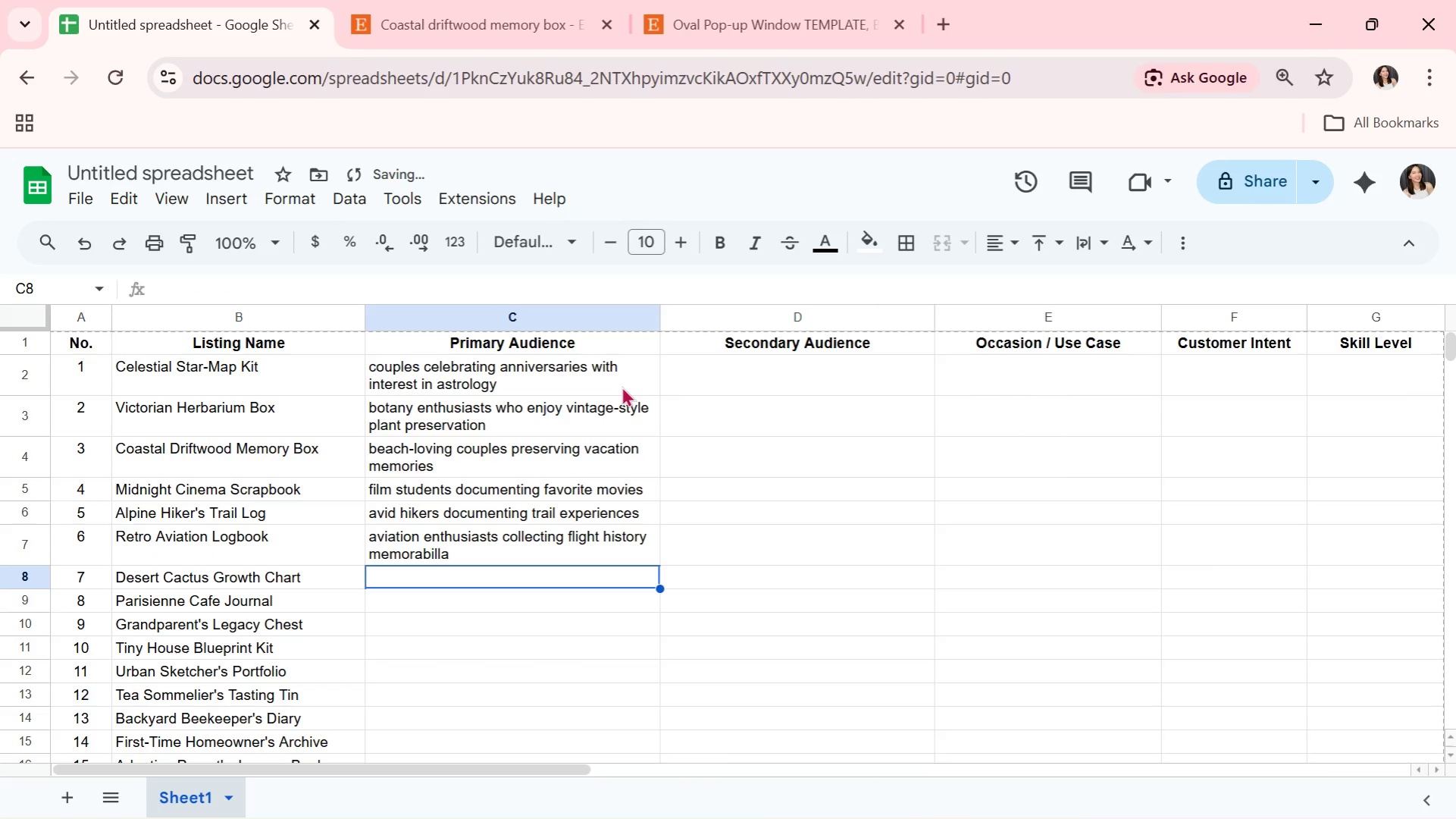 
type(plant parents growing indoor succulents)
 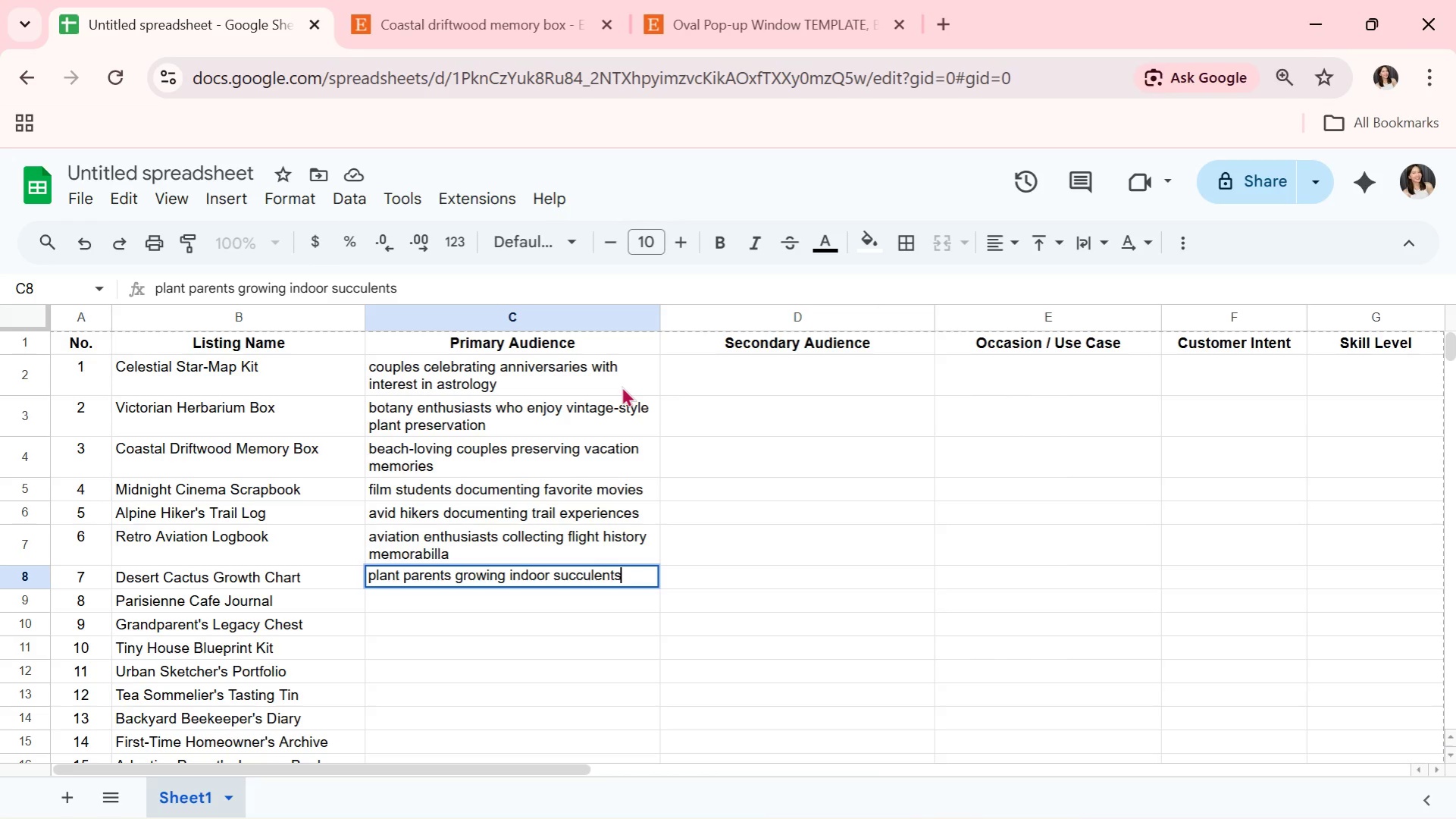 
wait(5.94)
 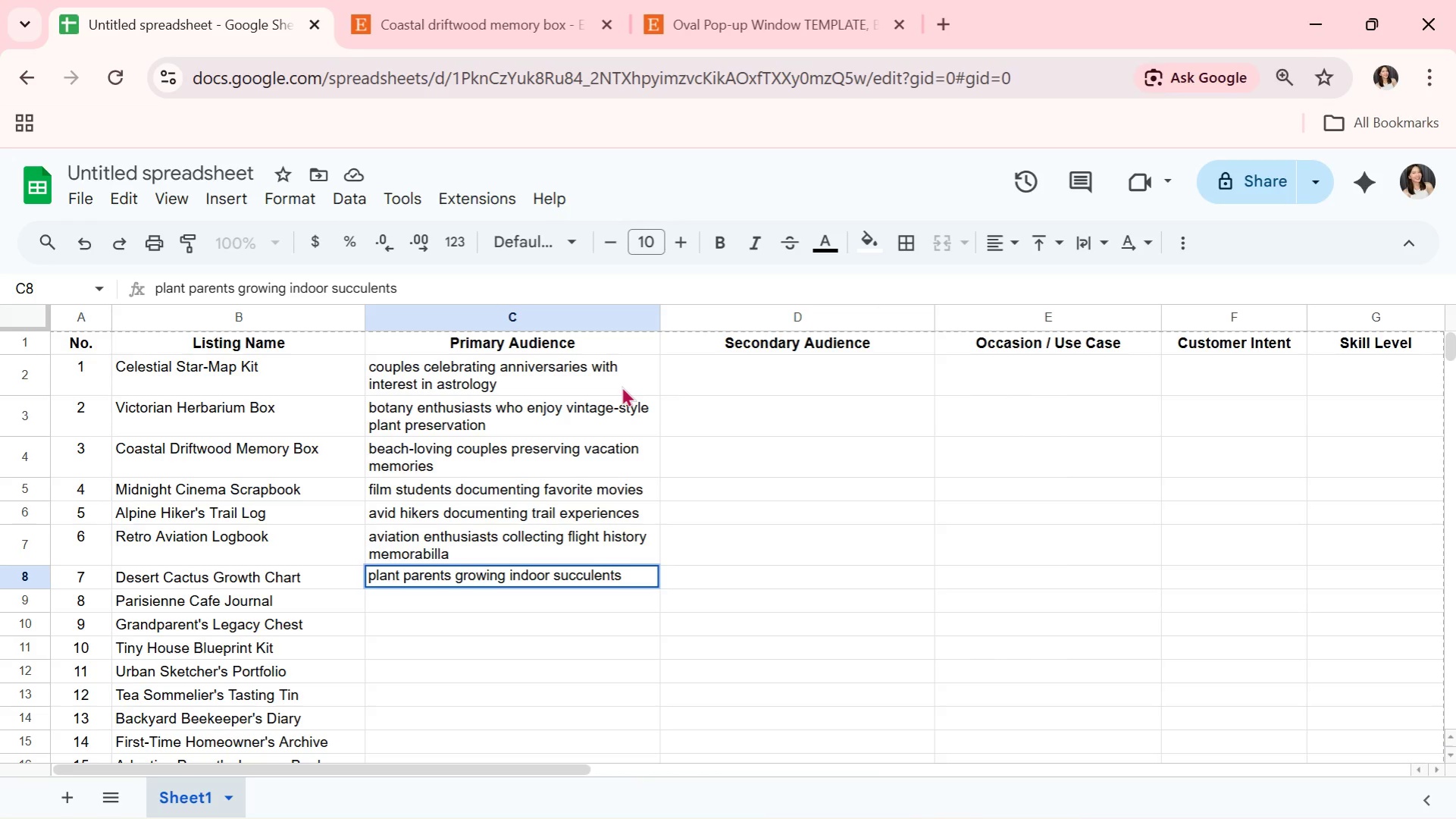 
key(Enter)
 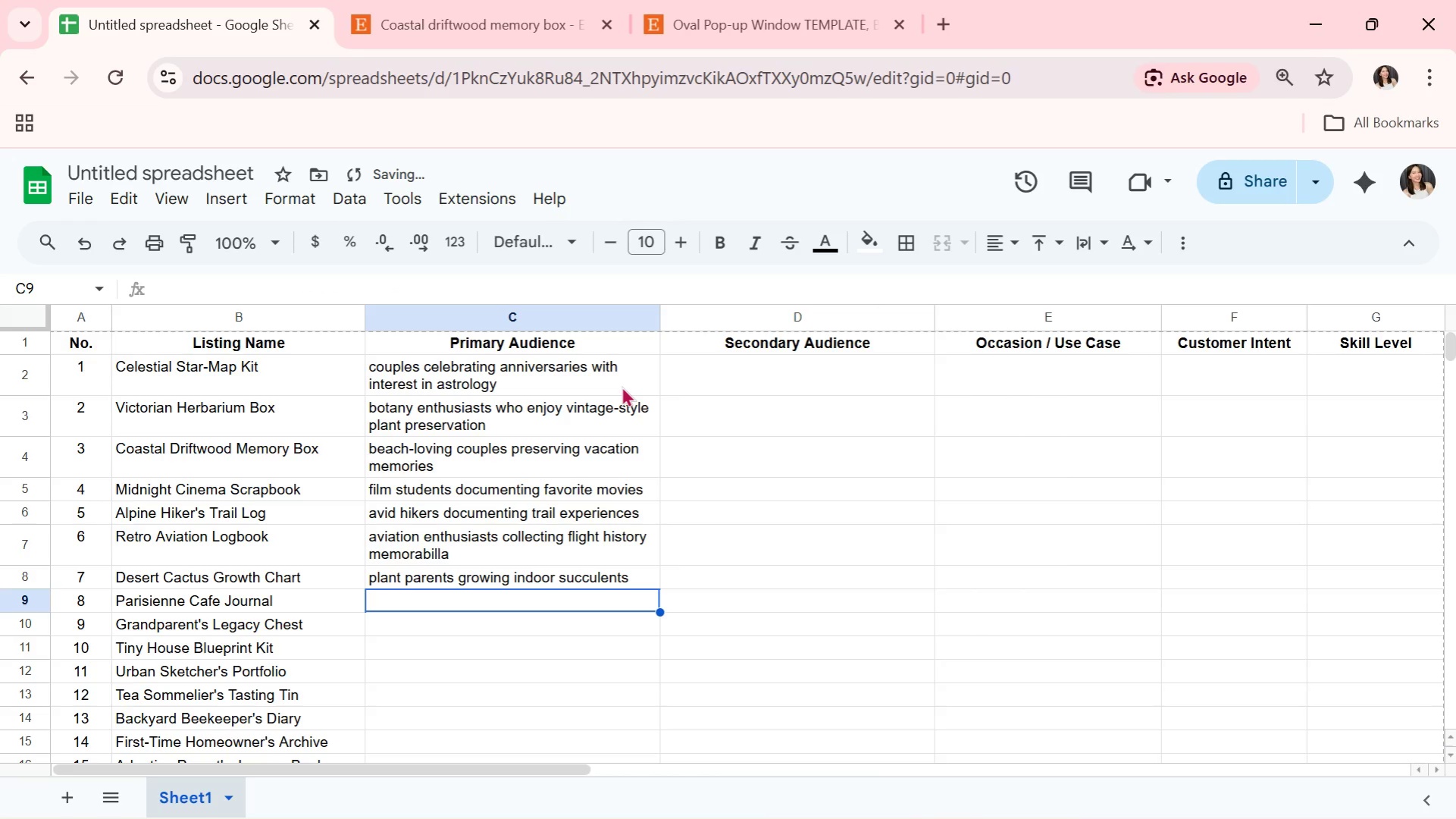 
type(travel lovers inspired by Parisina )
key(Backspace)
key(Backspace)
key(Backspace)
type(an )
 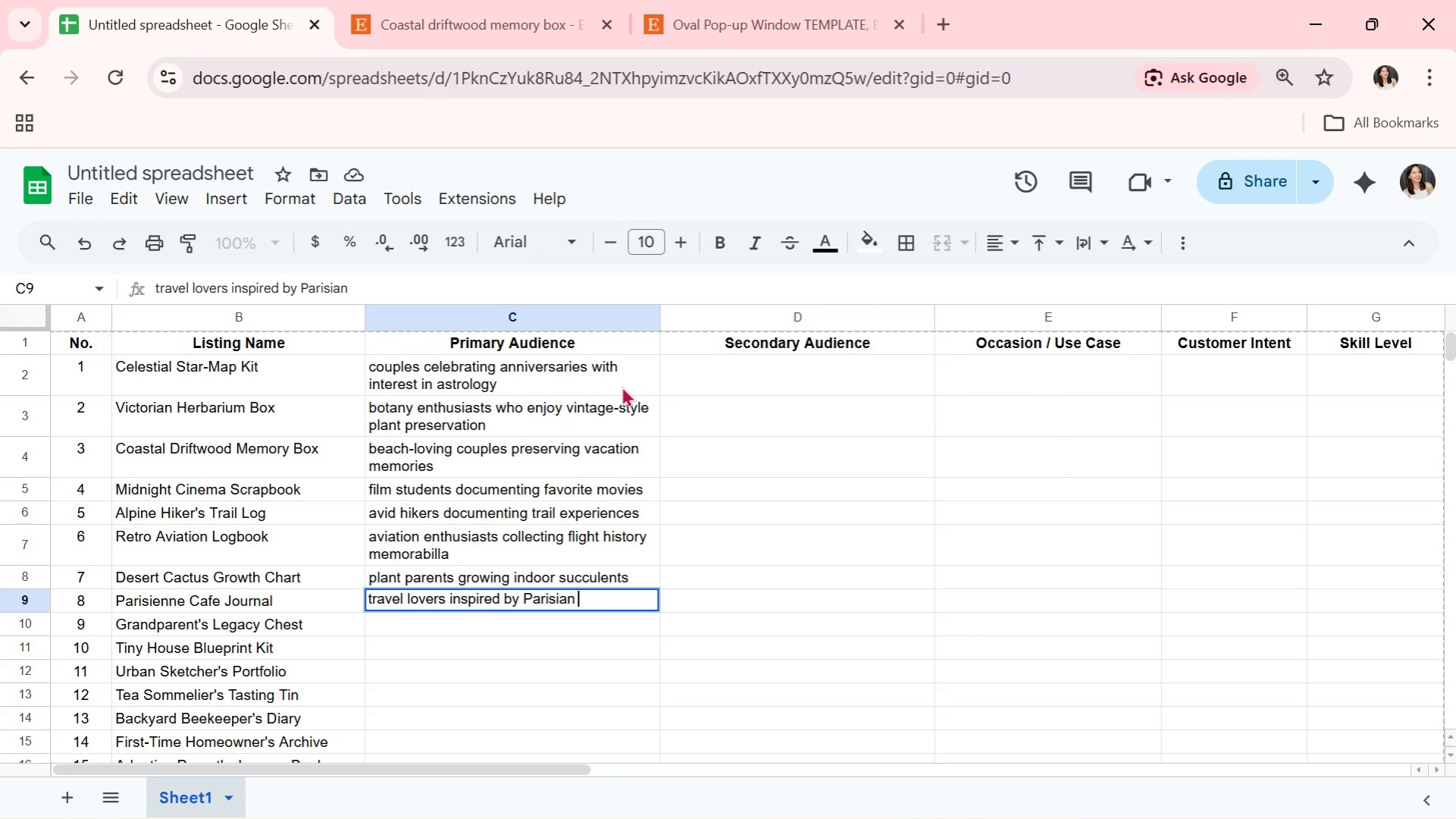 
type(lifestyle)
 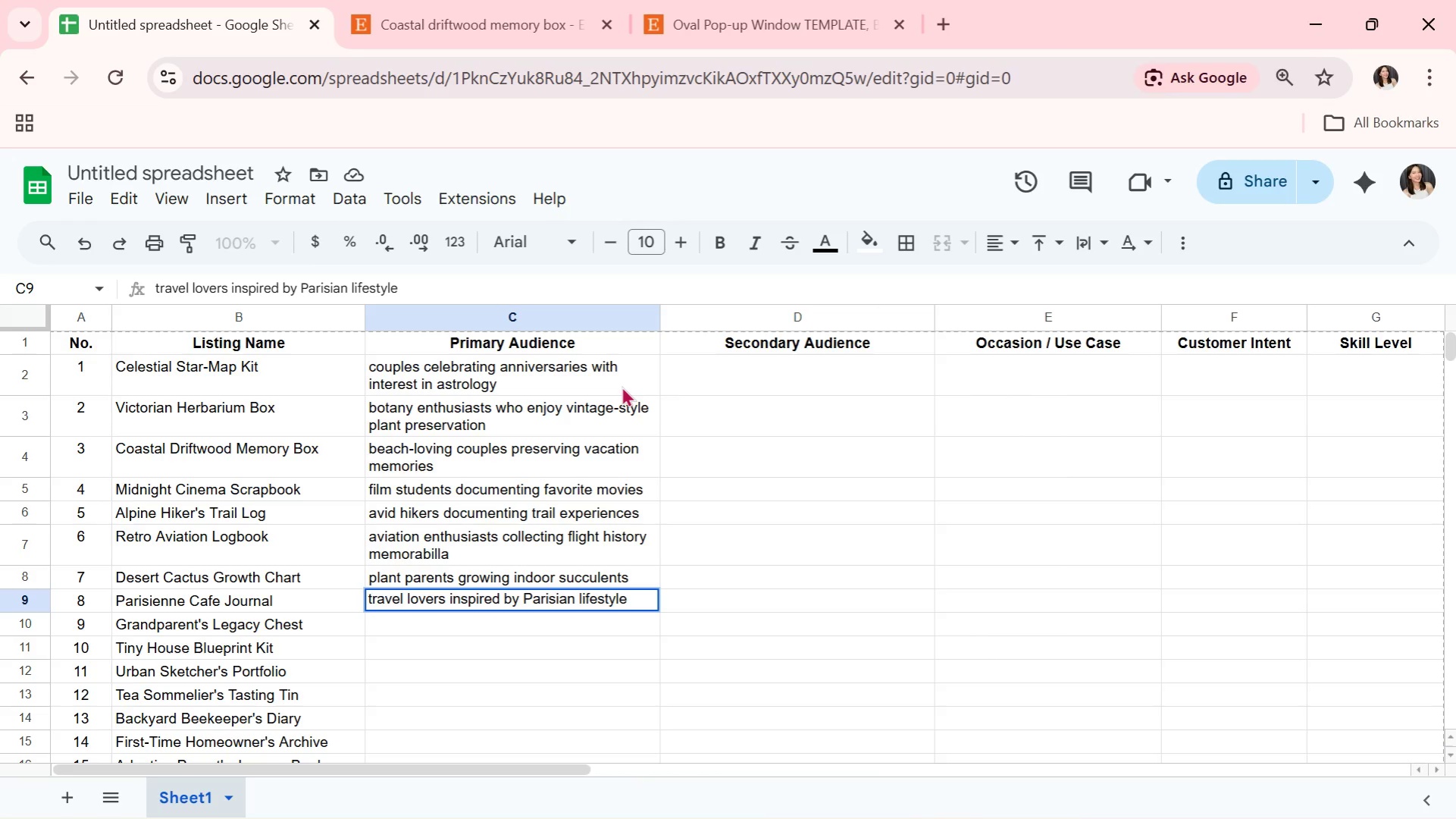 
wait(7.95)
 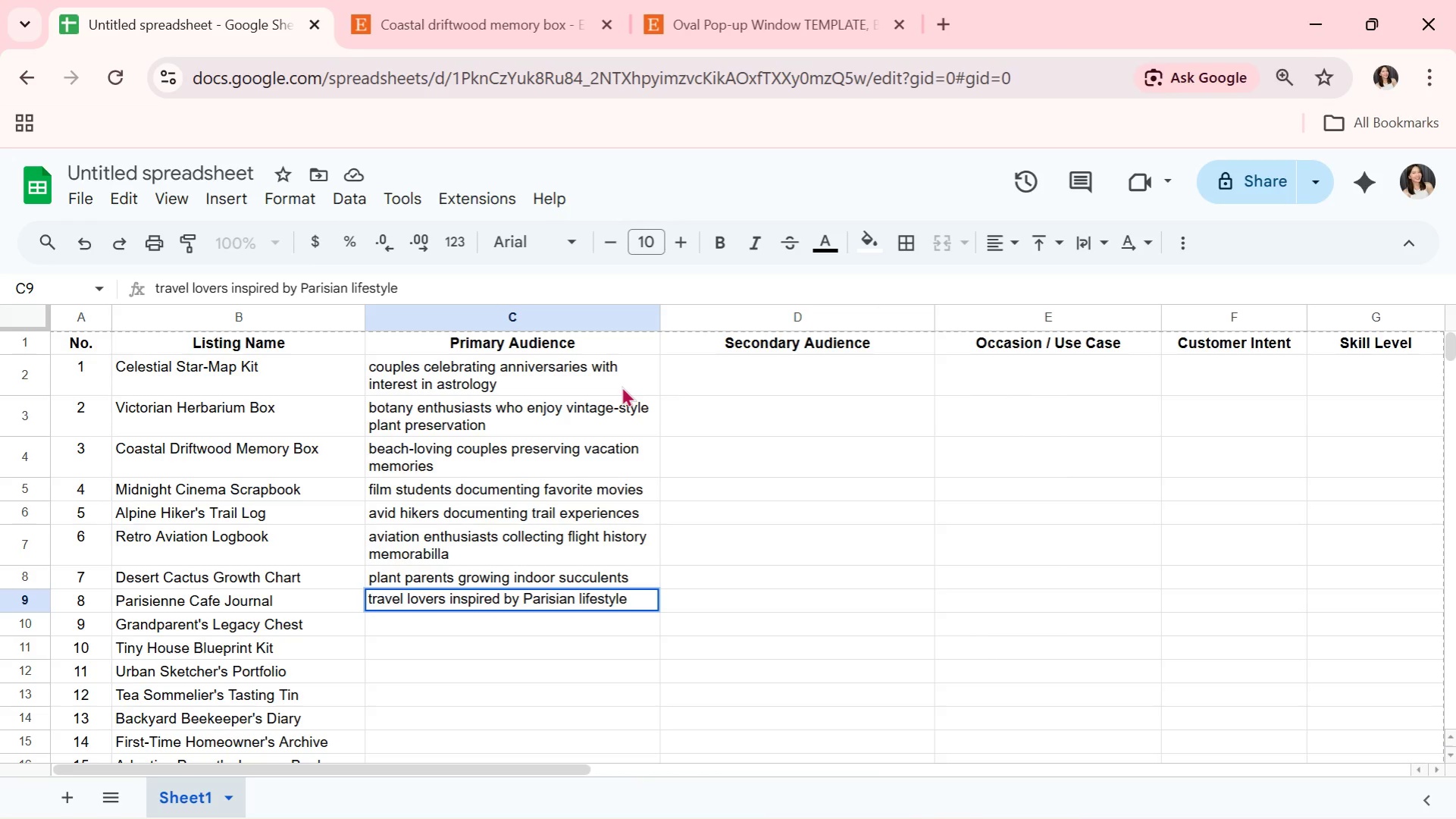 
key(Enter)
 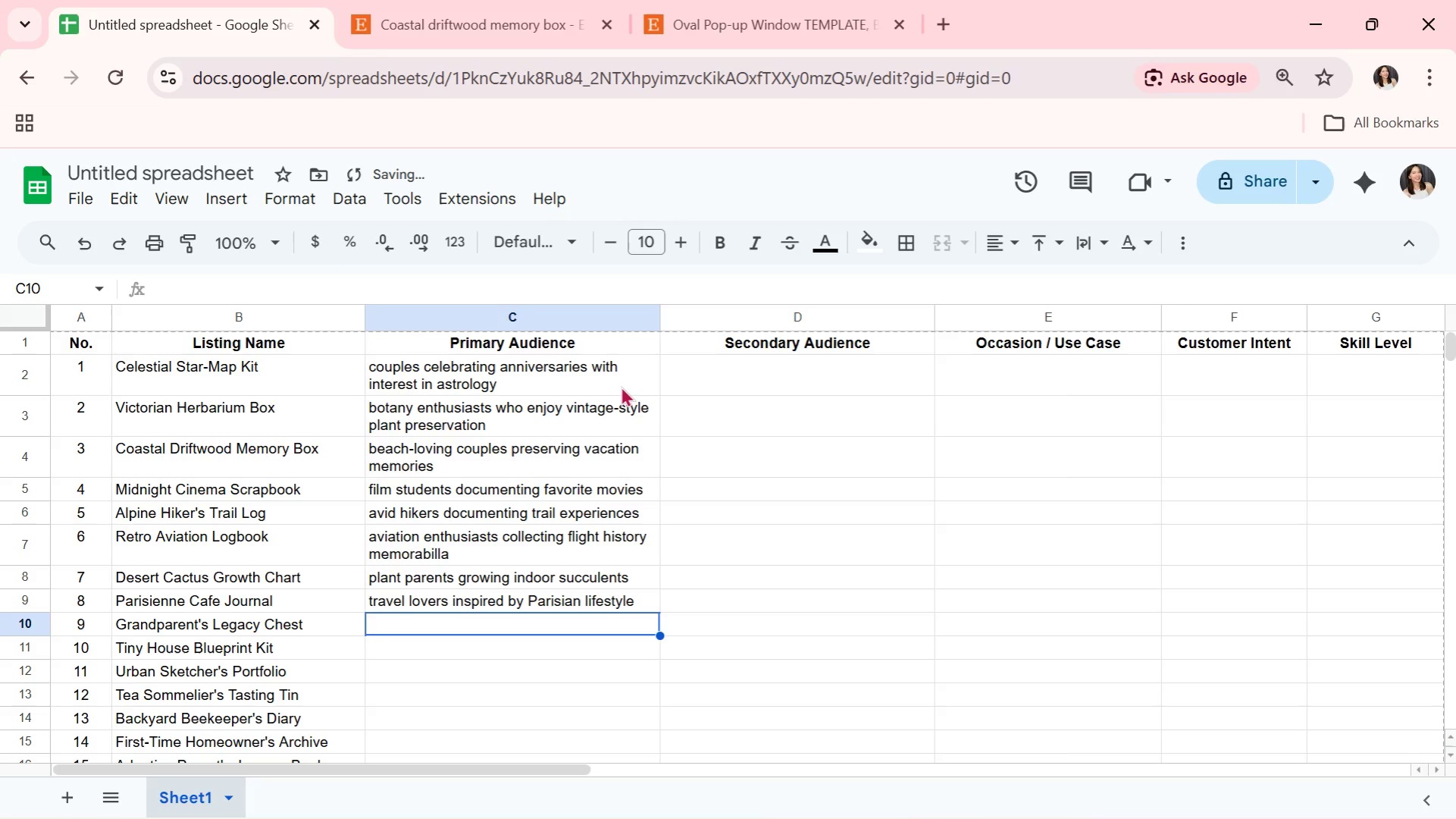 
type(grandparents documenting family history for grandchilde)
key(Backspace)
type(ren)
 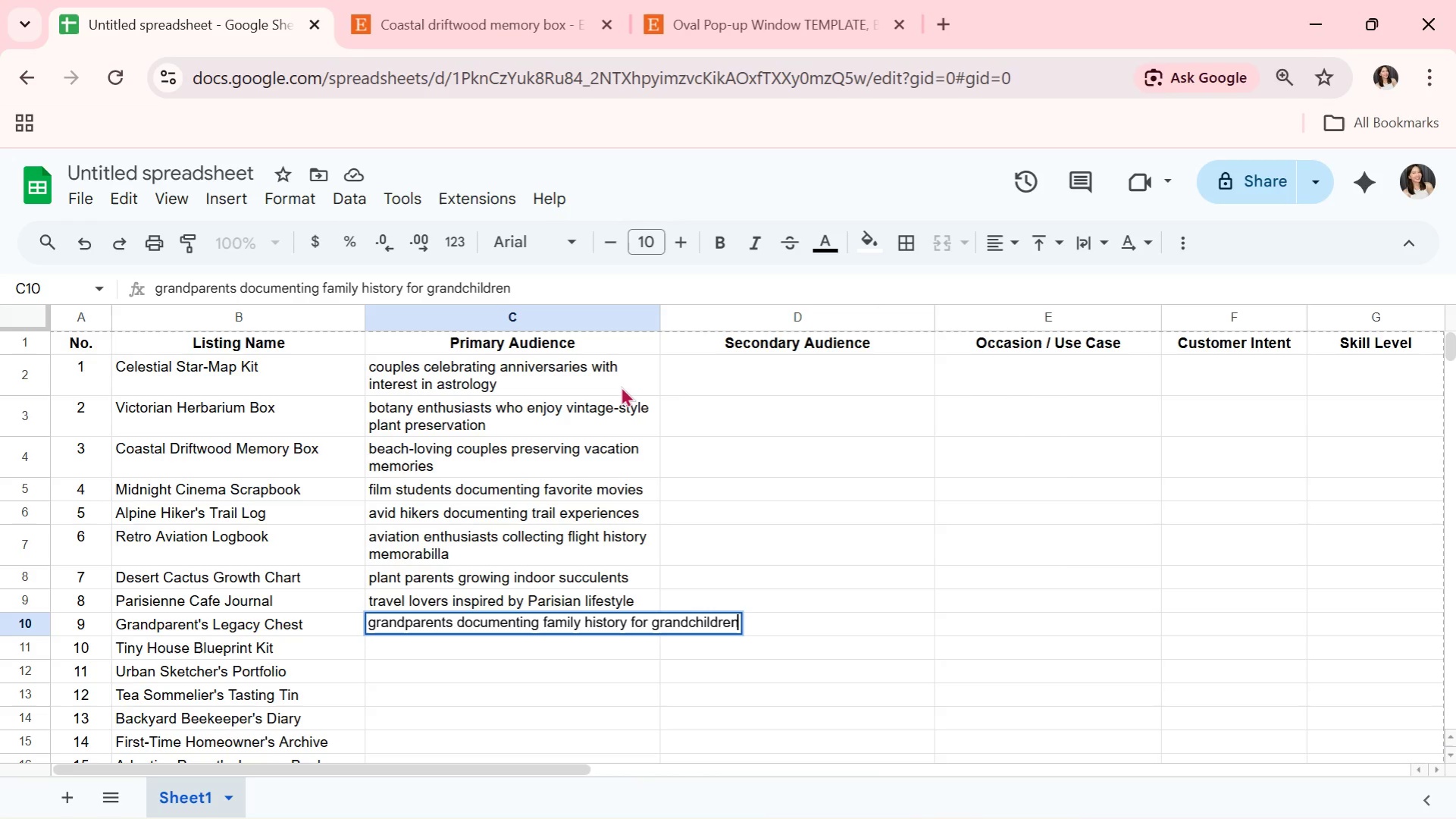 
wait(13.94)
 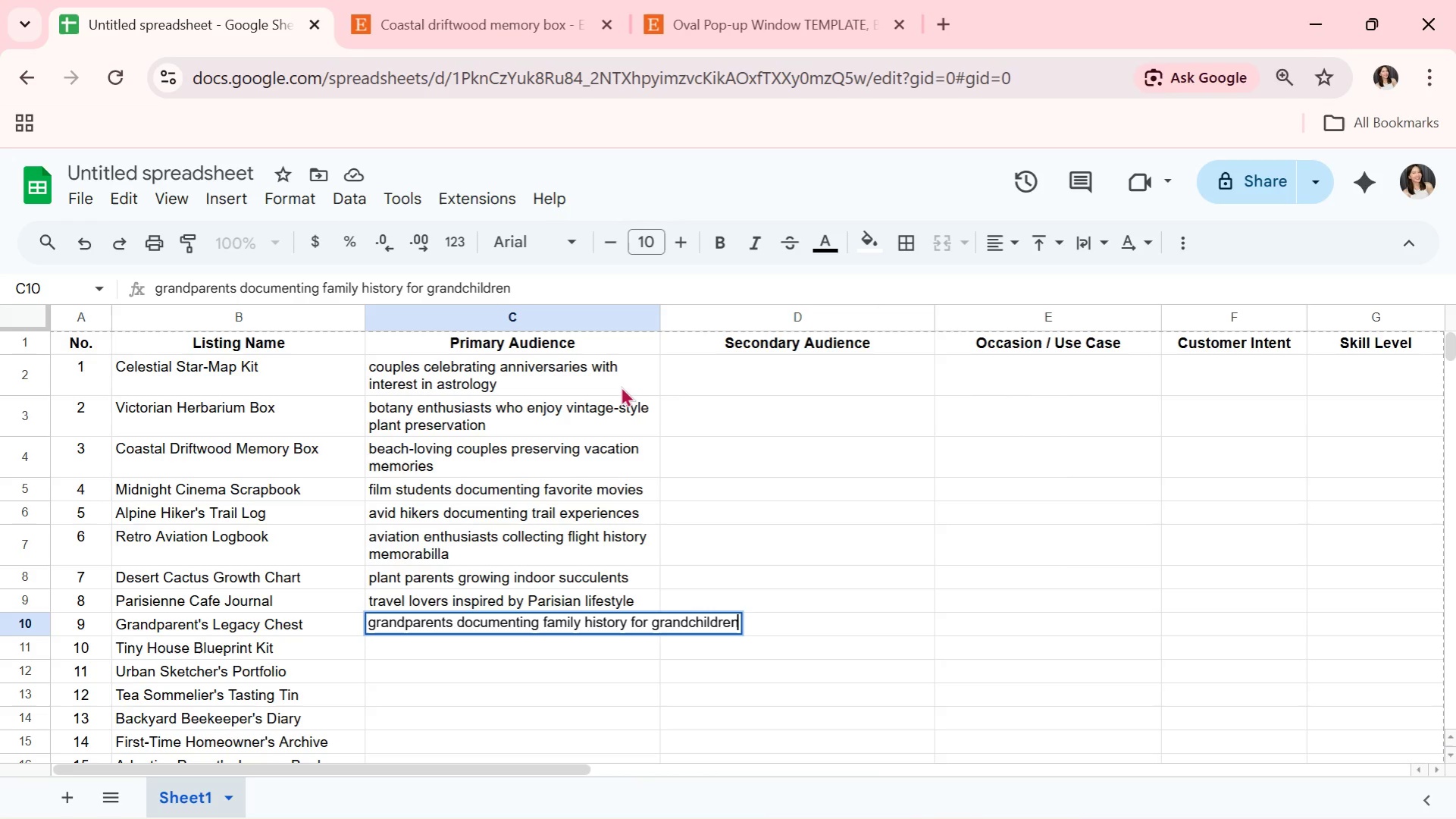 
key(Enter)
 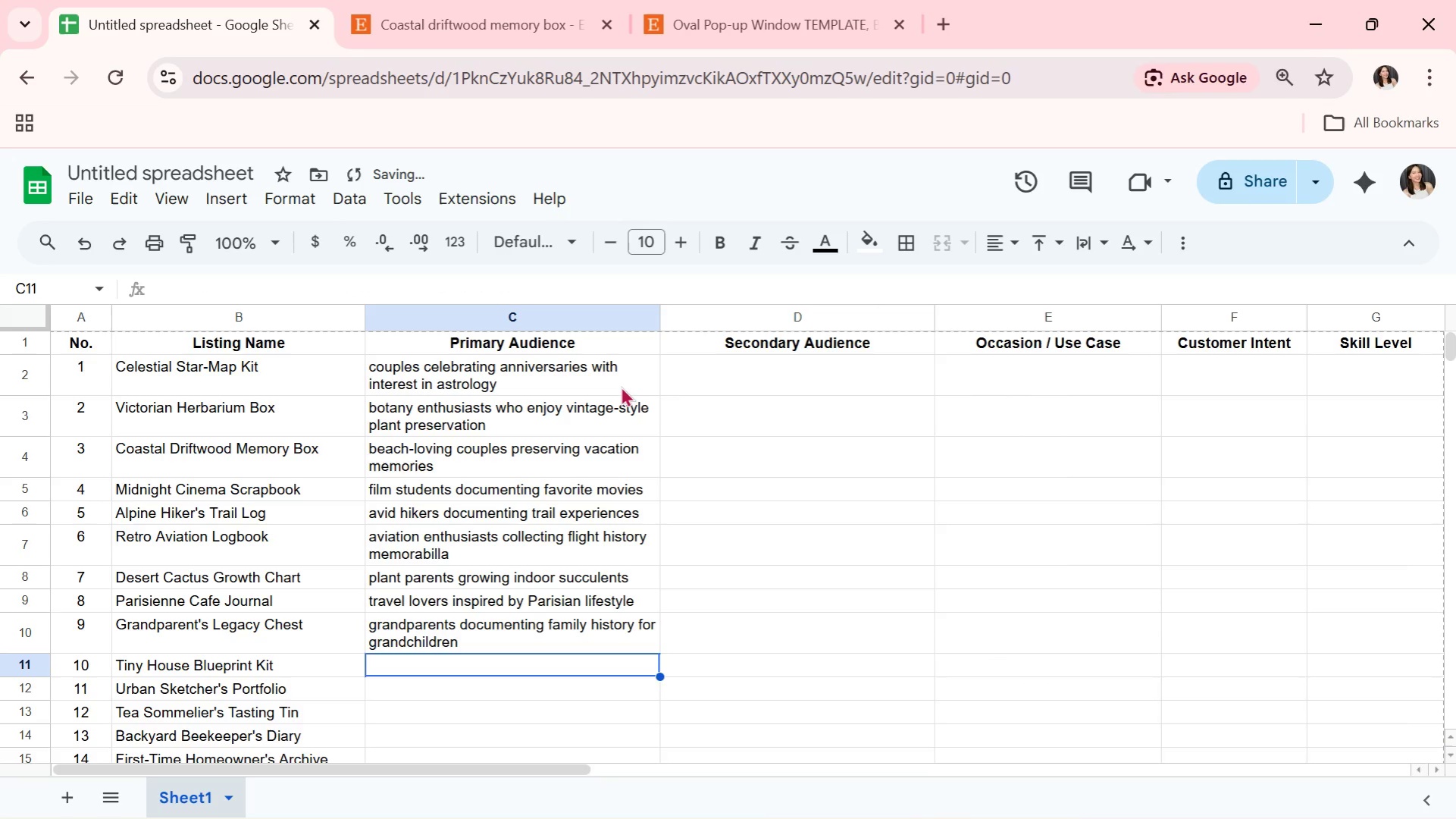 
type(aspiring tiny home builders planning layouts)
 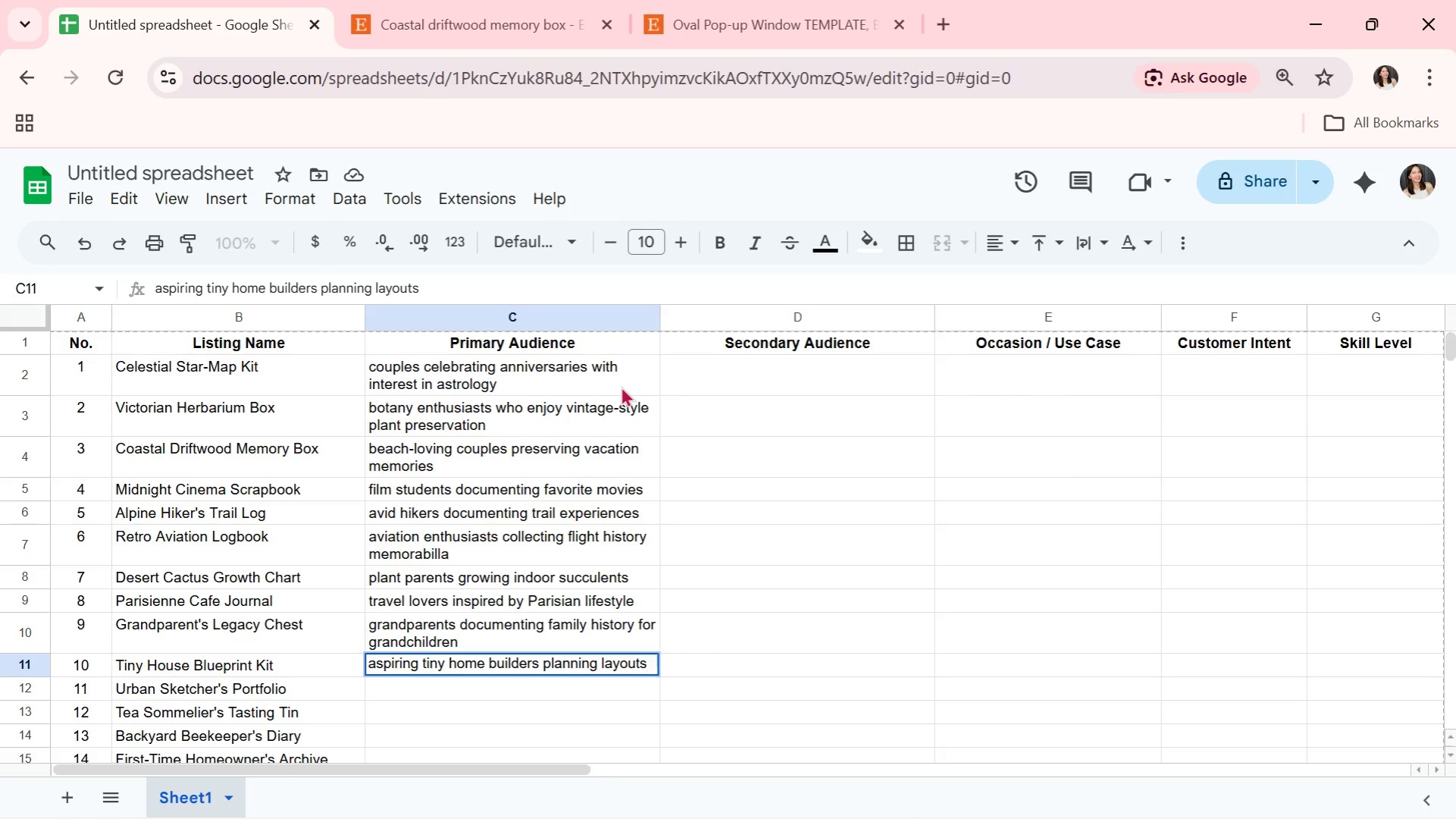 
key(Enter)
 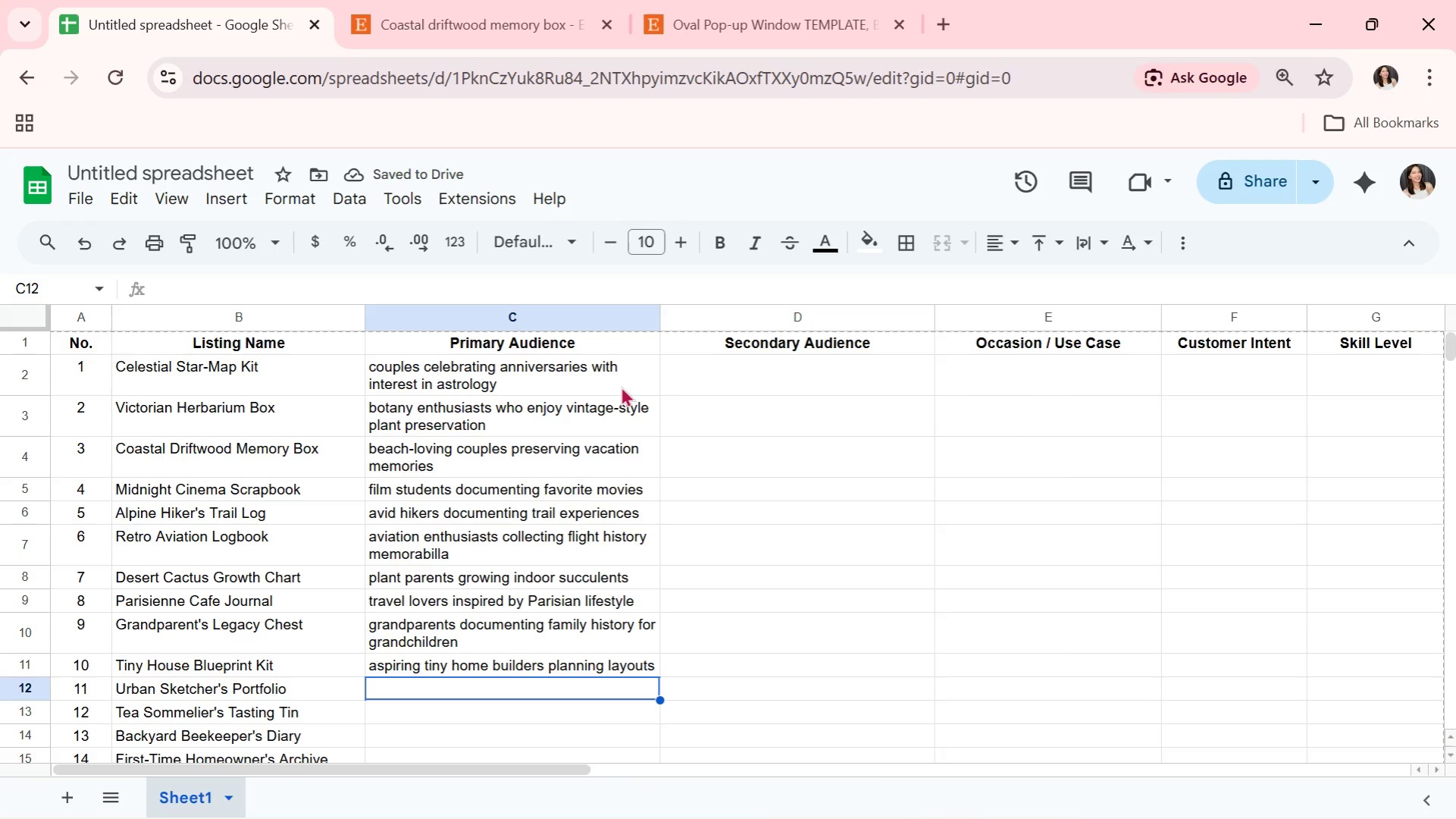 
wait(5.28)
 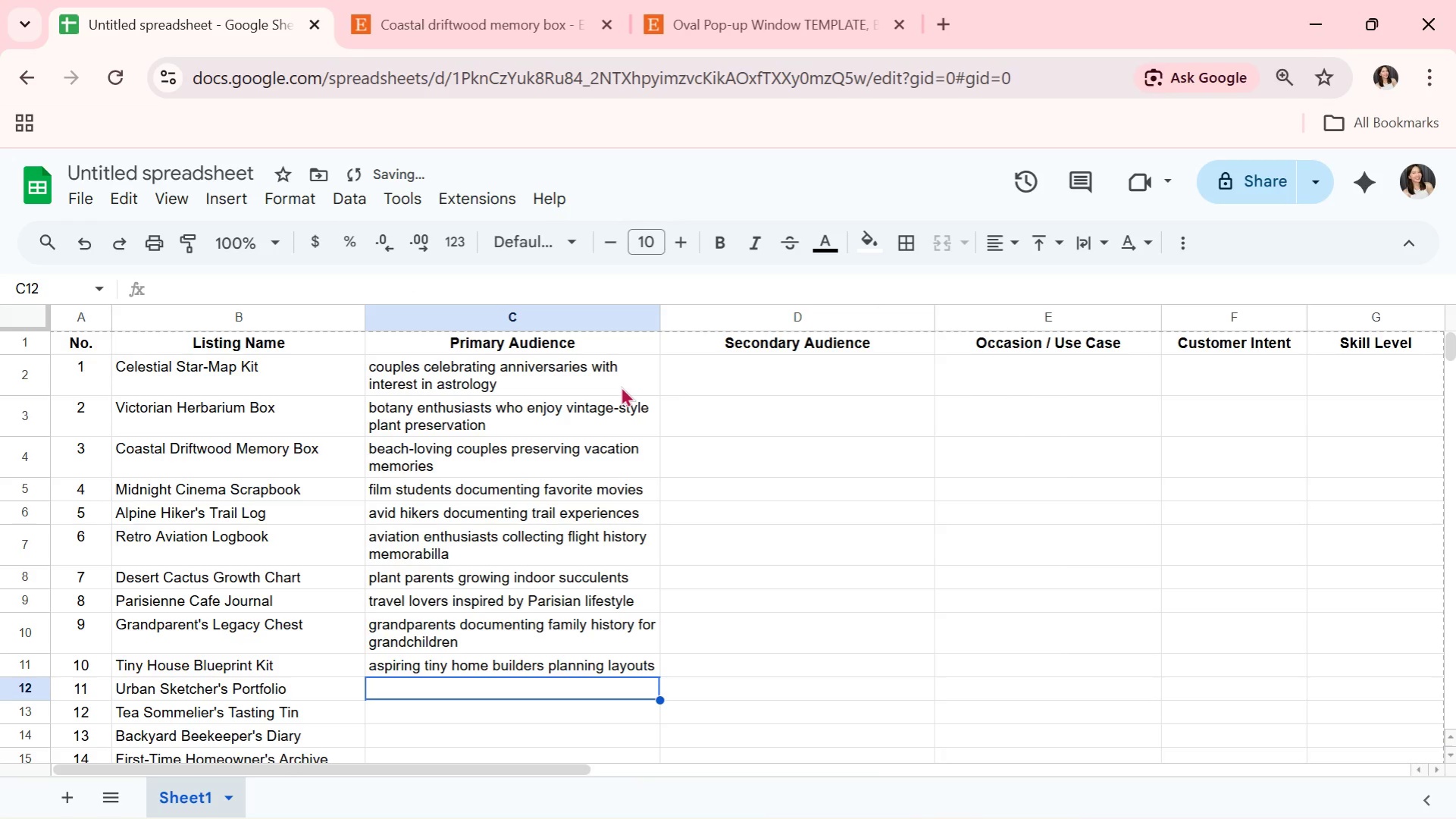 
type(city sketch artists )
 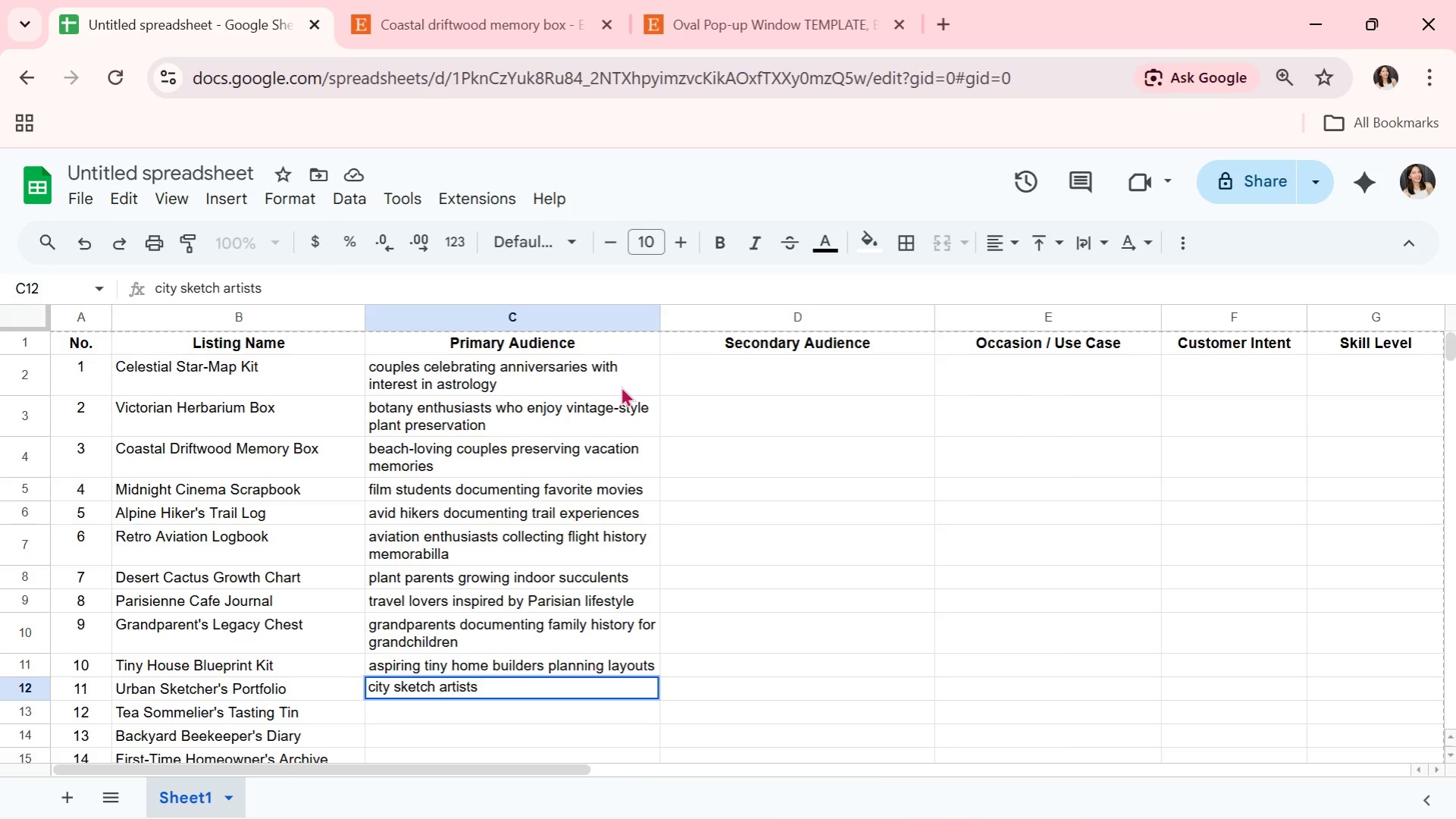 
type(building a professional portfoliuo)
key(Backspace)
key(Backspace)
key(Backspace)
type(io)
 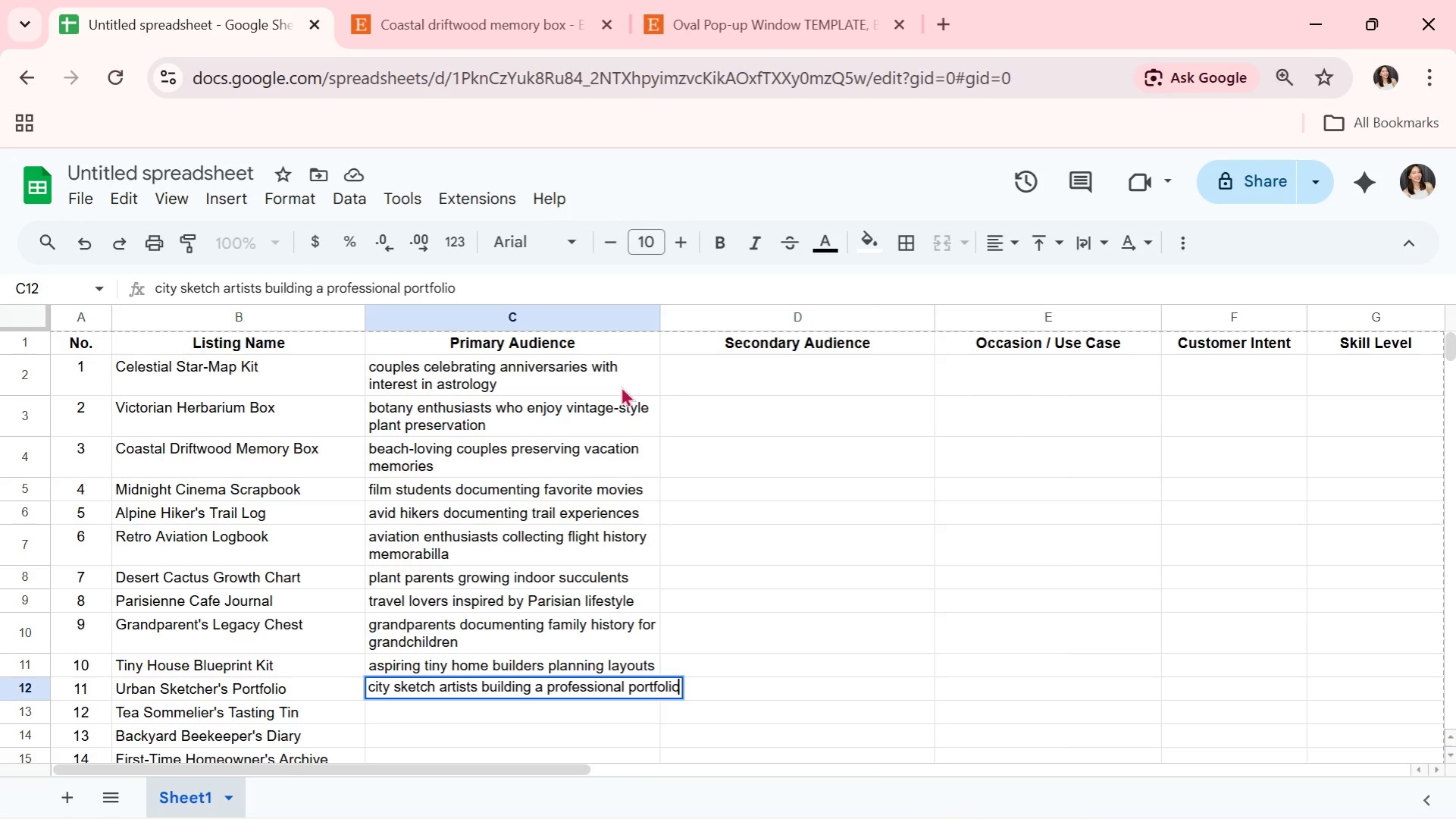 
wait(10.64)
 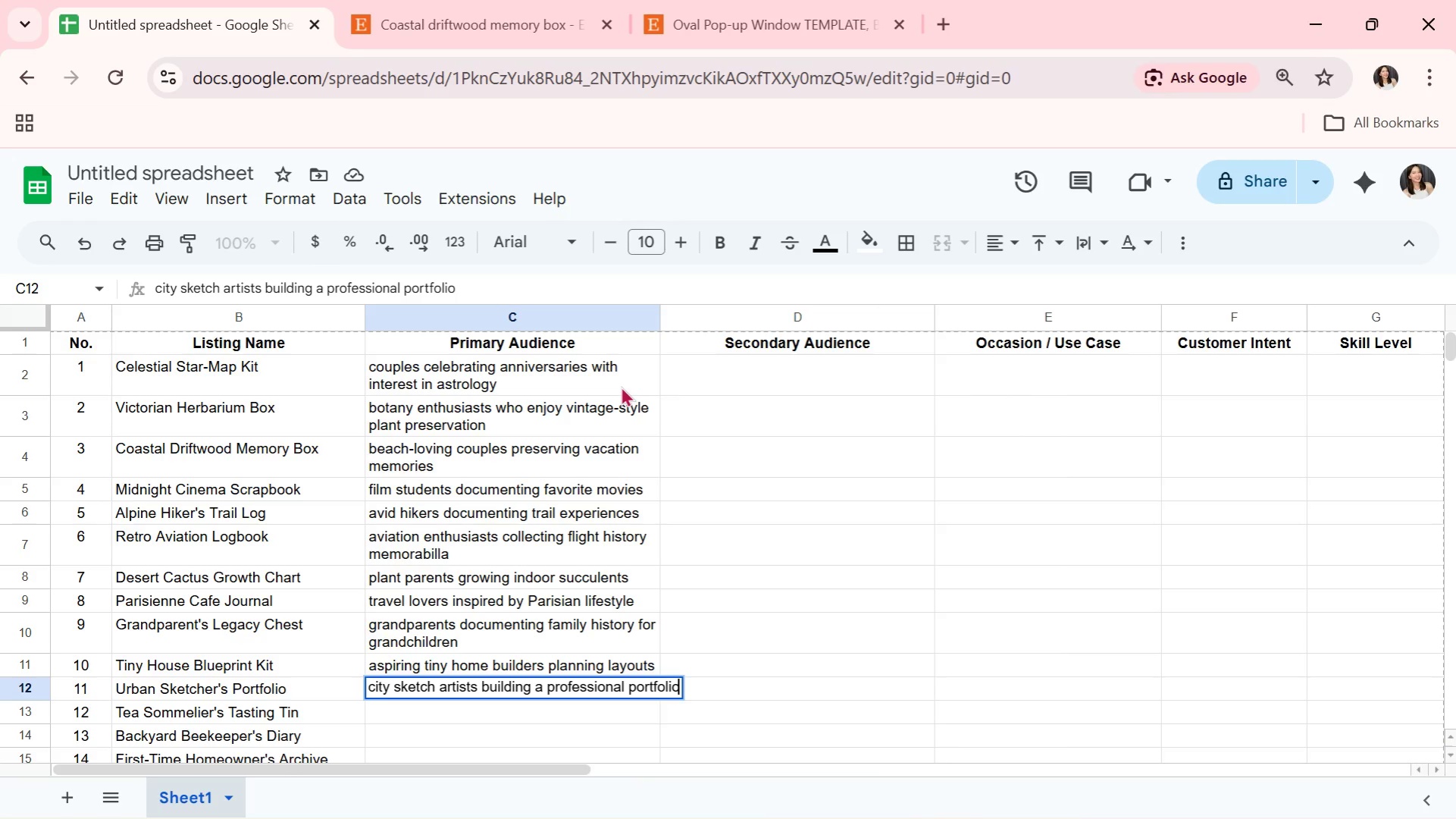 
key(Enter)
 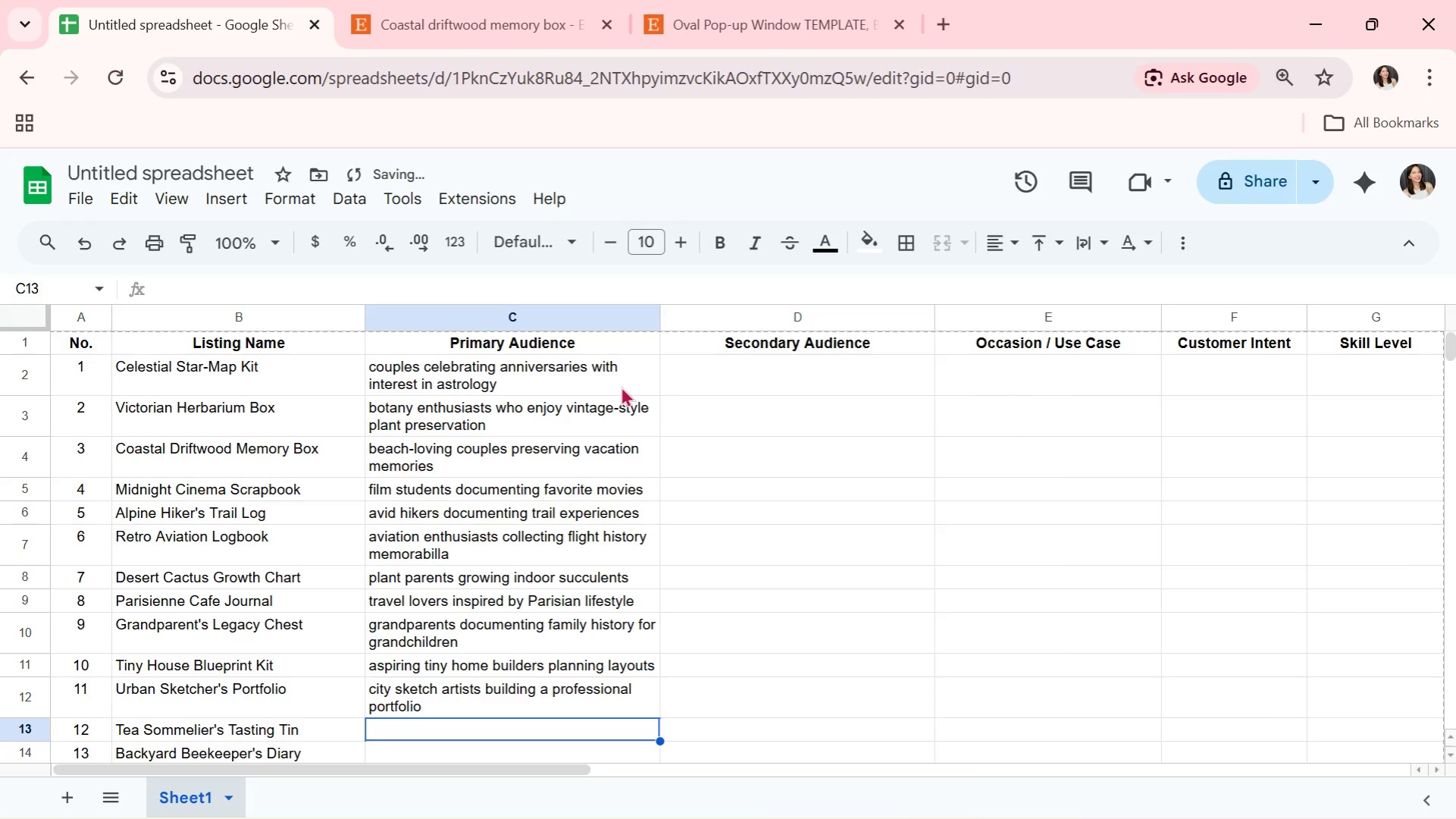 
type(tea enthusiasts)
 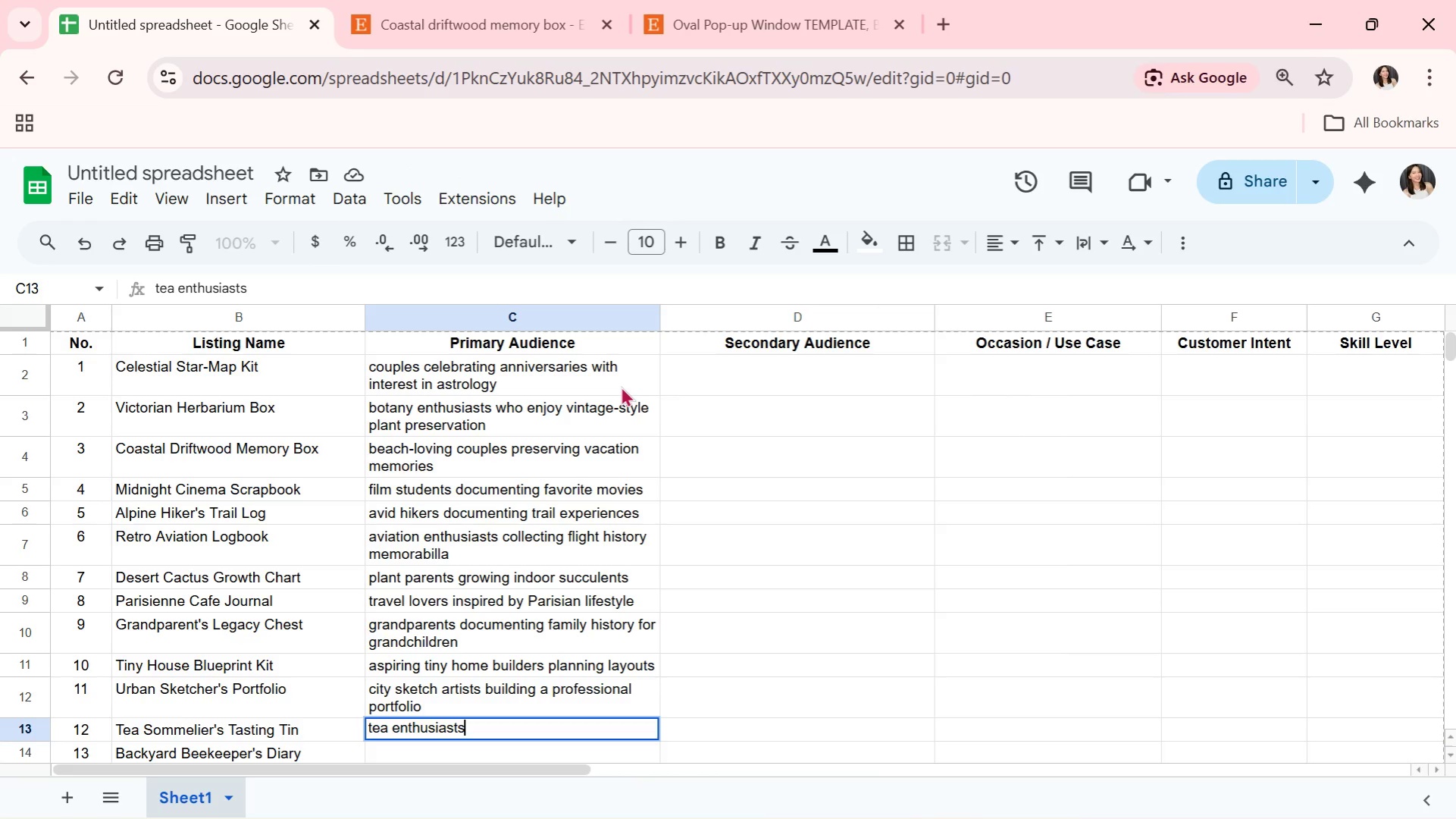 
wait(5.58)
 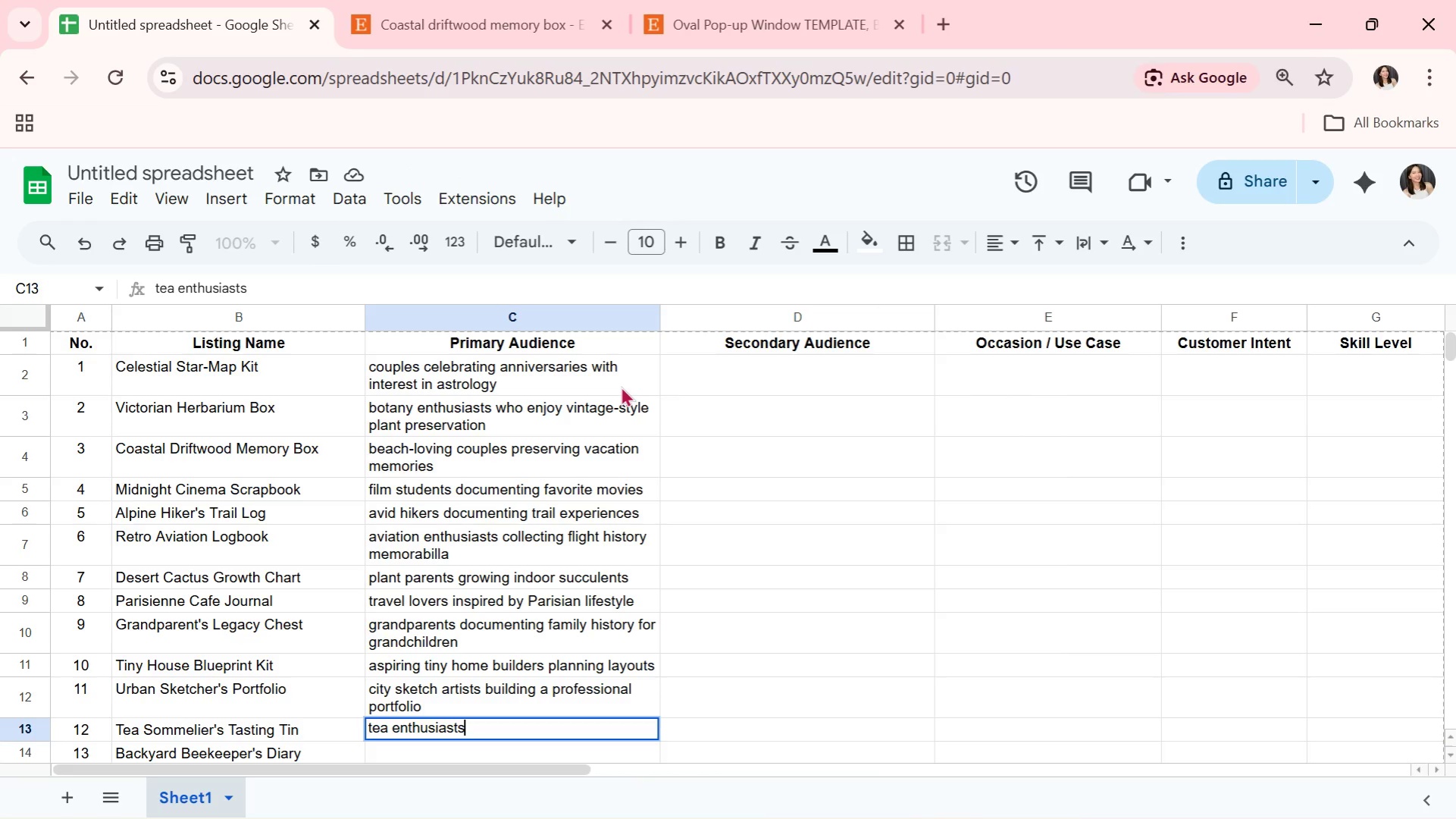 
type( tracking falvor)
key(Backspace)
key(Backspace)
key(Backspace)
key(Backspace)
key(Backspace)
type(lavor profiles)
 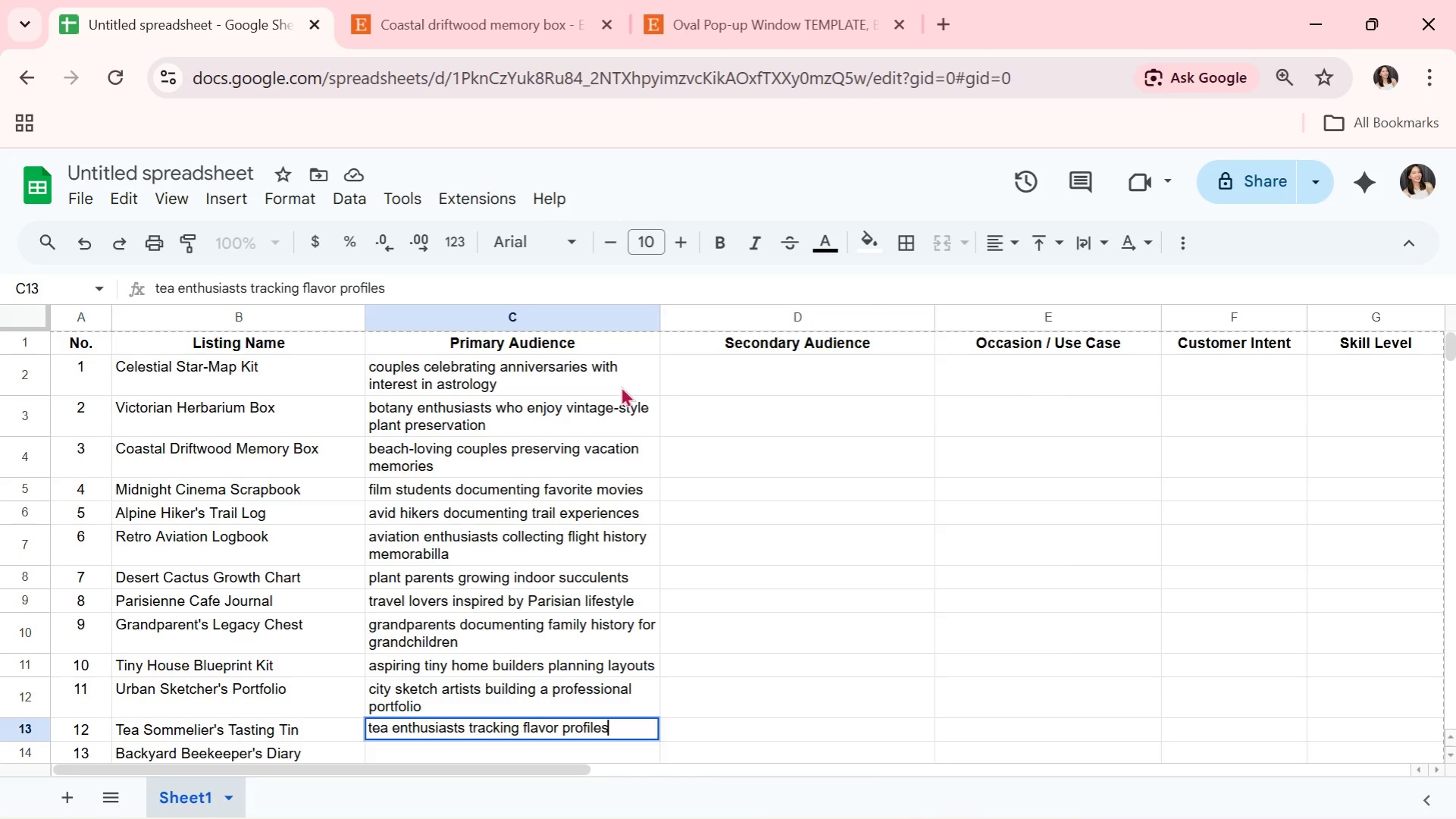 
wait(8.23)
 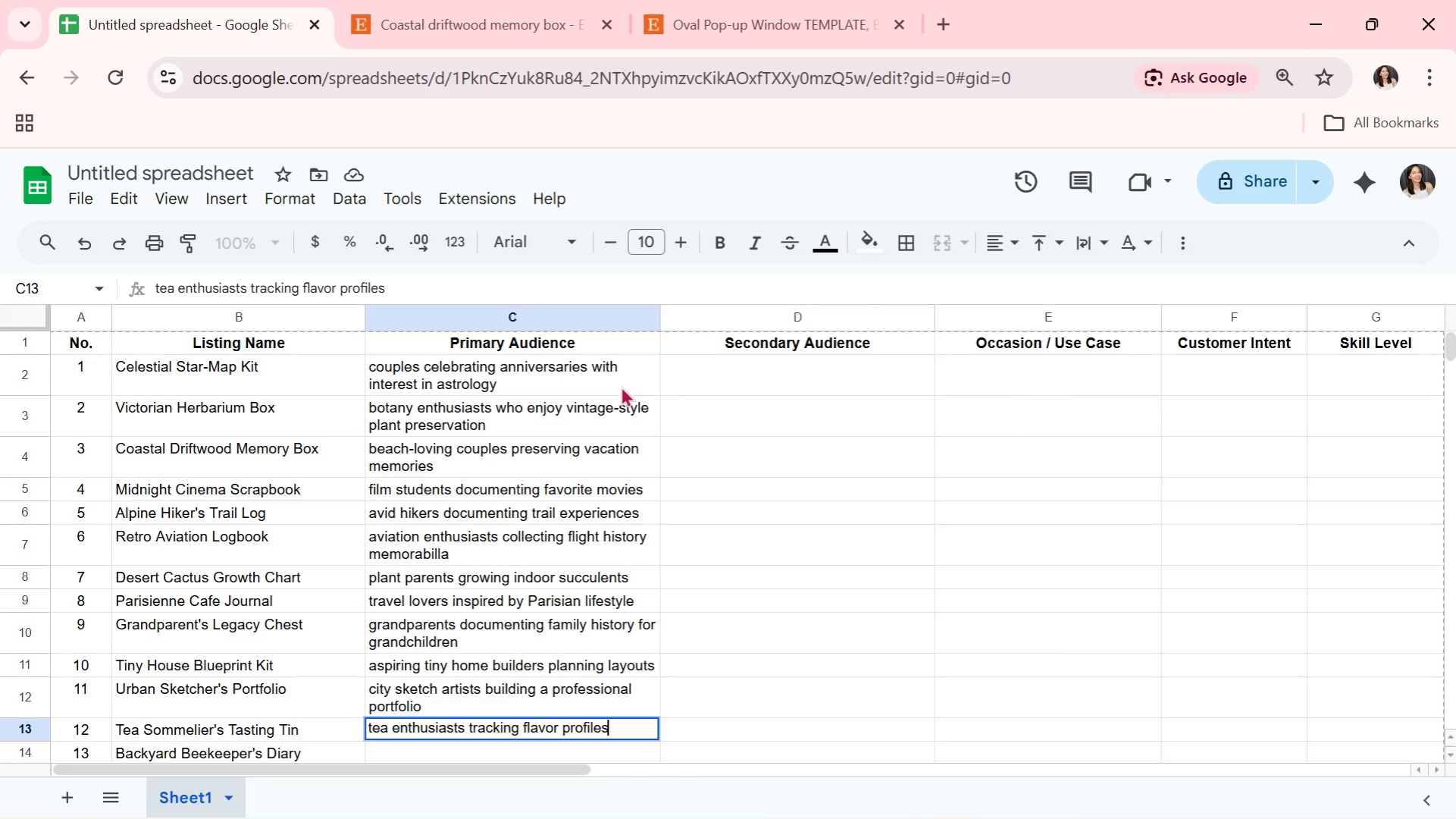 
key(Enter)
 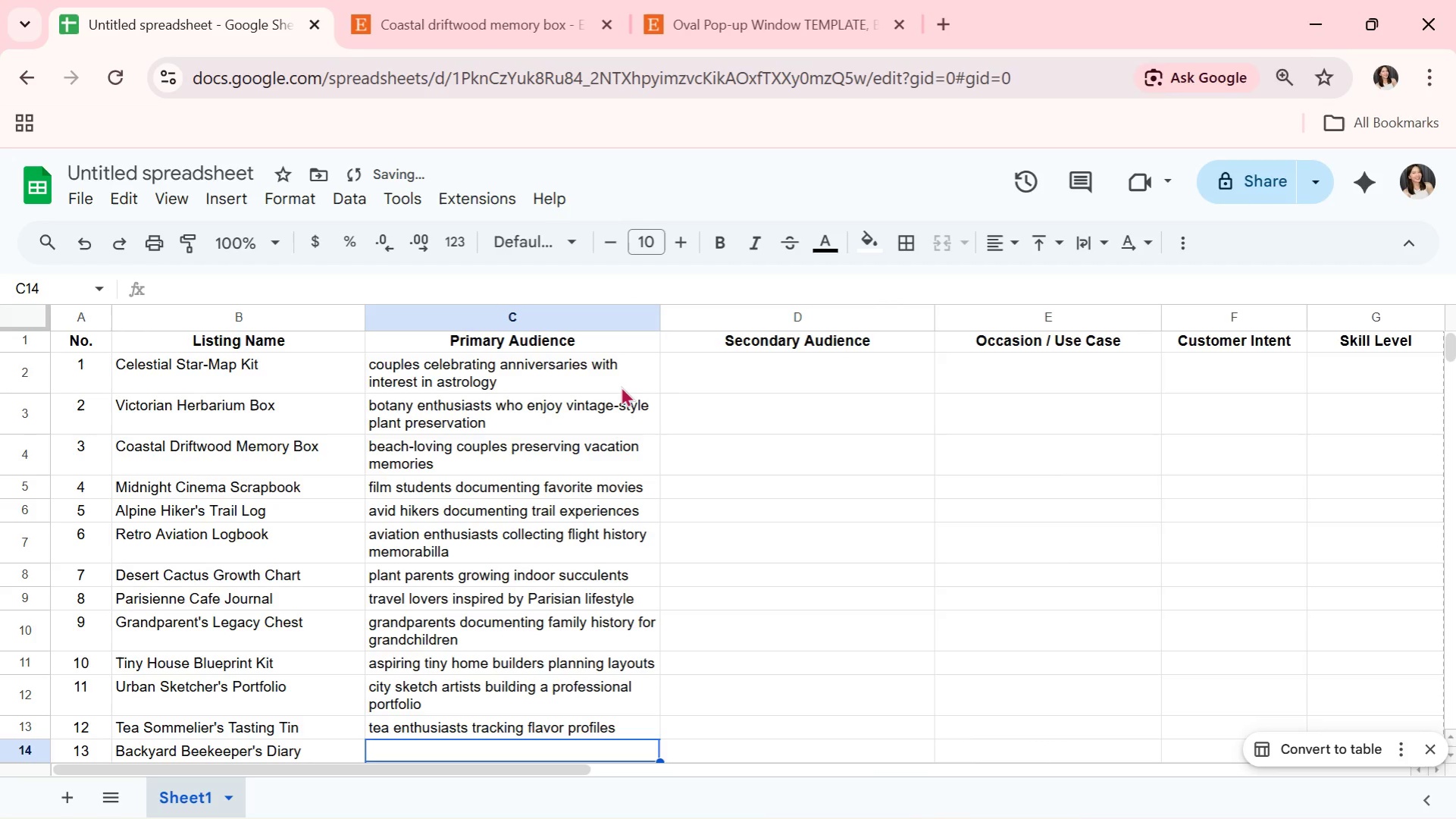 
type(hiob)
key(Backspace)
key(Backspace)
key(Backspace)
type(obbyist beekeepers)
 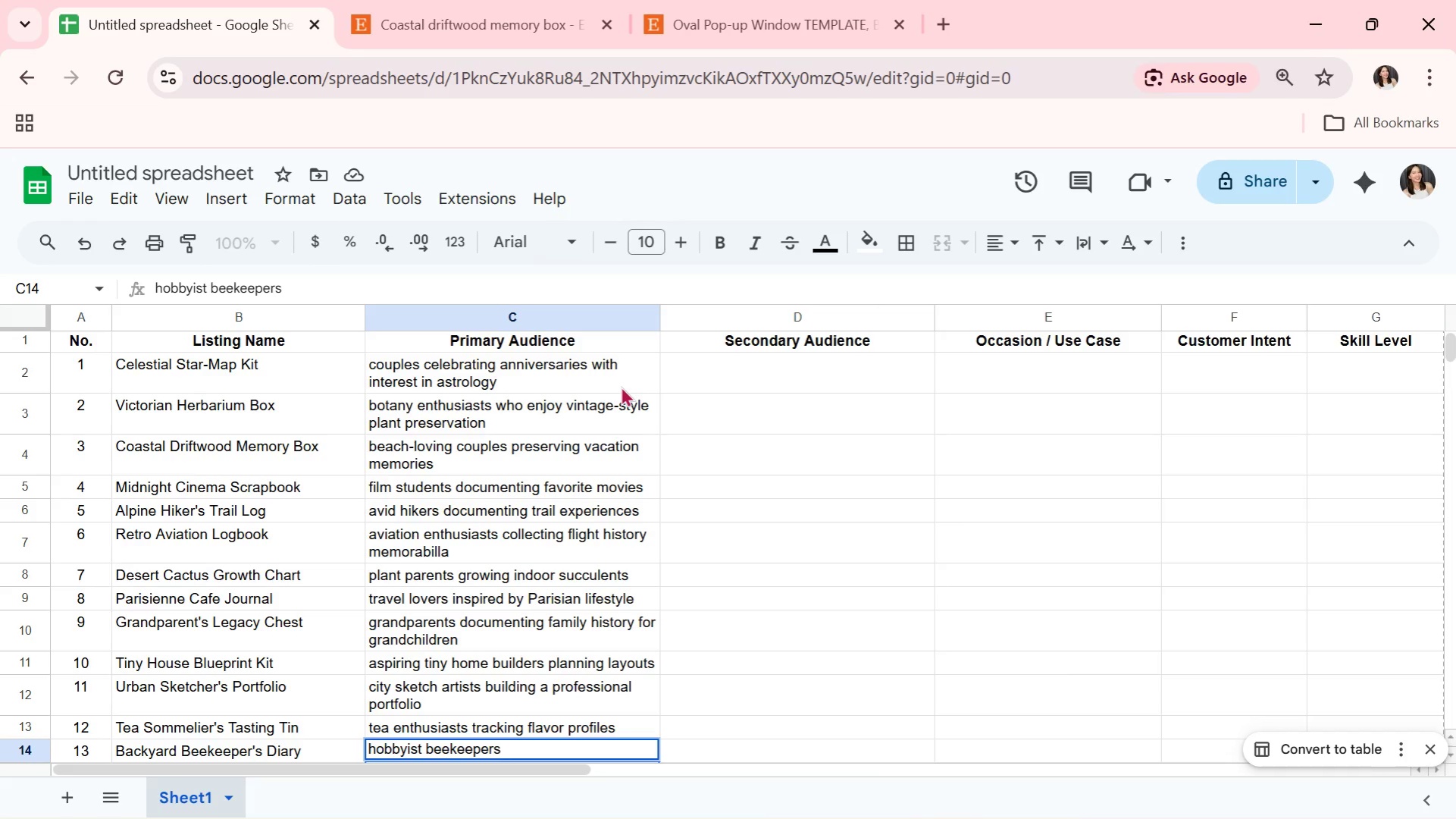 
type( tracking hive activity)
 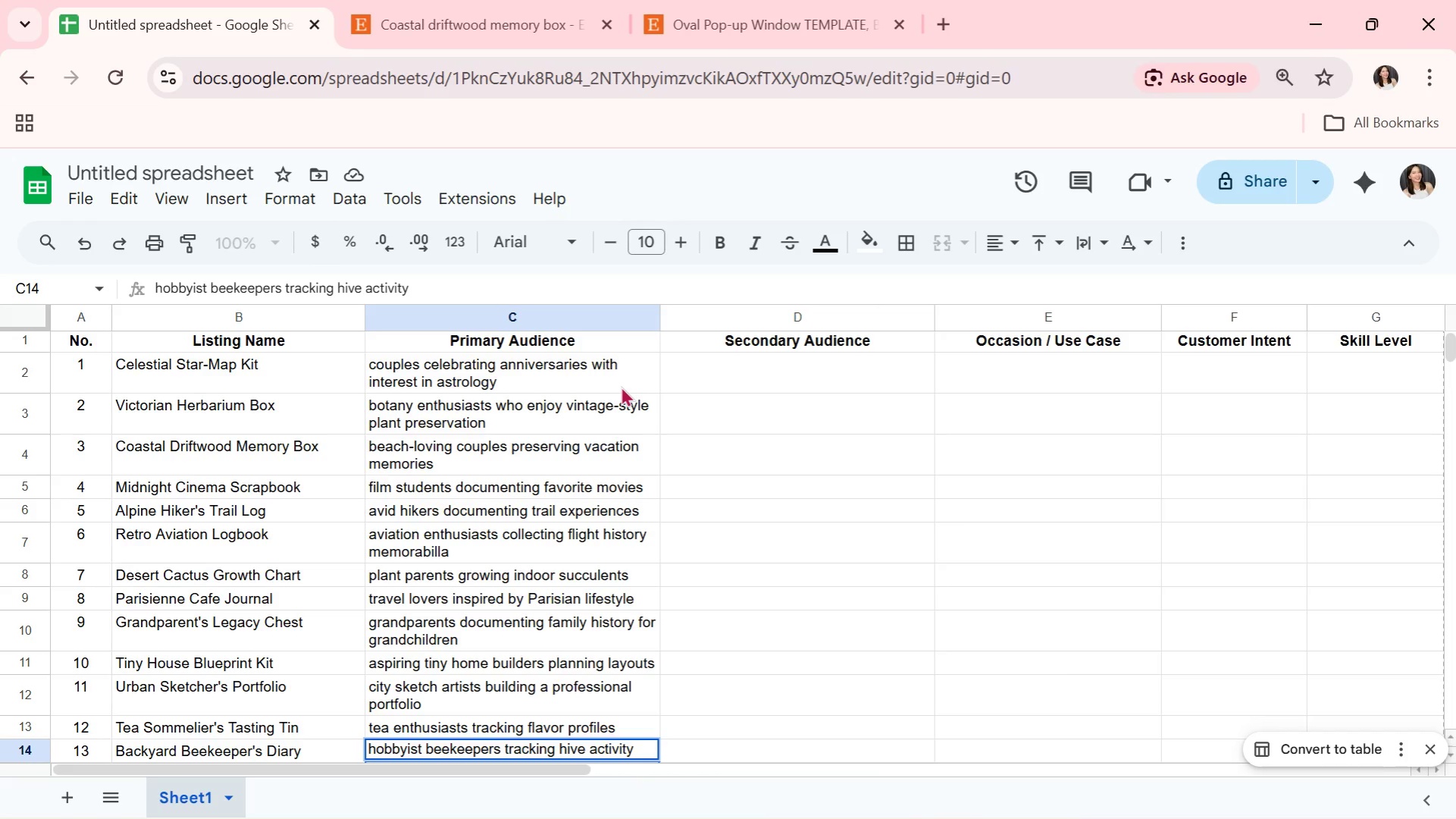 
wait(11.16)
 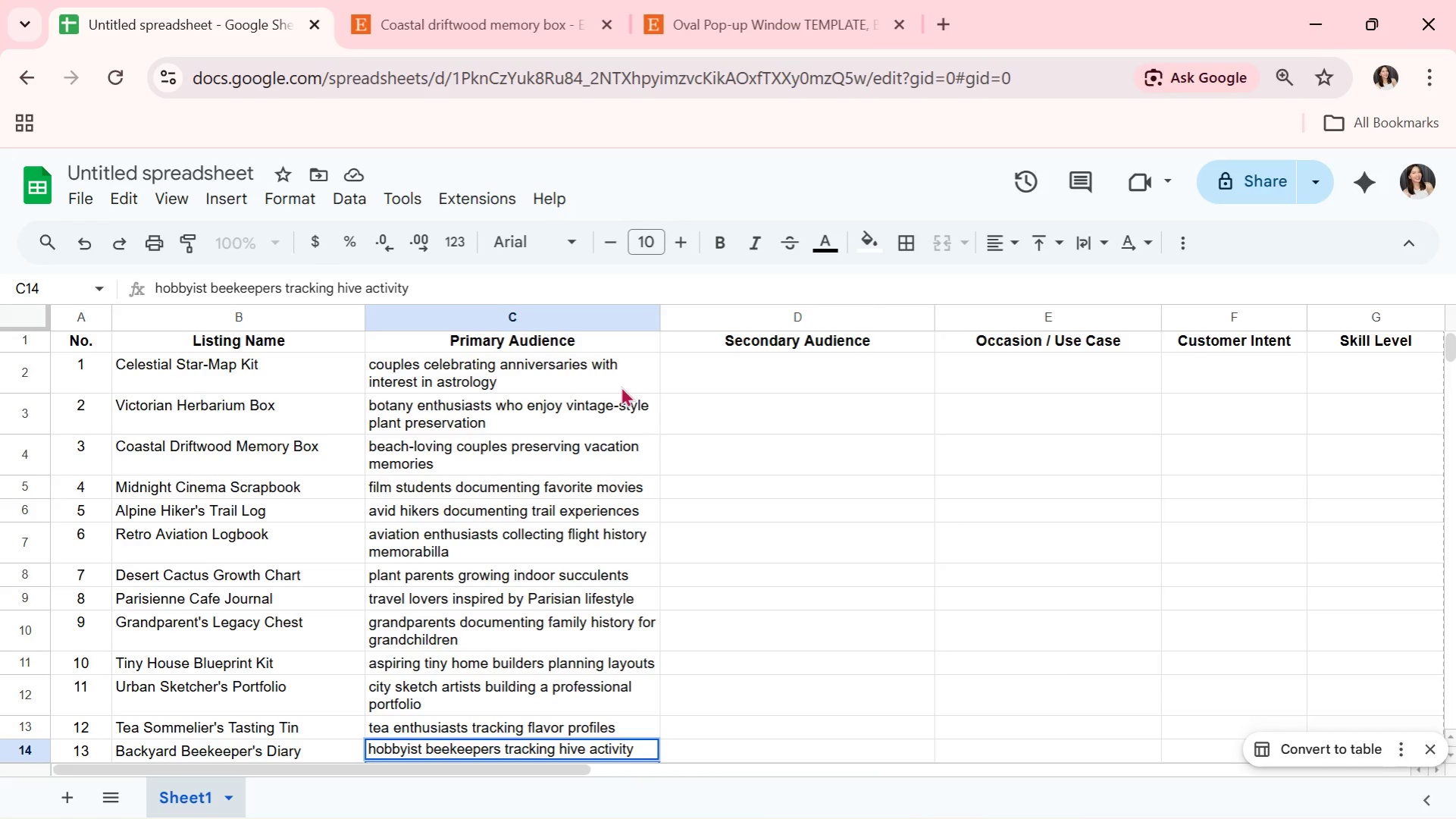 
key(Enter)
 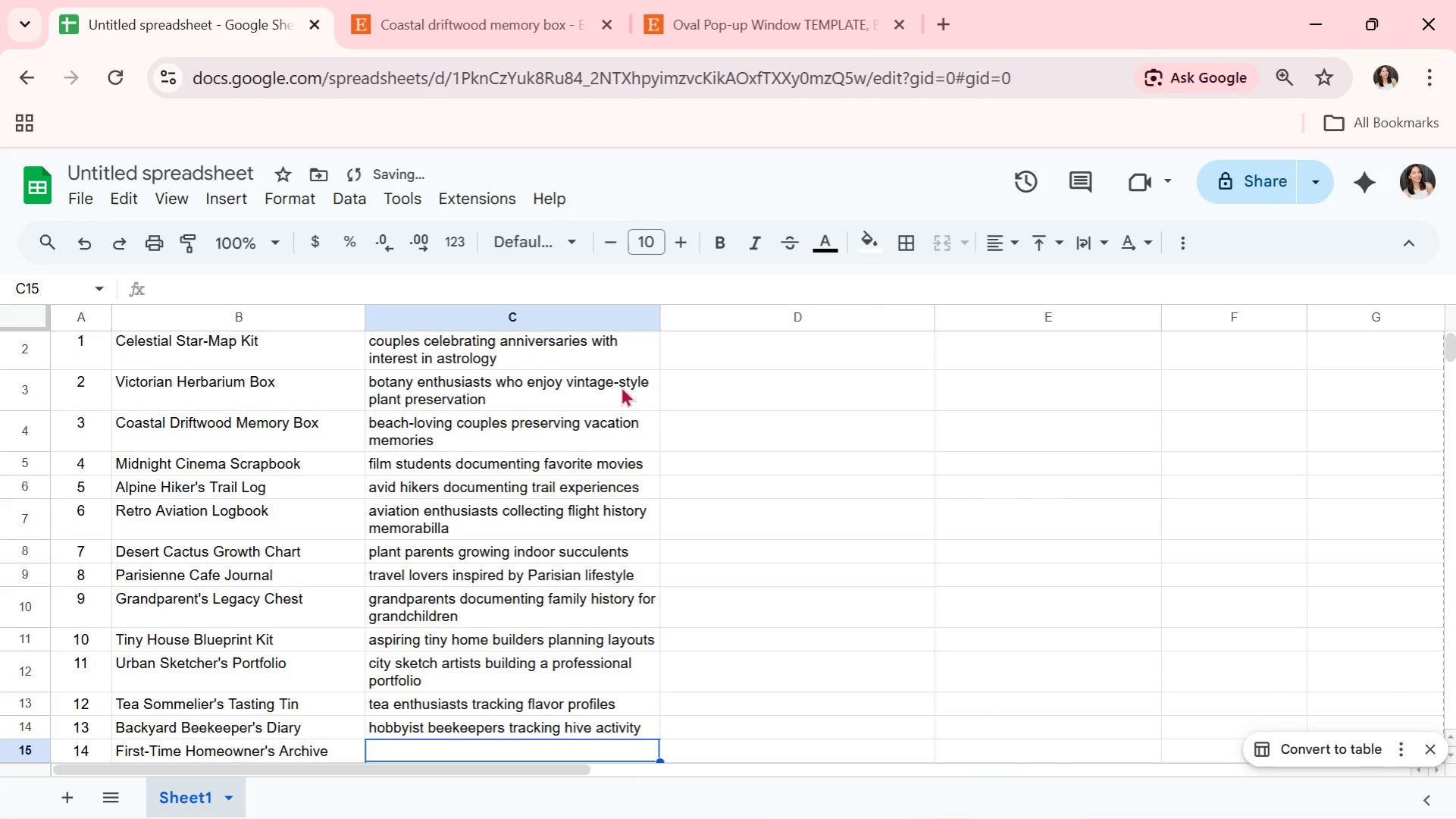 
type(new homeowners )
 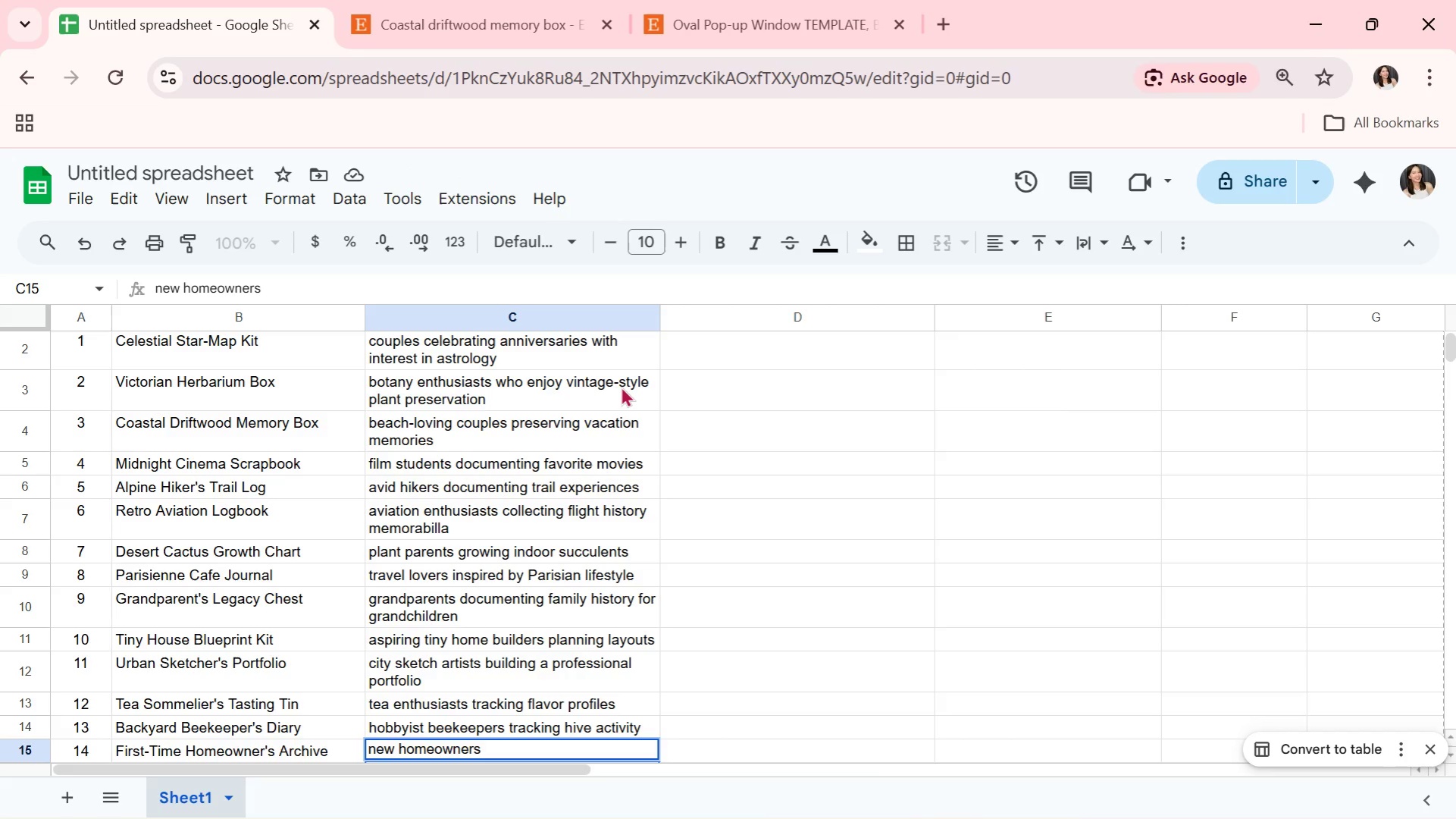 
type(organizing purchase dosuments)
key(Backspace)
key(Backspace)
key(Backspace)
key(Backspace)
key(Backspace)
key(Backspace)
key(Backspace)
type(cuments)
 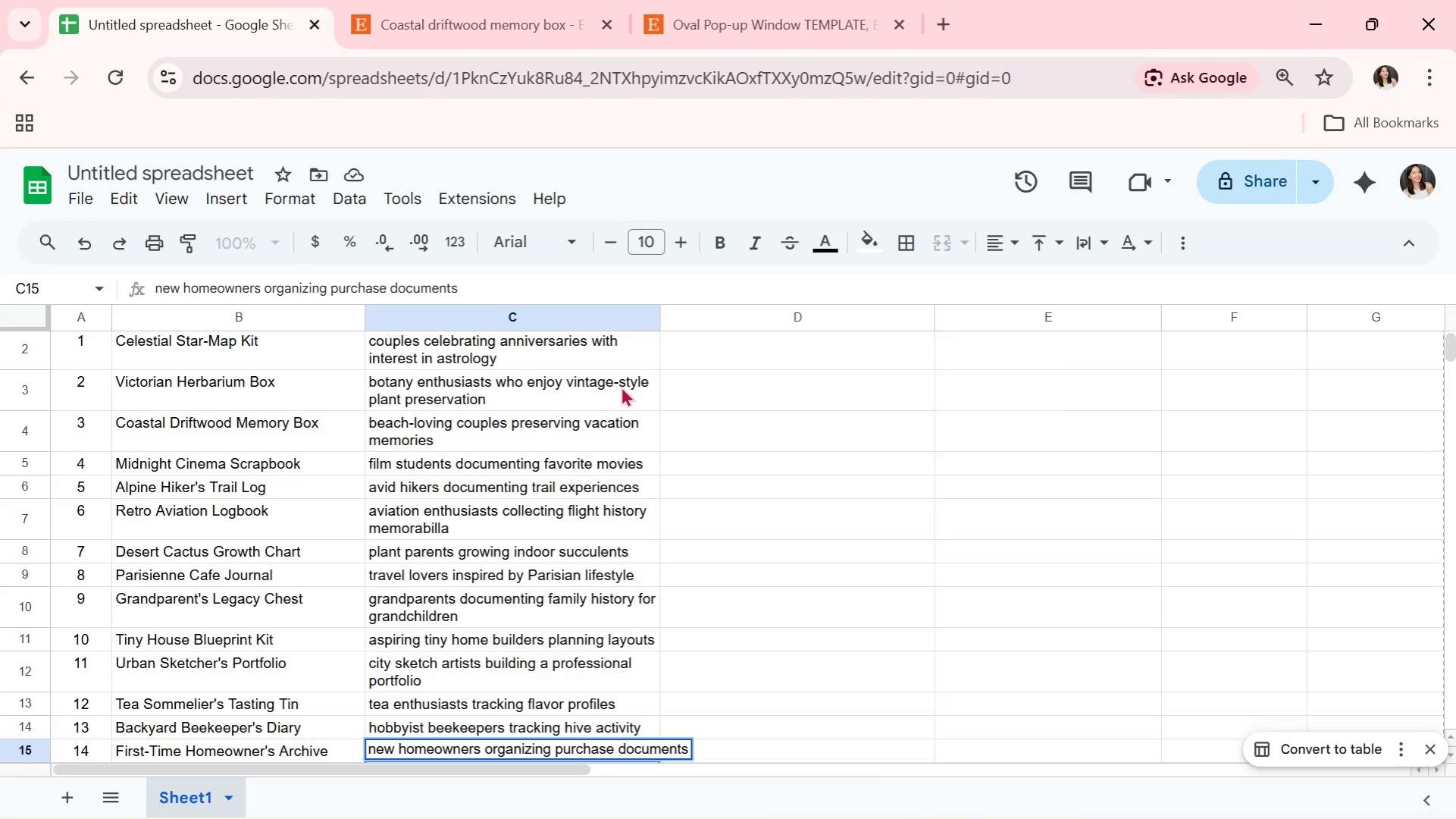 
key(Enter)
 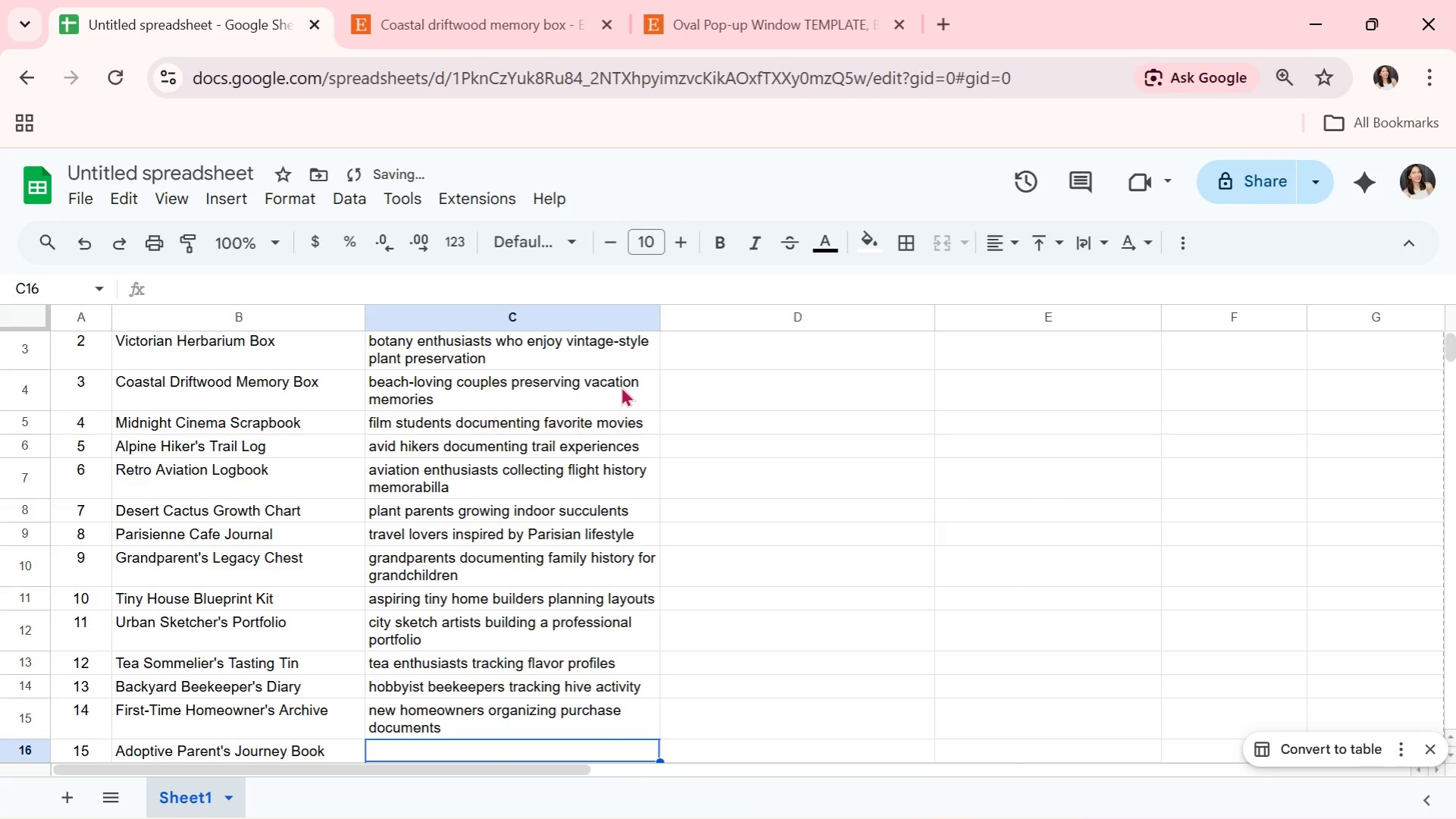 
type(adoptive parents documenting )
 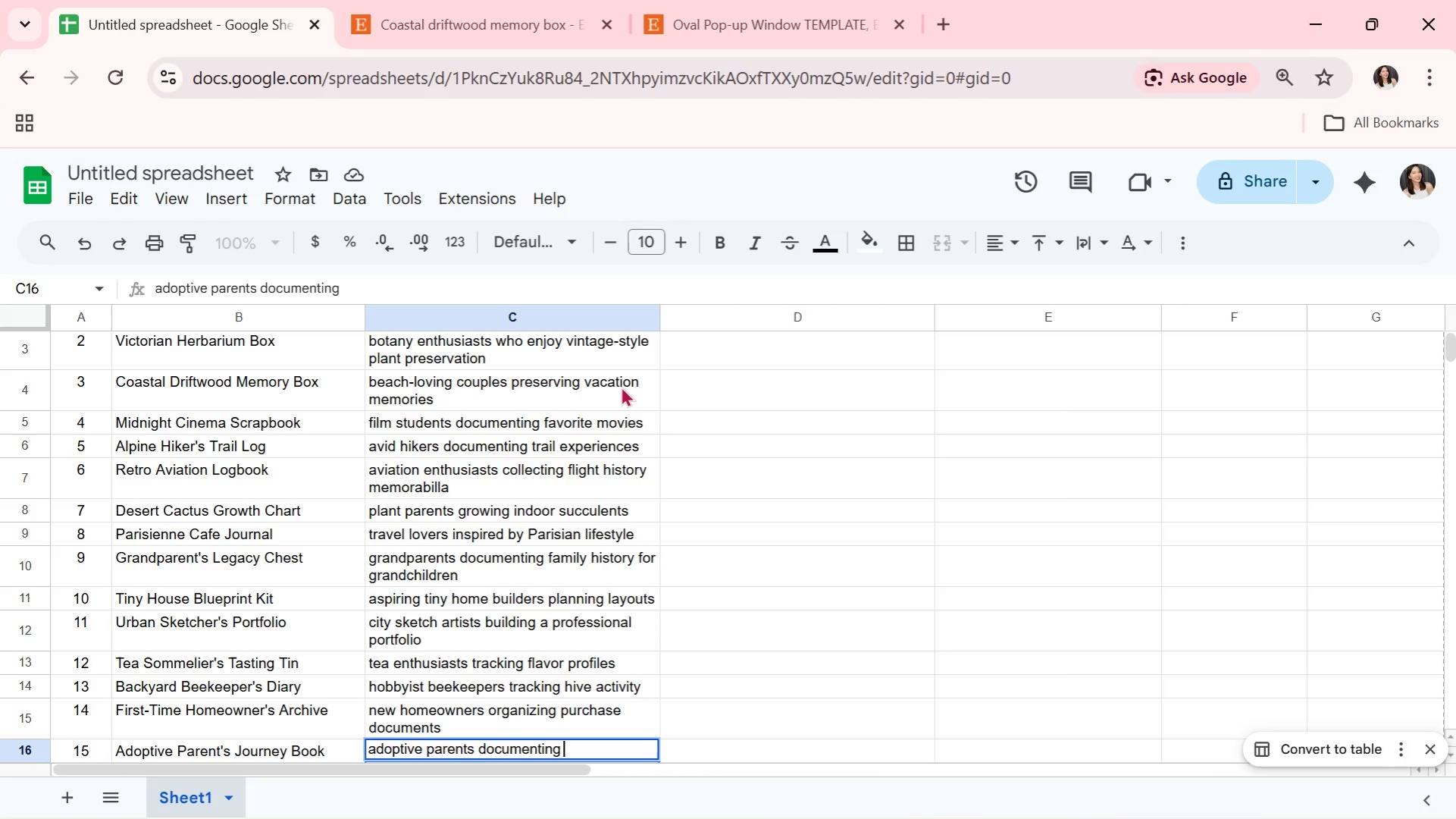 
type(their journey)
 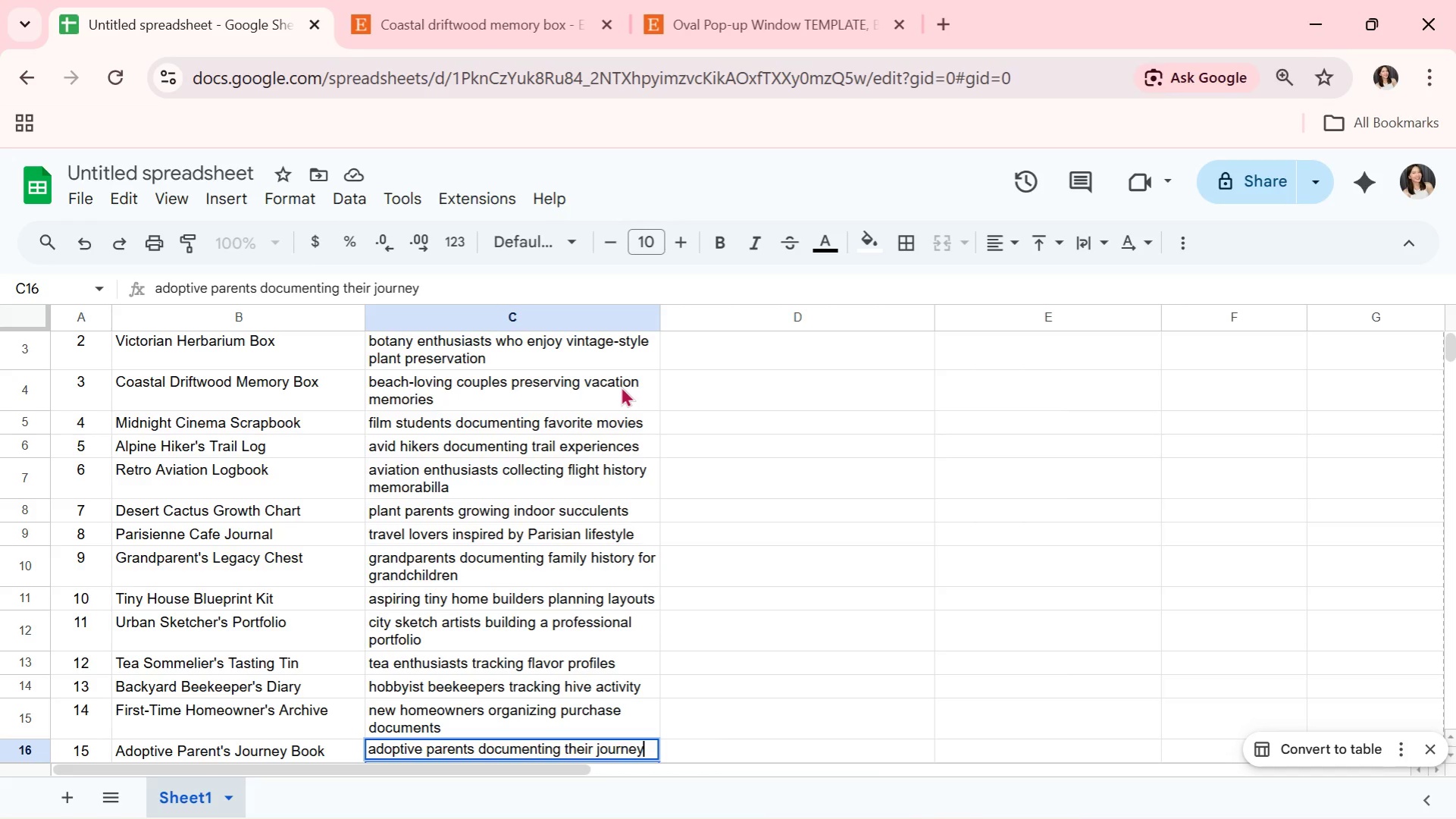 
key(Enter)
 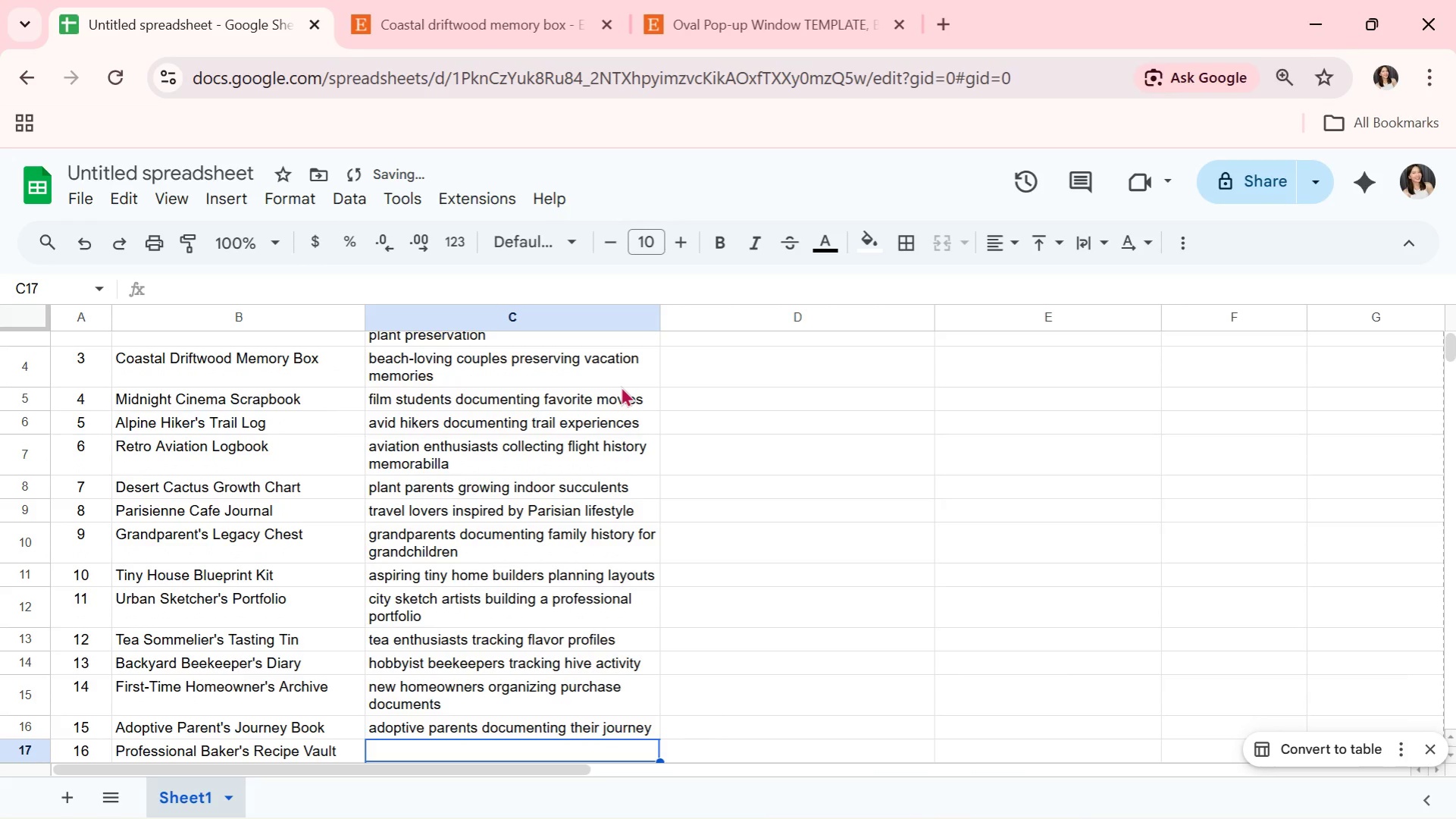 
type(home-based bakery owners organizing recipes)
 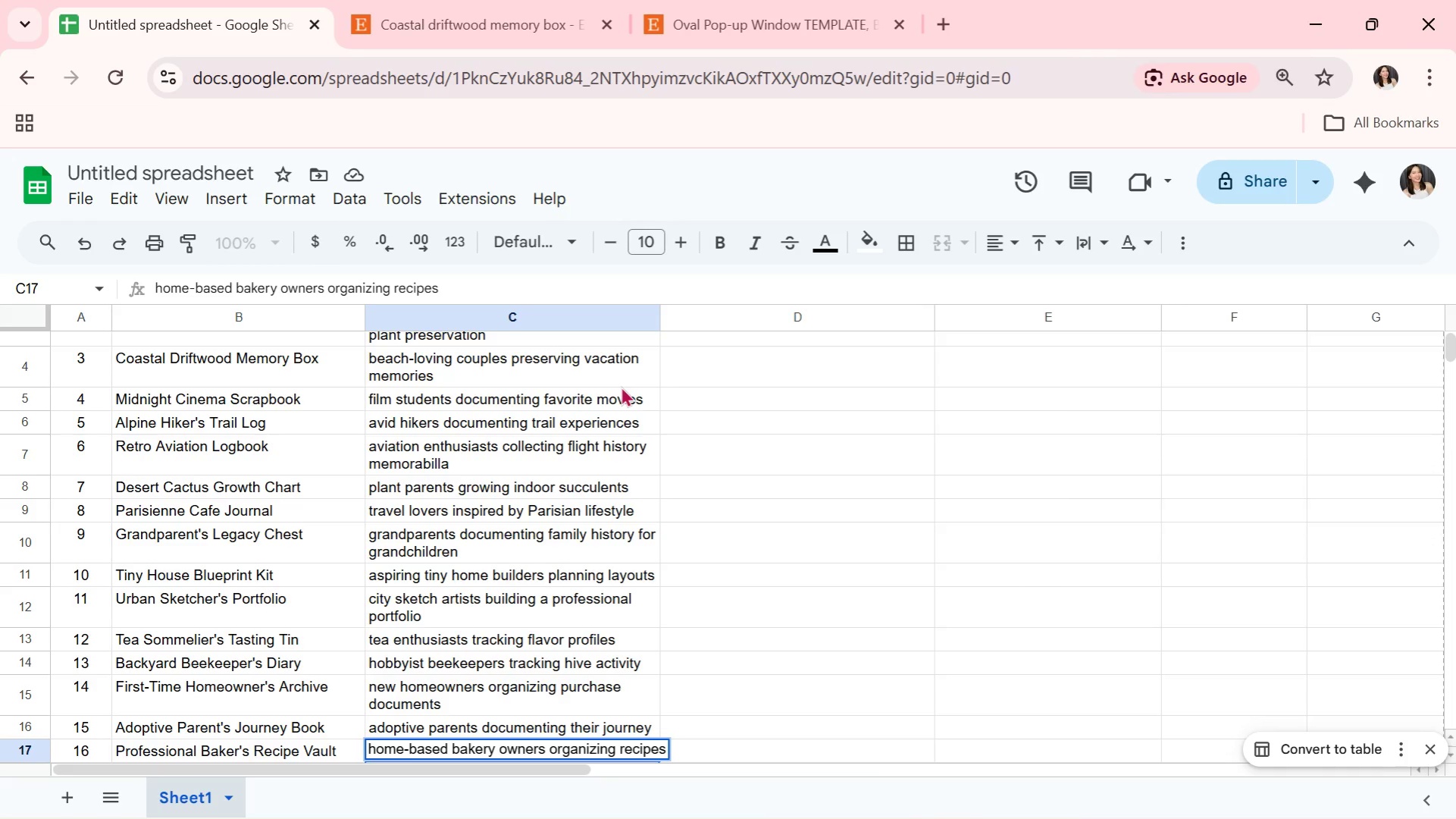 
key(Enter)
 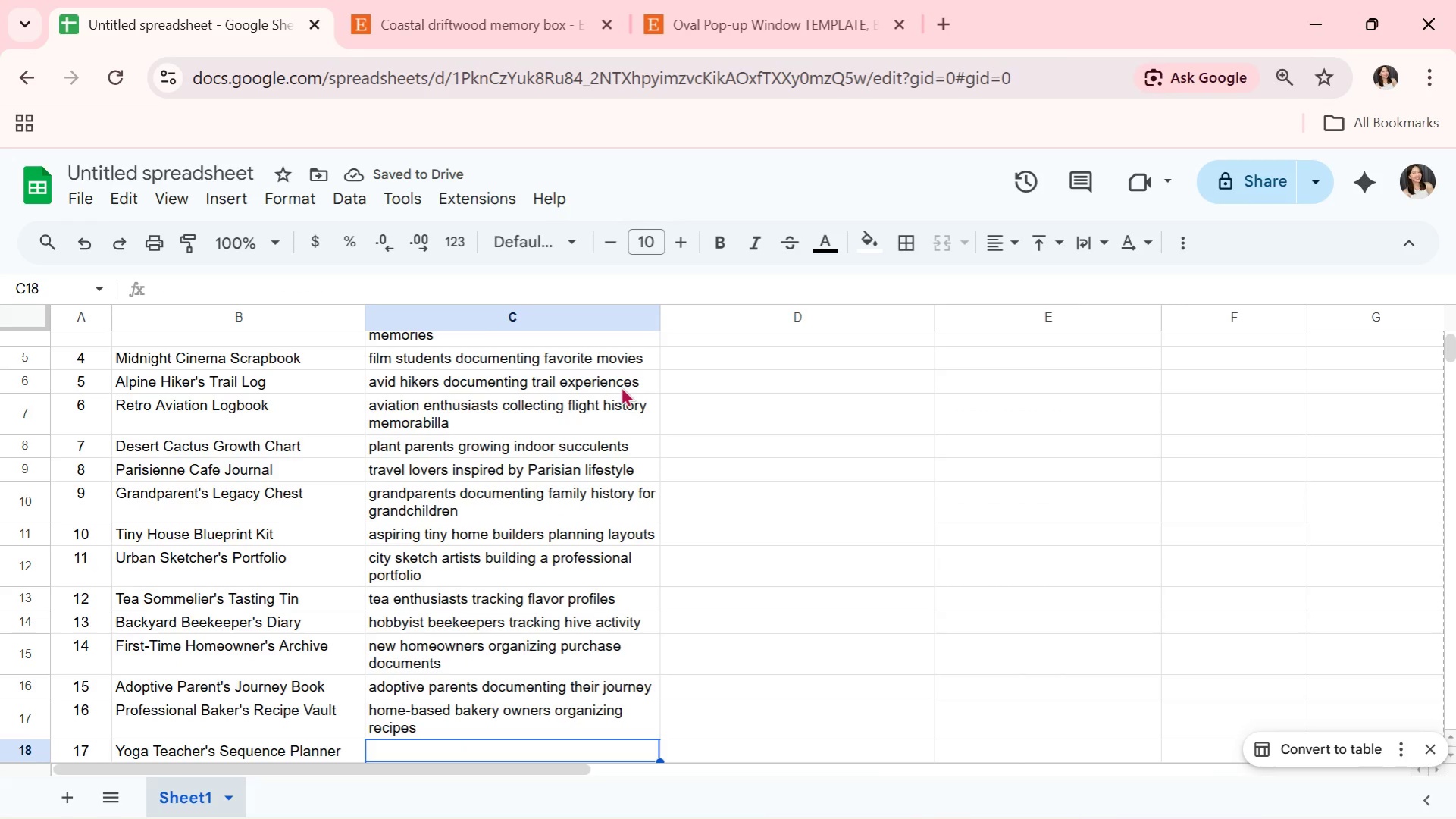 
type(certified yoga instructors planning class flows)
 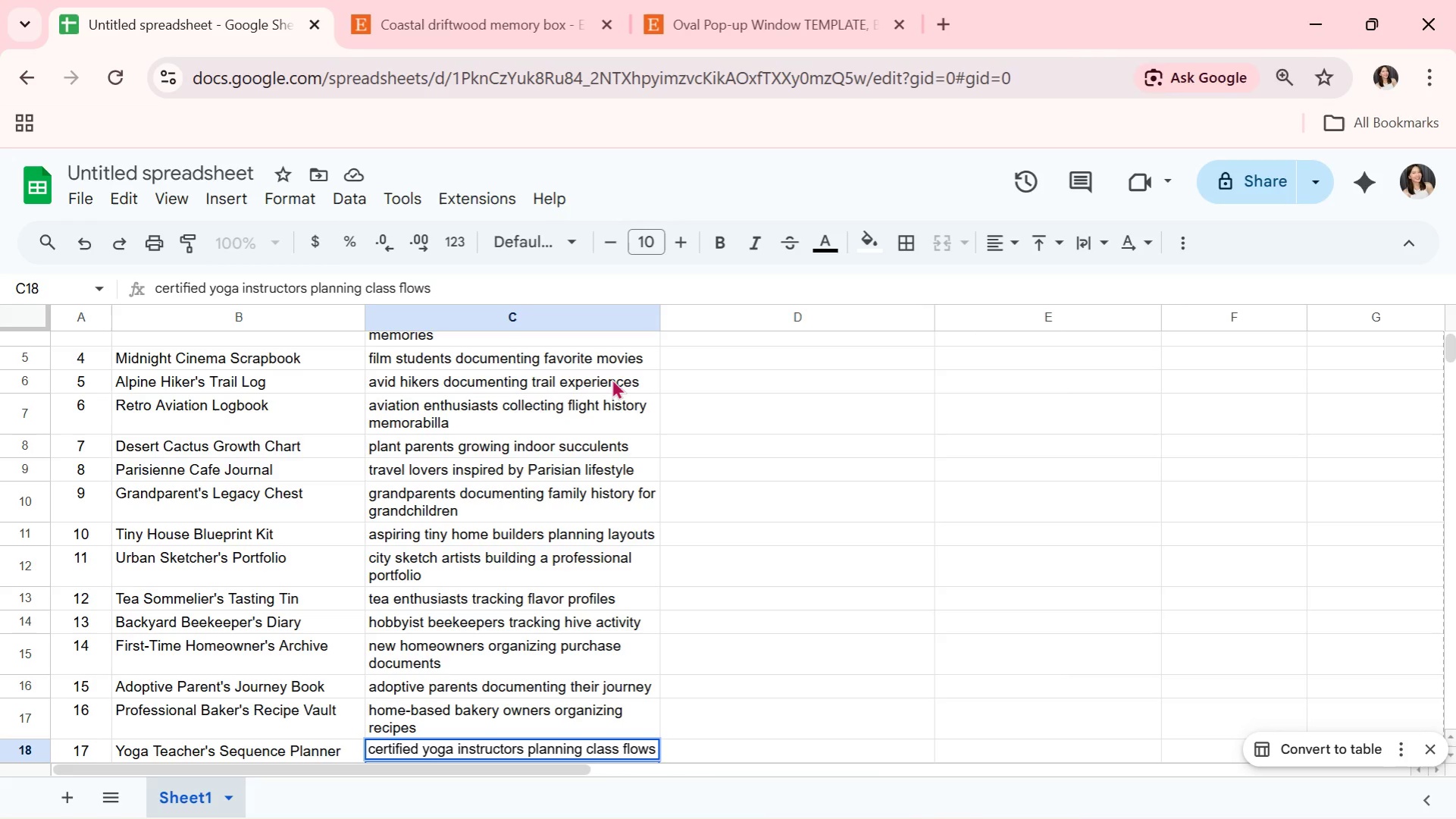 
key(Enter)
 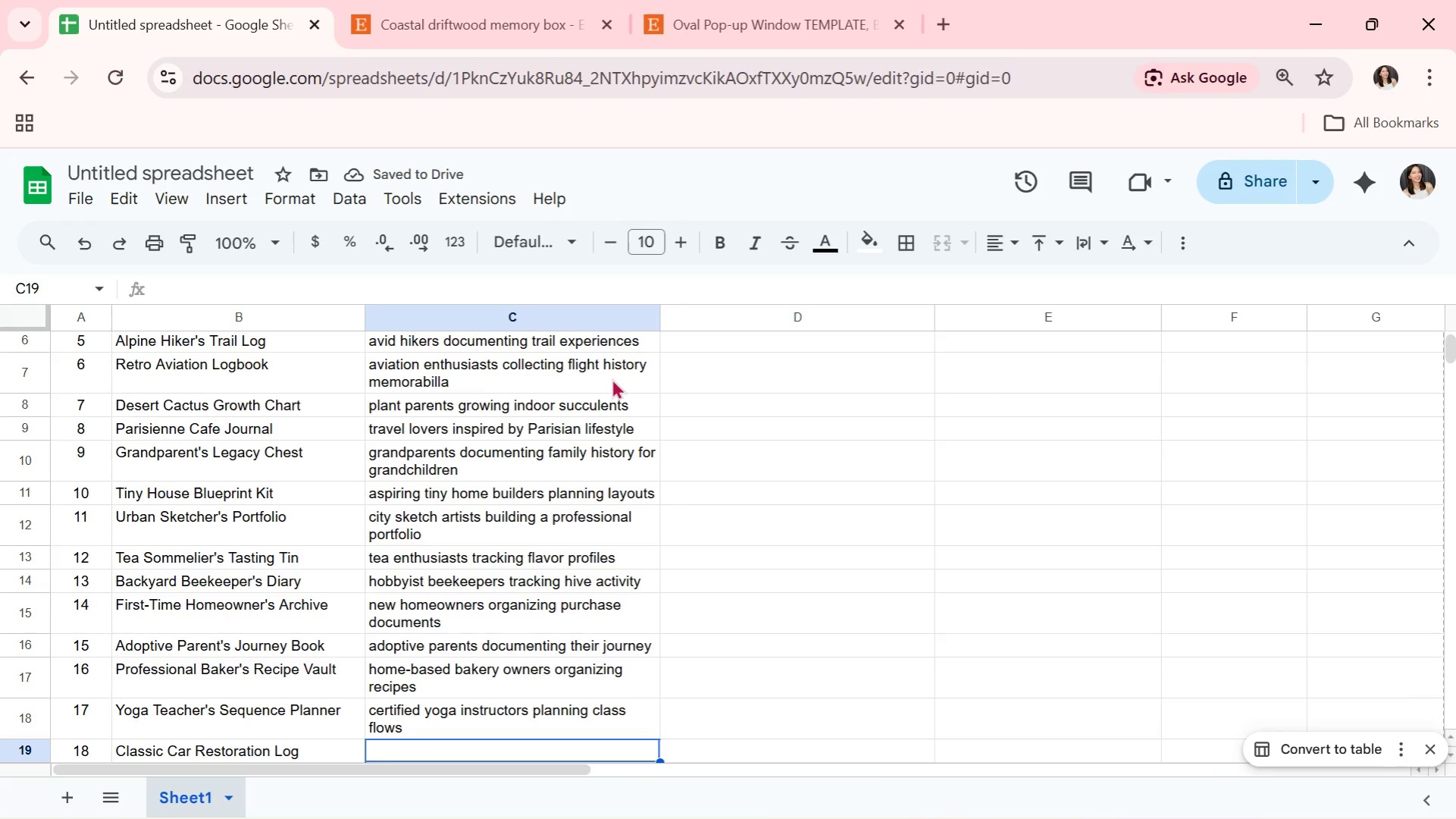 
wait(6.78)
 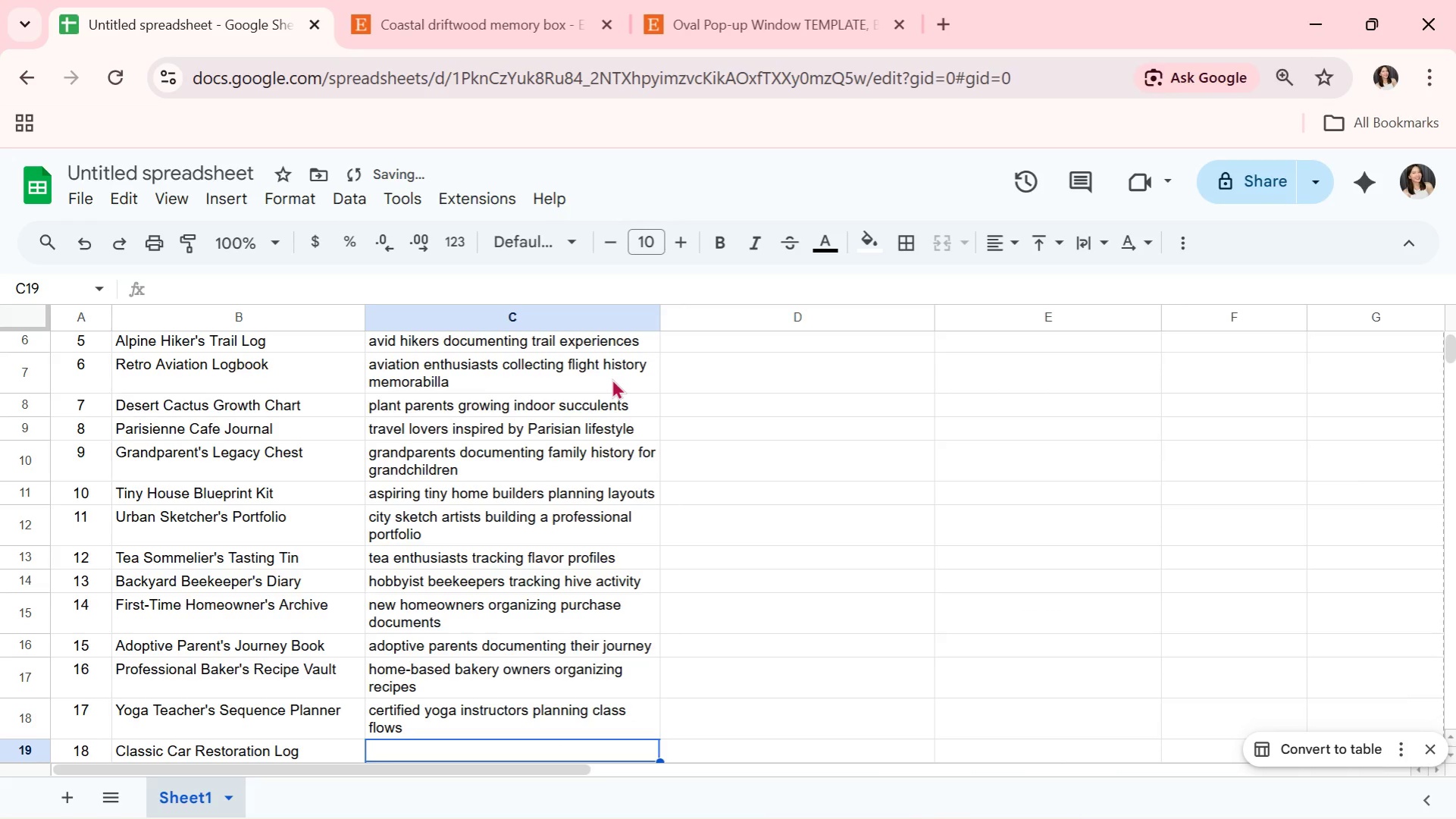 
type(classic car hobbyists documenting restoration )
 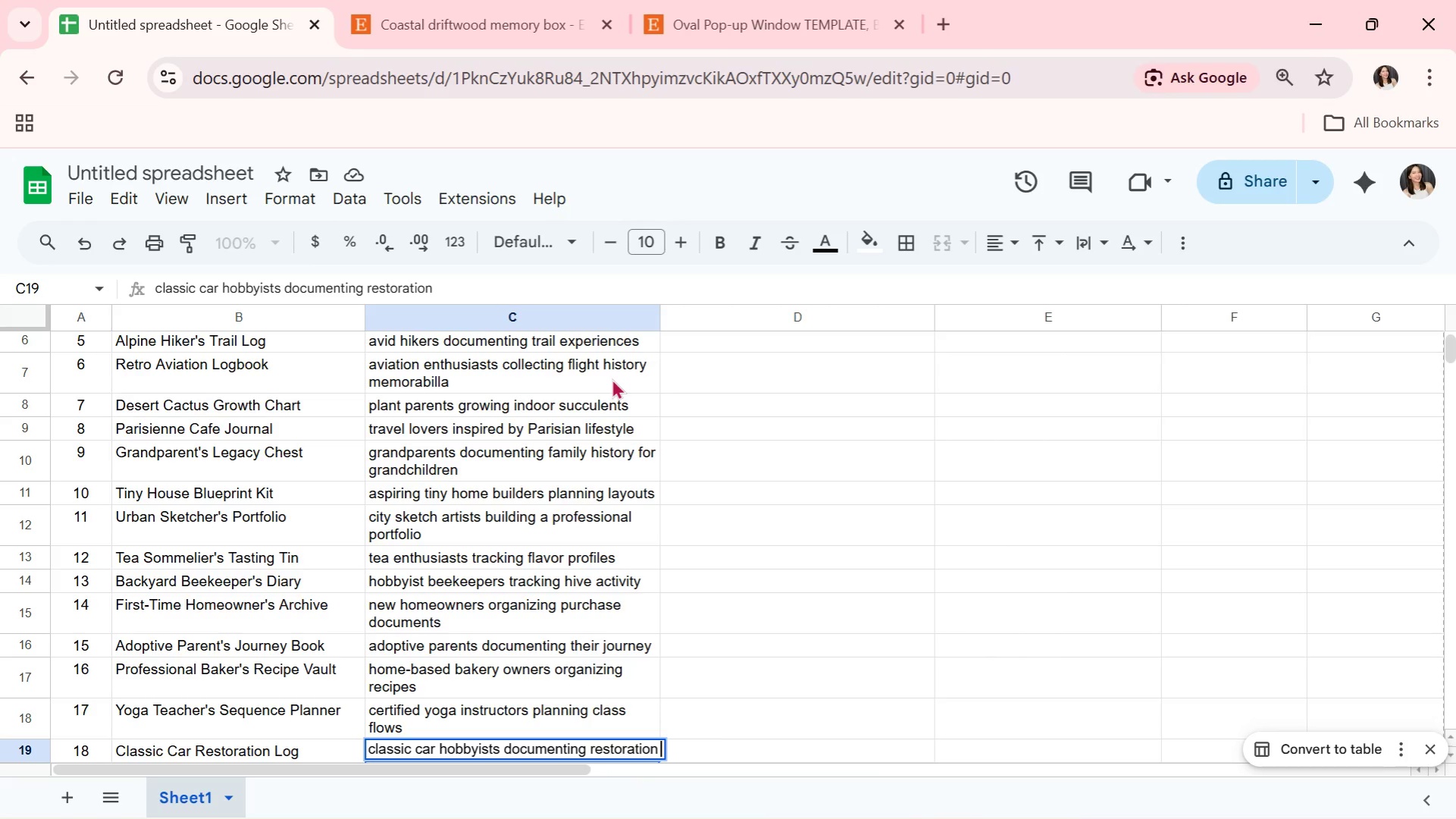 
type(progress)
 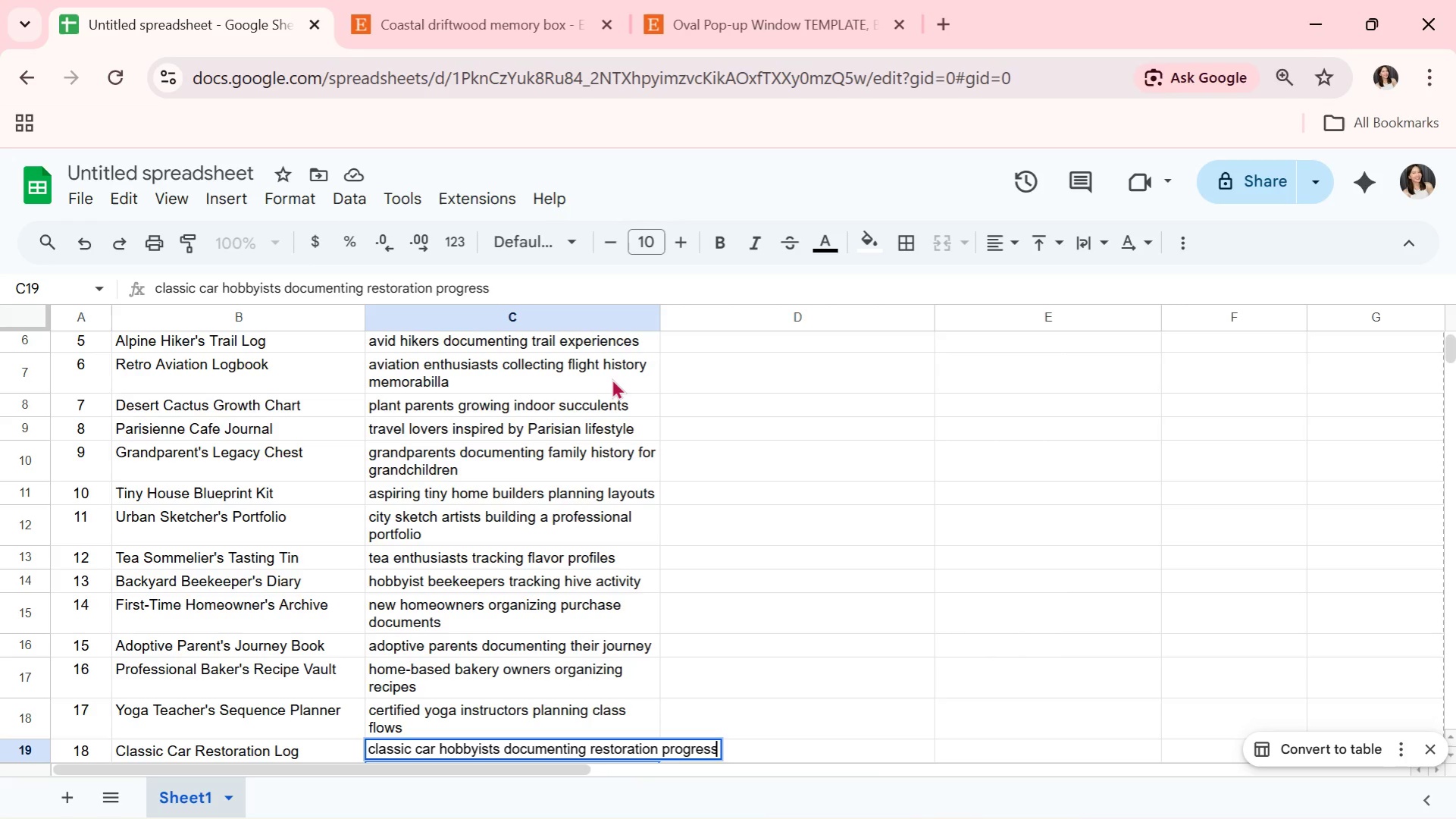 
key(Enter)
 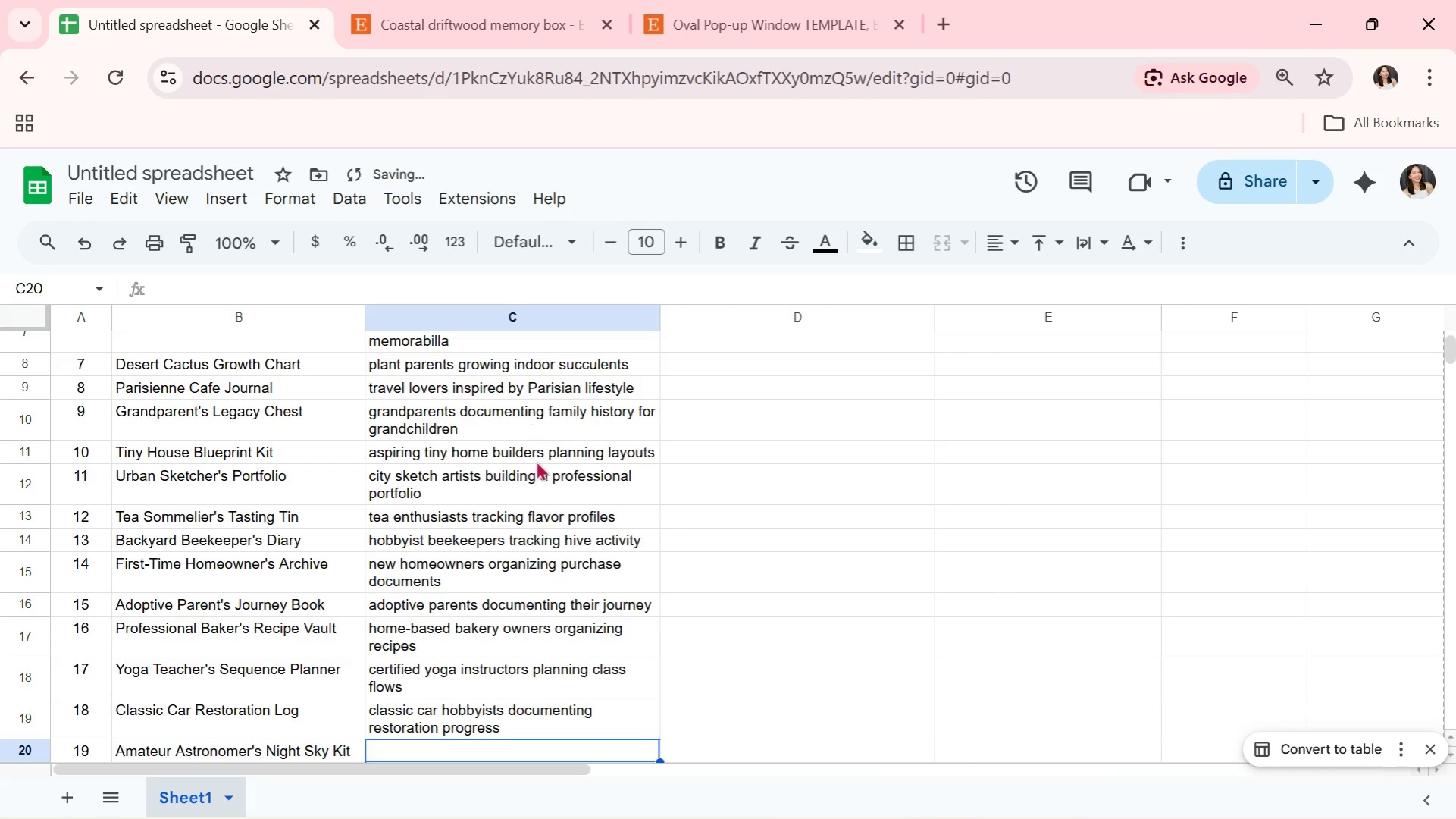 
scroll: coordinate [546, 481], scroll_direction: down, amount: 1.0
 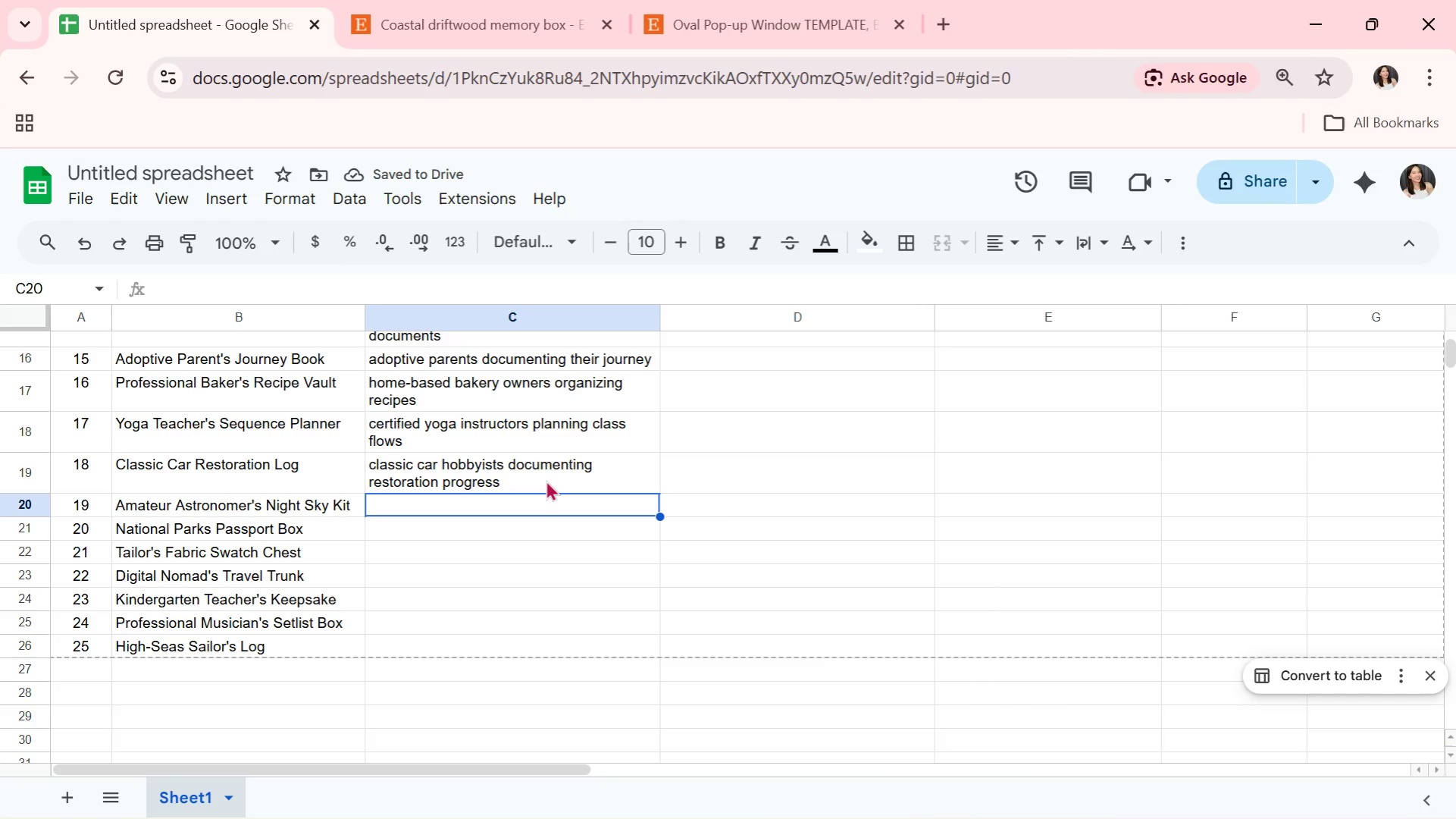 
type(baginner )
key(Backspace)
key(Backspace)
key(Backspace)
key(Backspace)
key(Backspace)
key(Backspace)
key(Backspace)
key(Backspace)
type(eginner astronomers)
 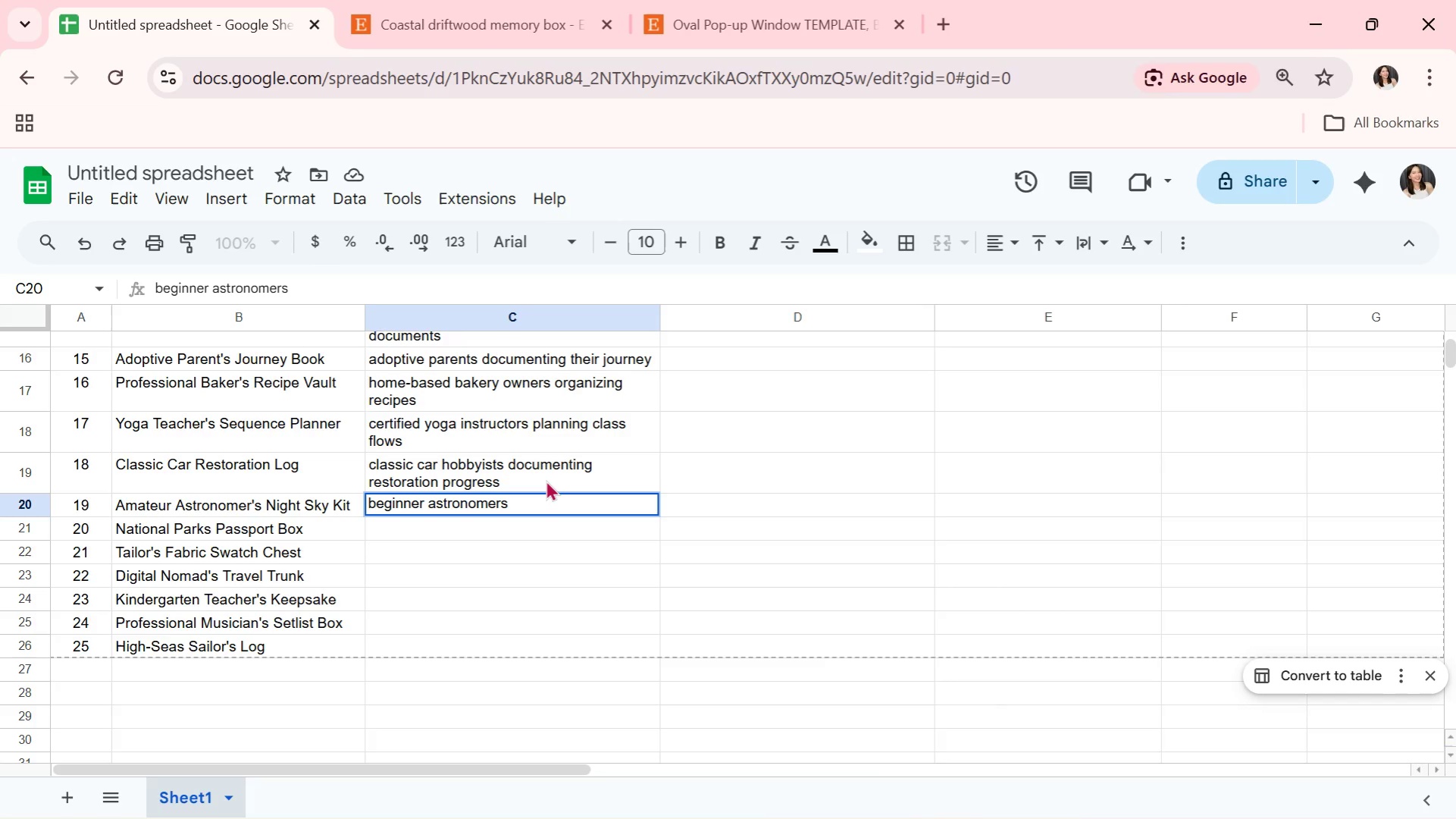 
wait(5.01)
 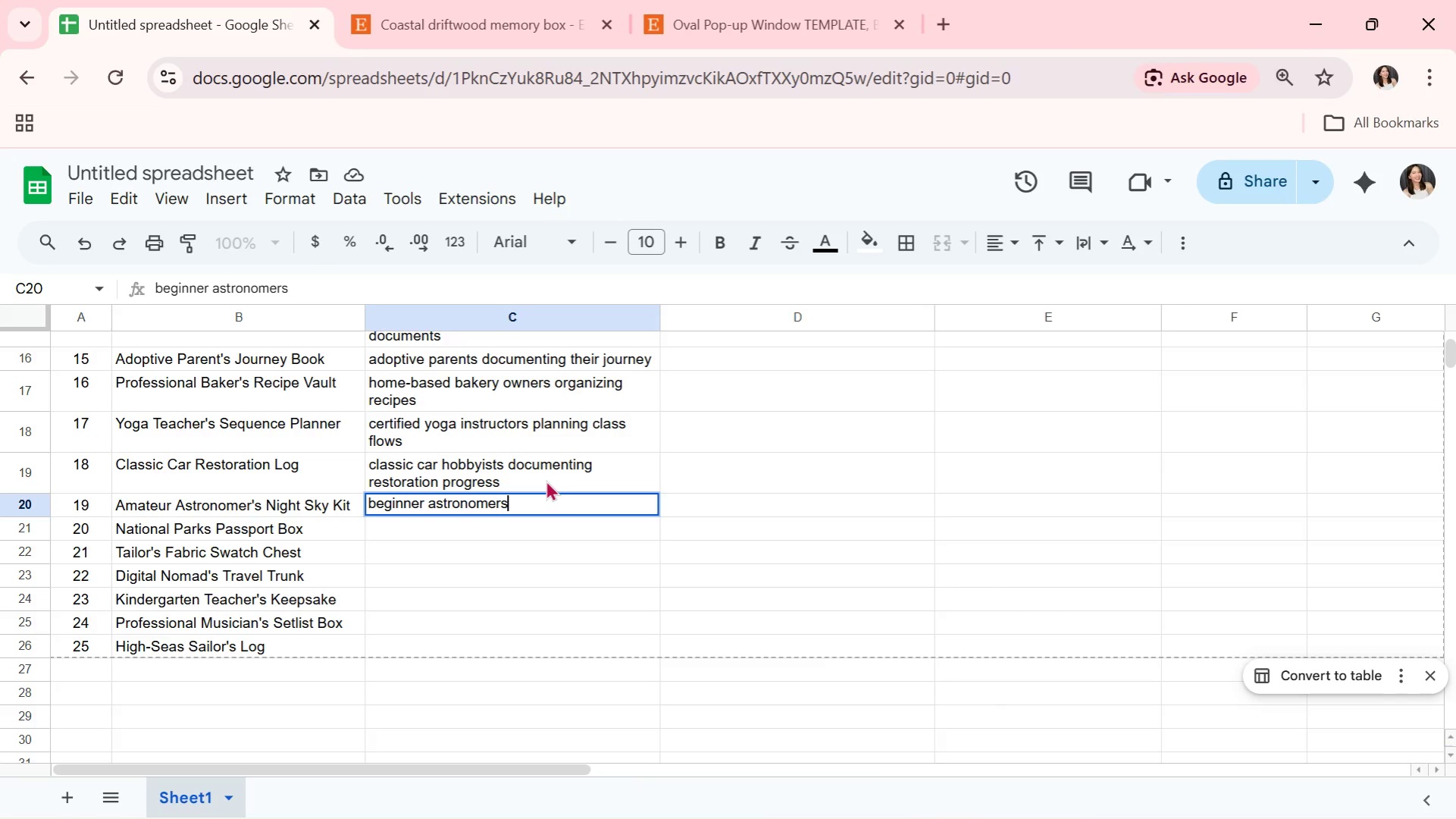 
type( tracking observations)
 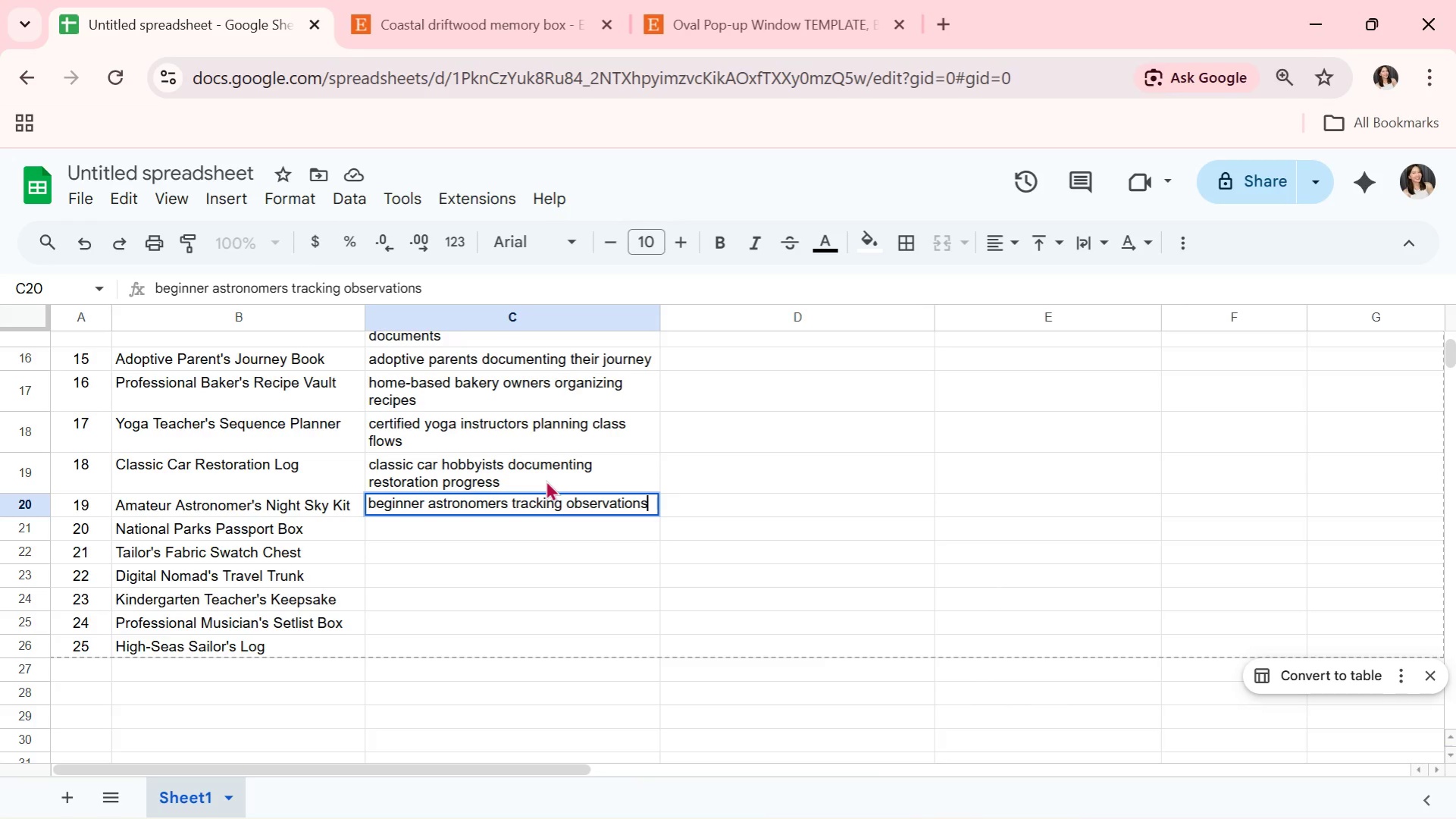 
key(Enter)
 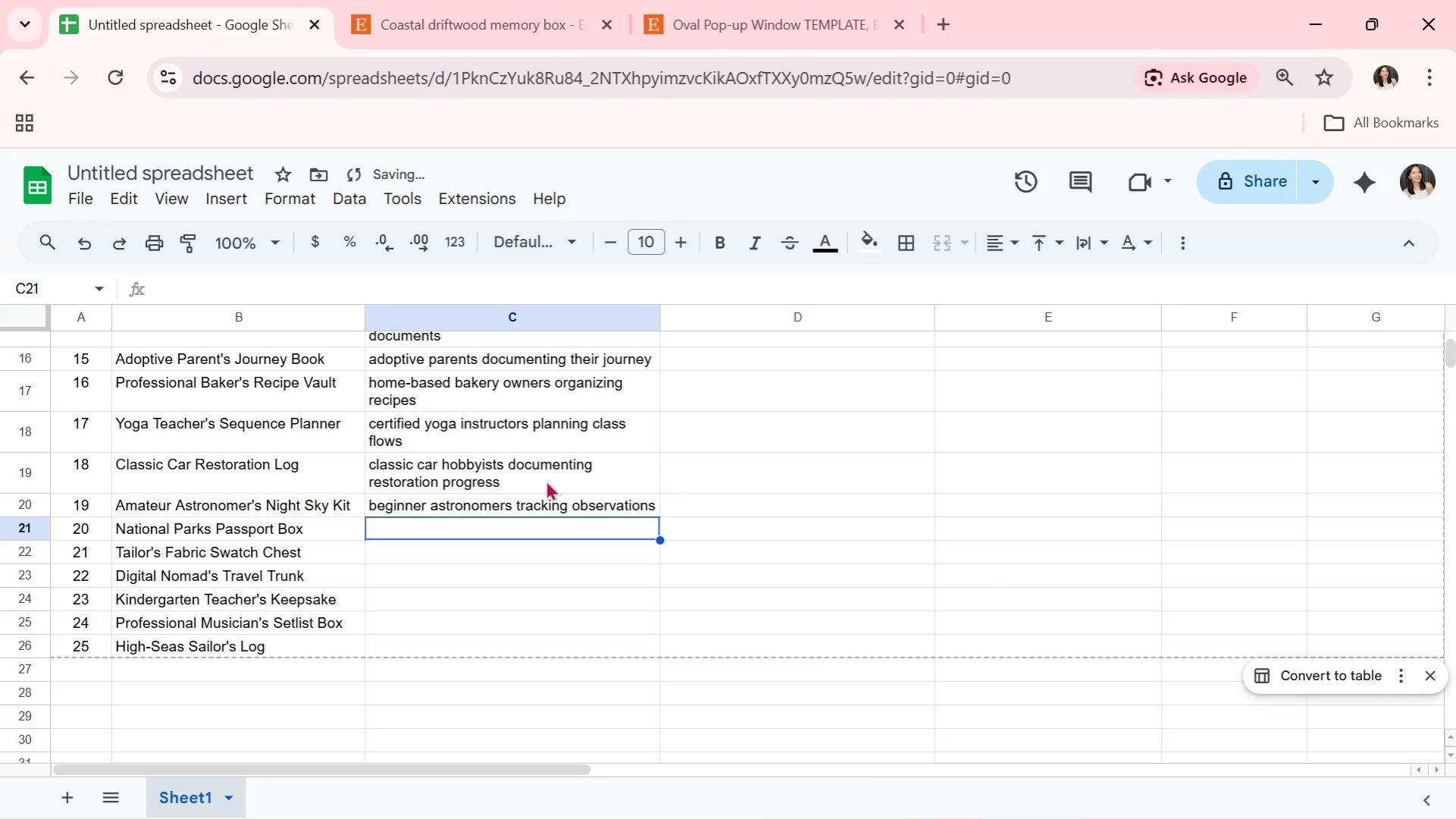 
type(travelers visiting multiple national parks)
 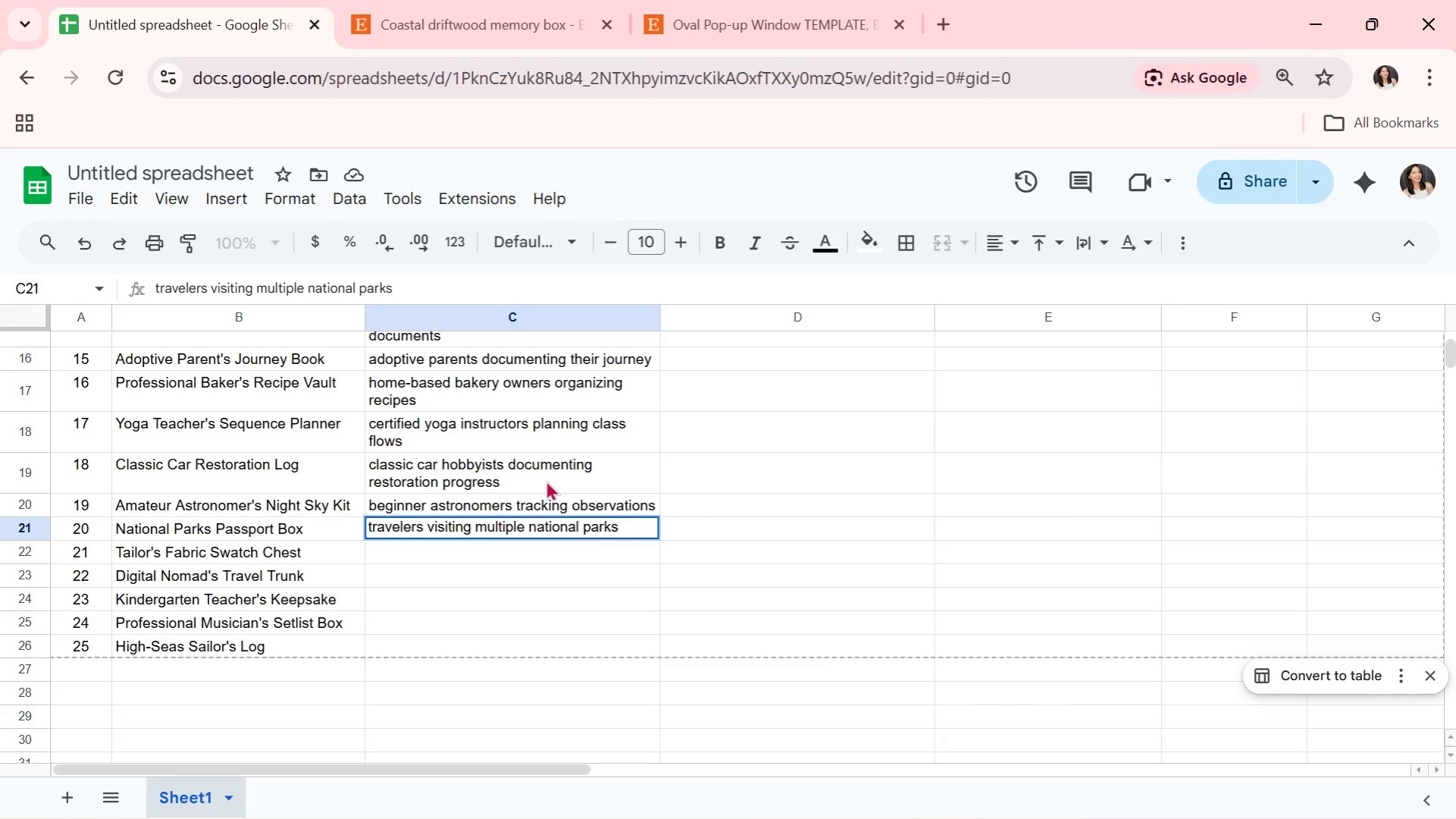 
wait(7.7)
 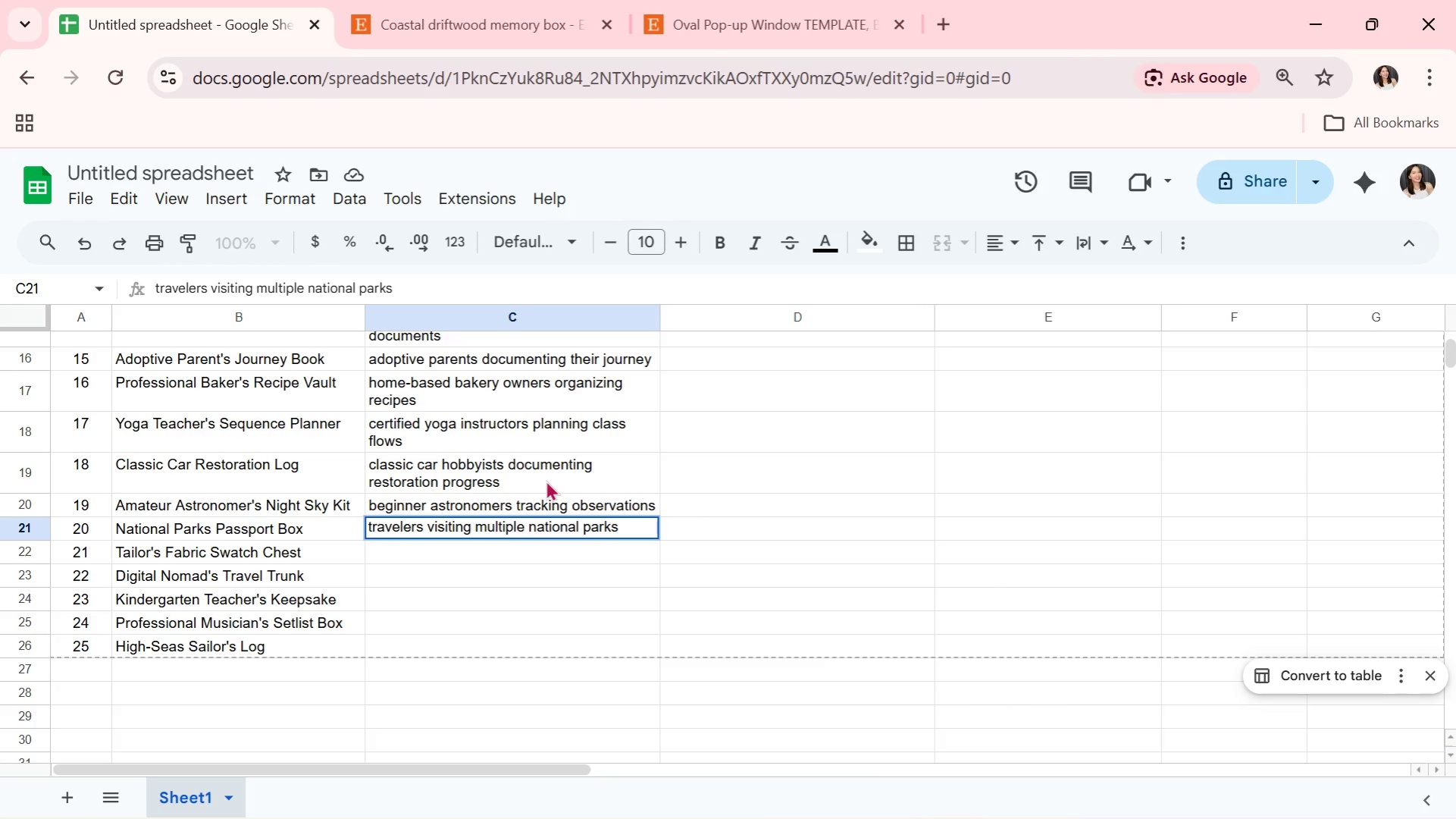 
key(Enter)
 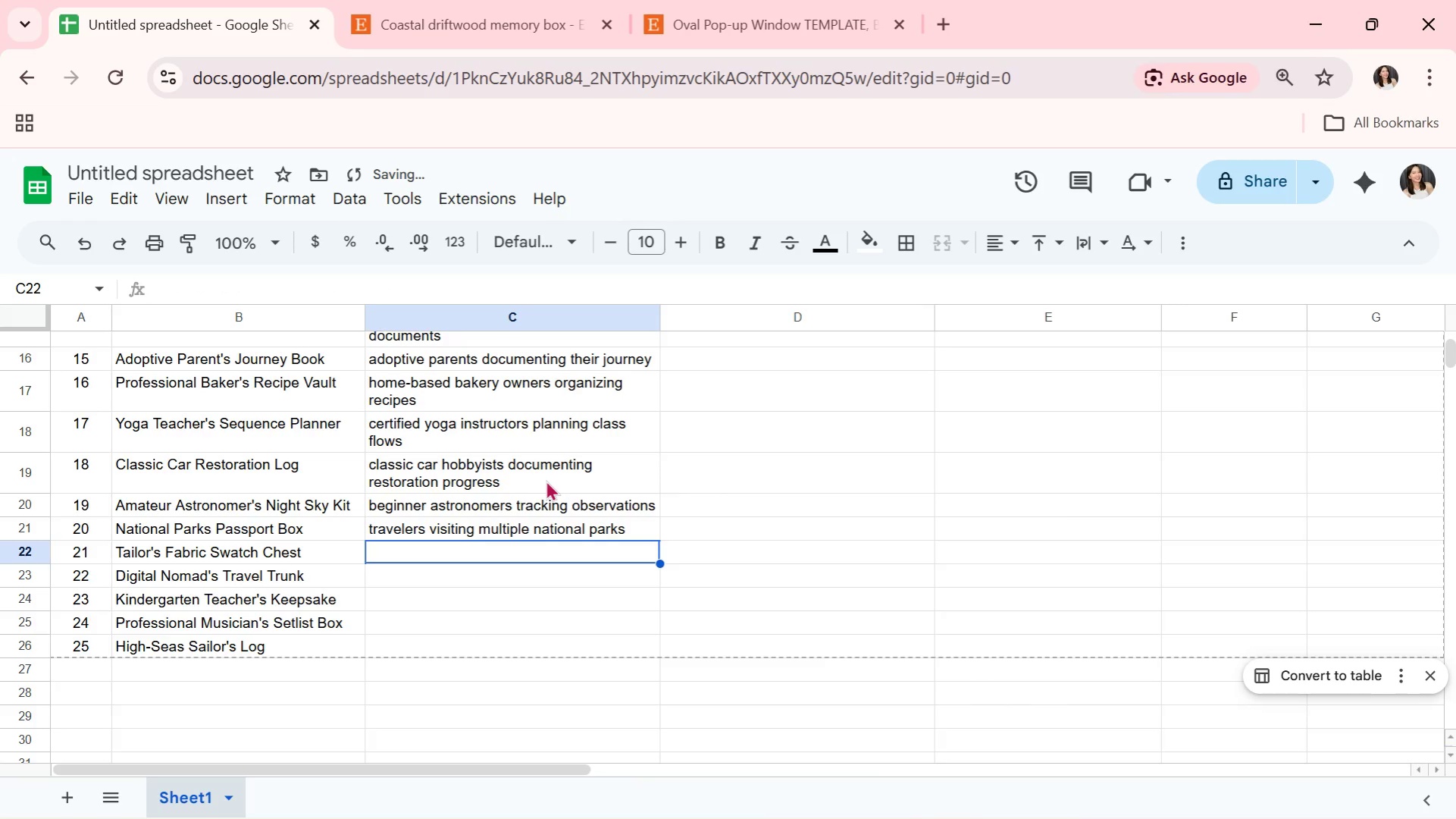 
type(independent )
 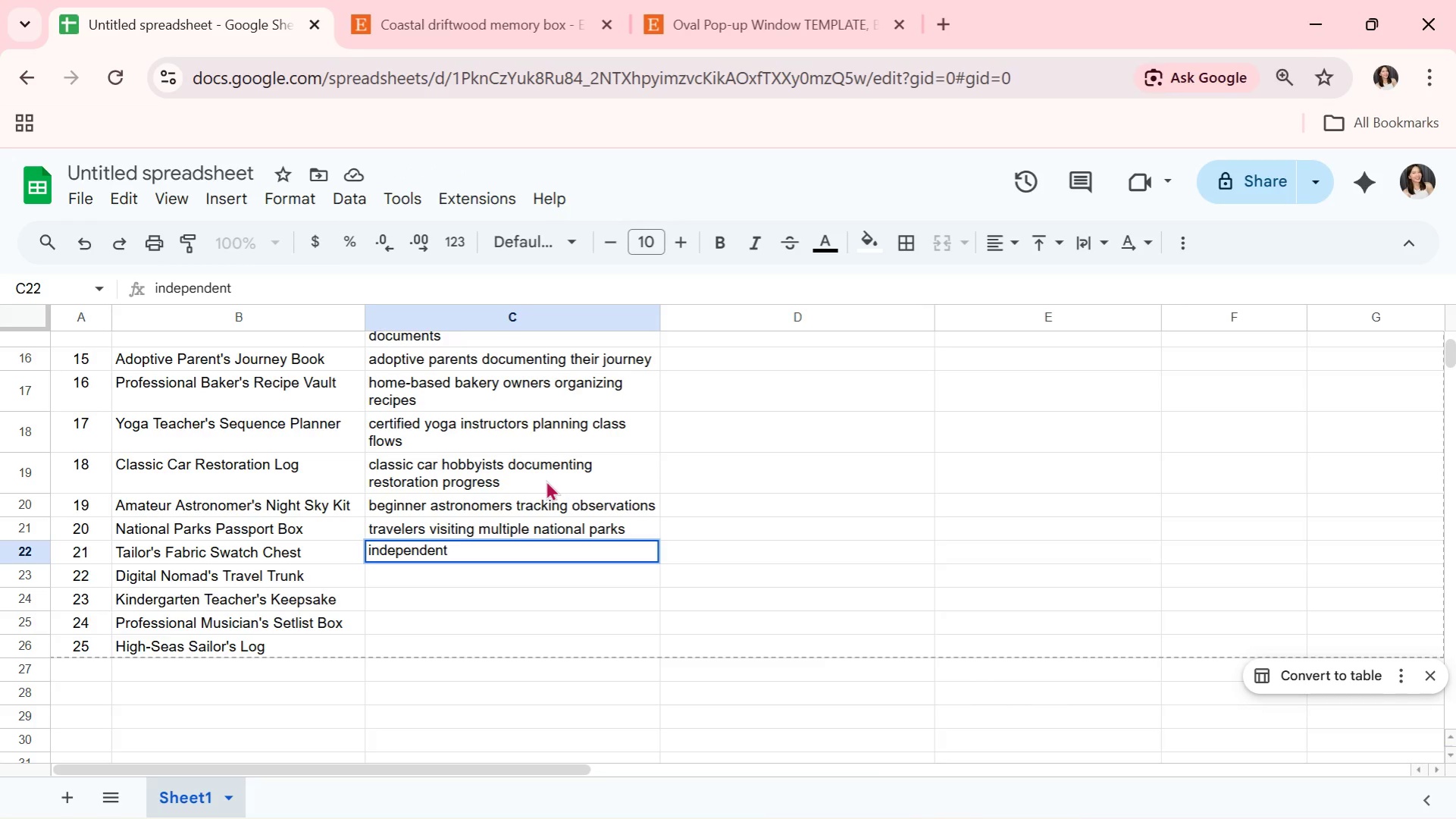 
type(fashion designers organizing materials)
 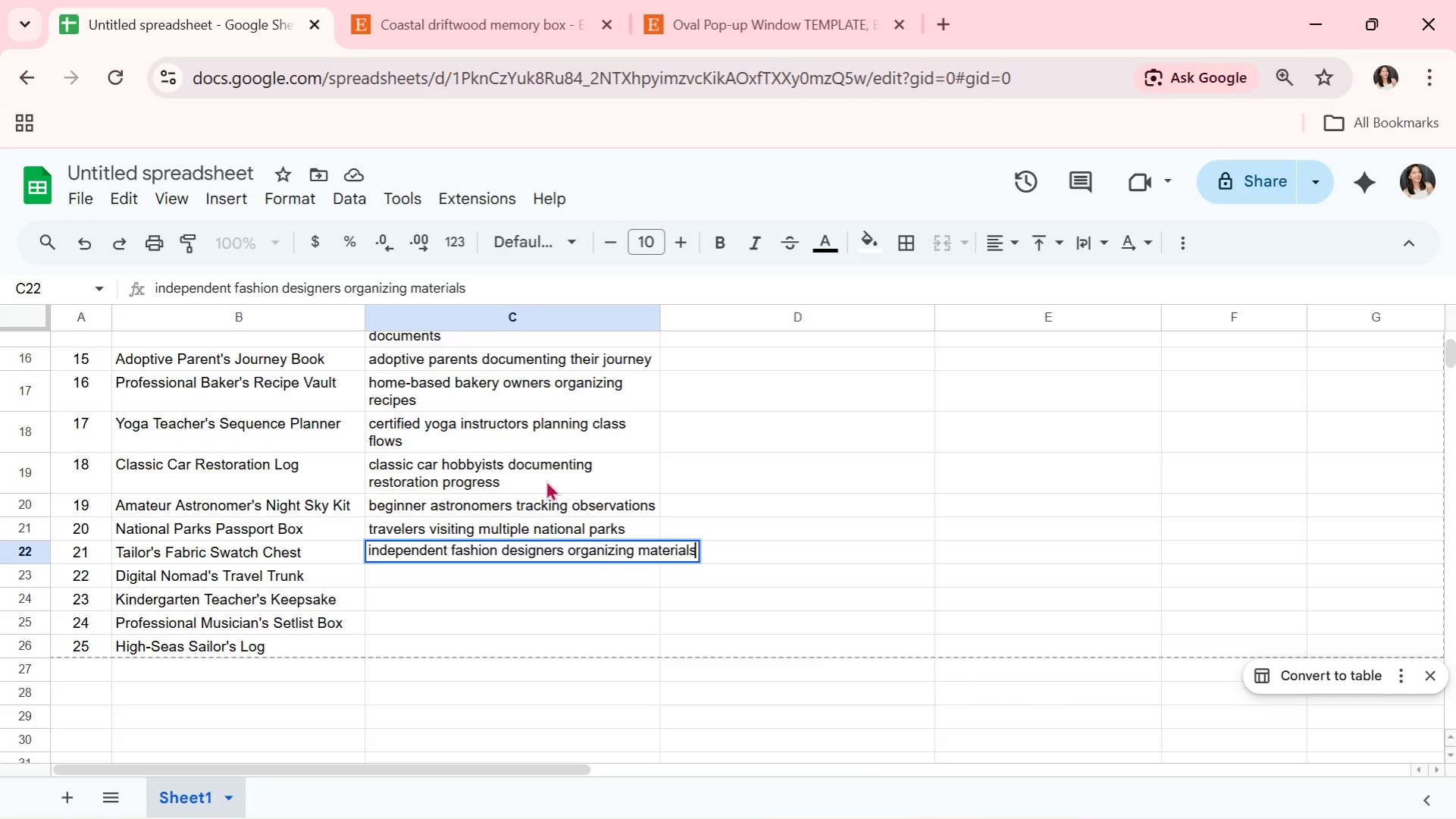 
wait(12.38)
 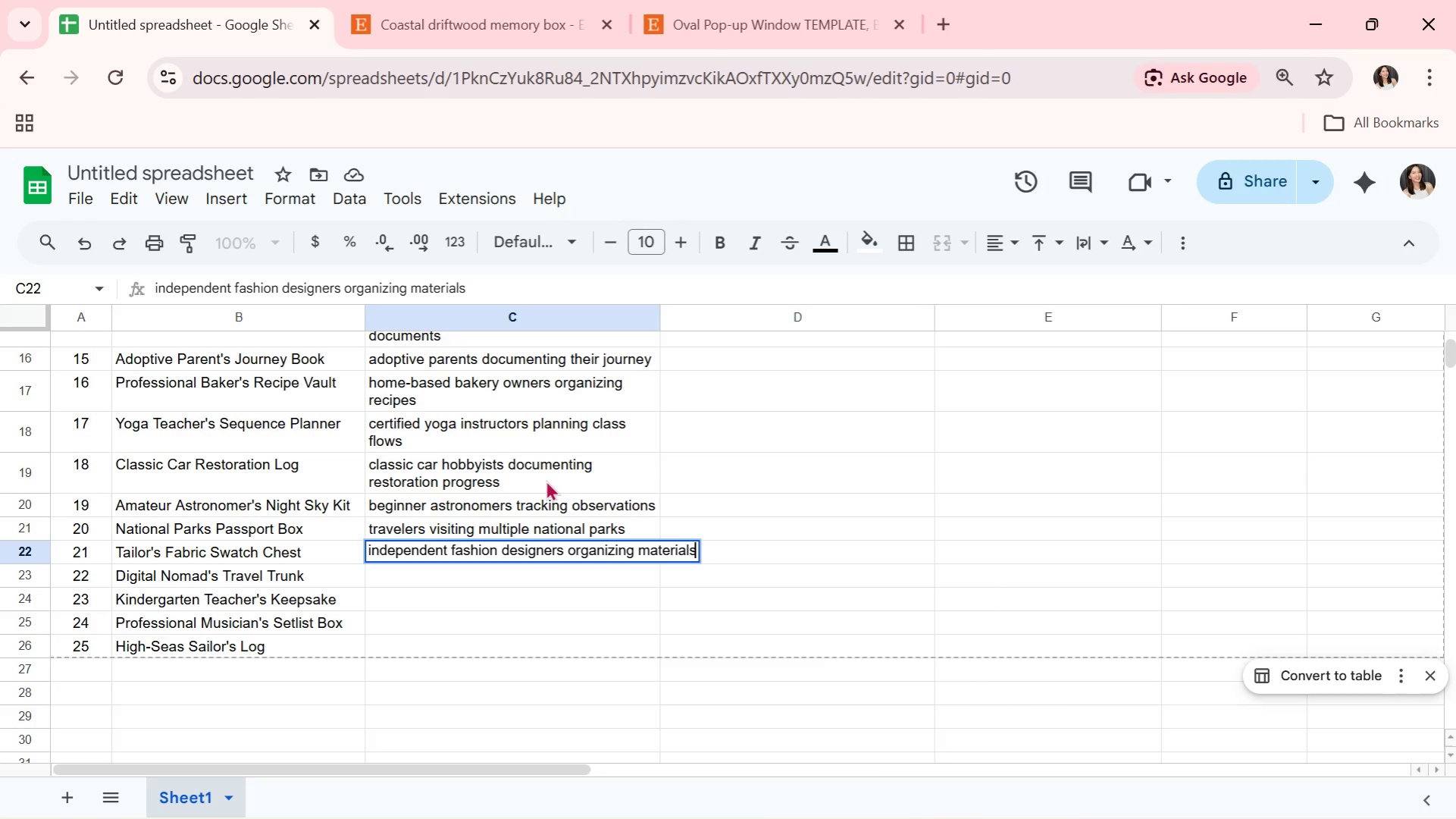 
key(Enter)
 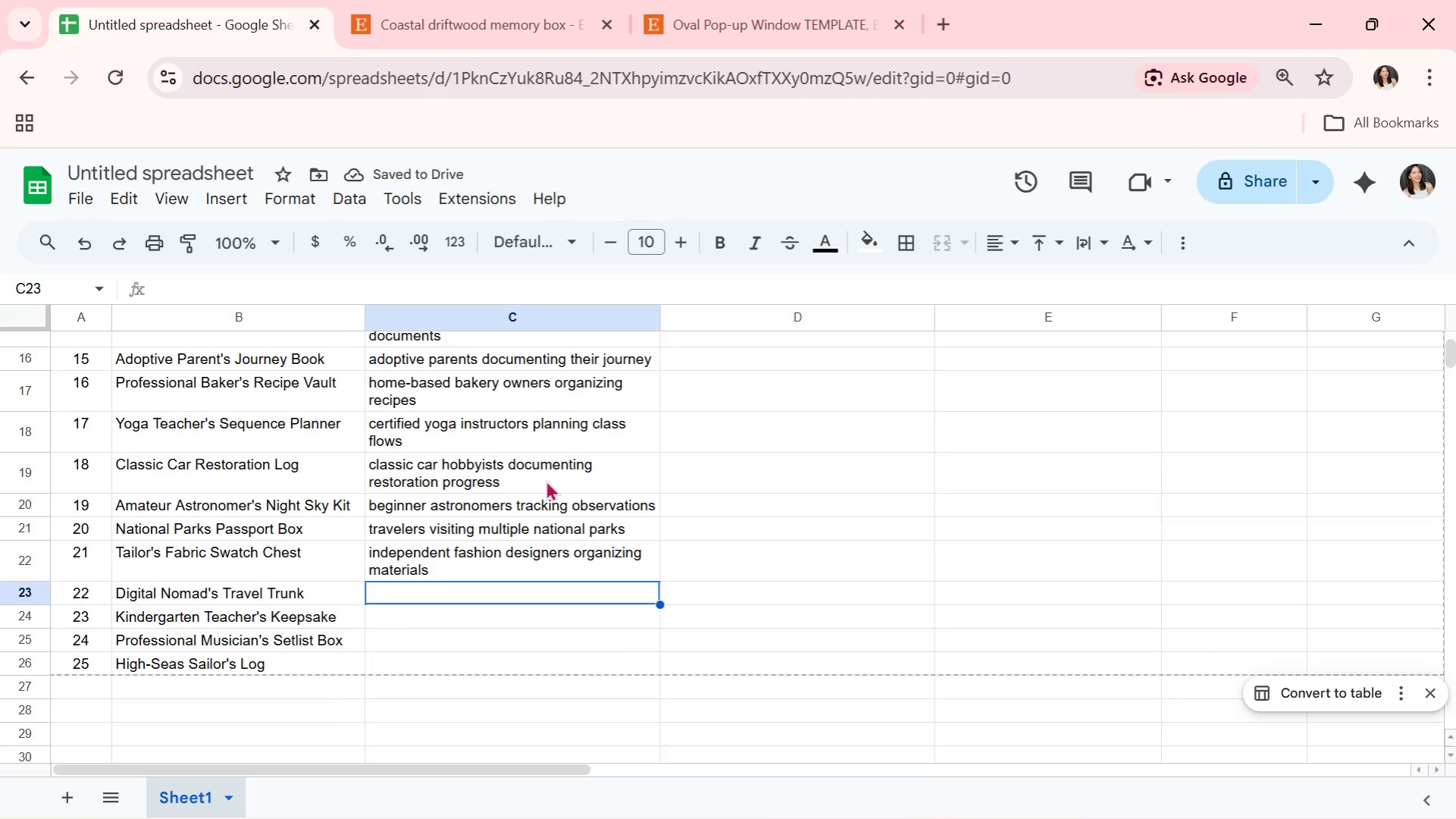 
type(remote workers )
 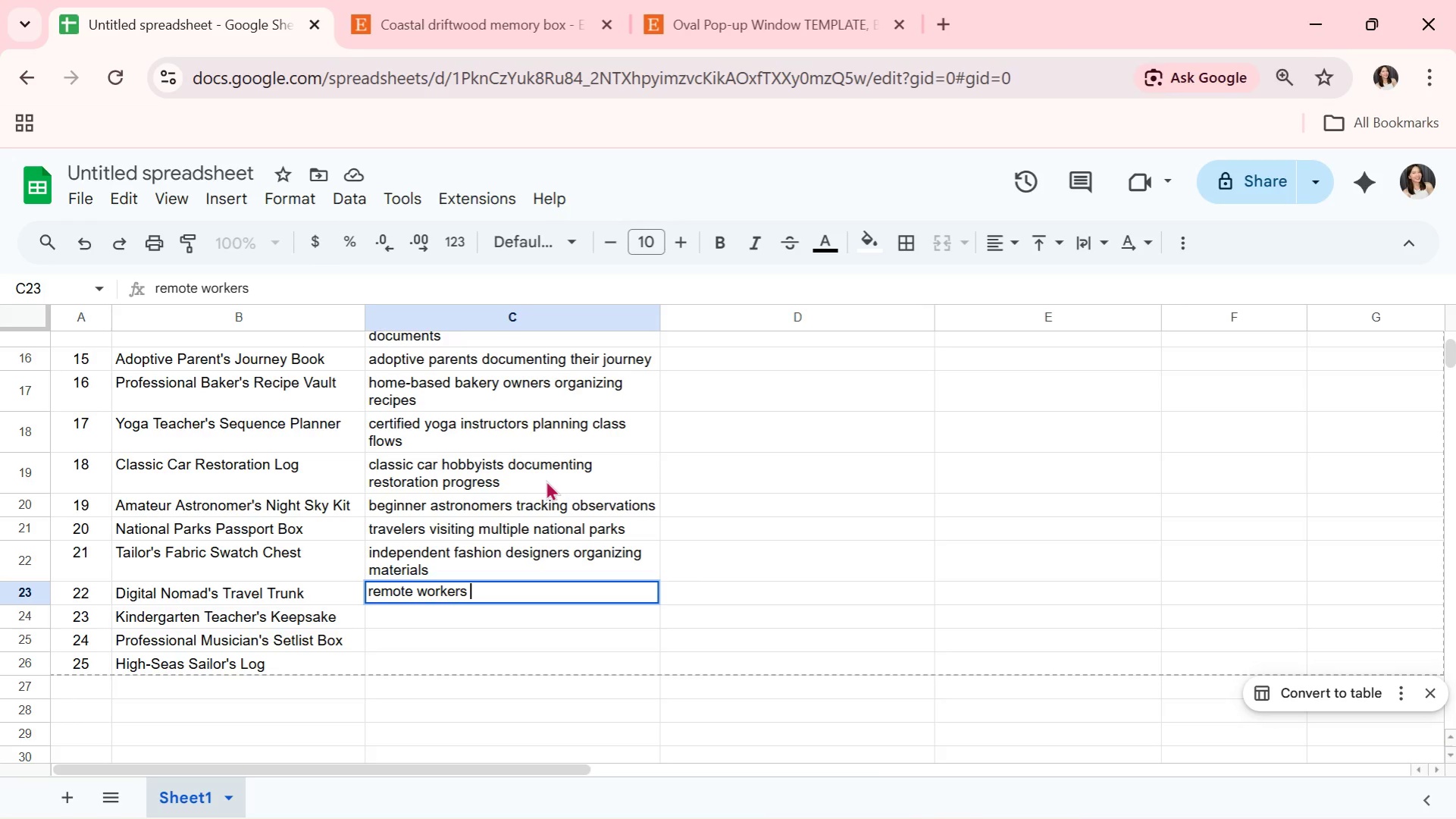 
type(traveling full-time)
 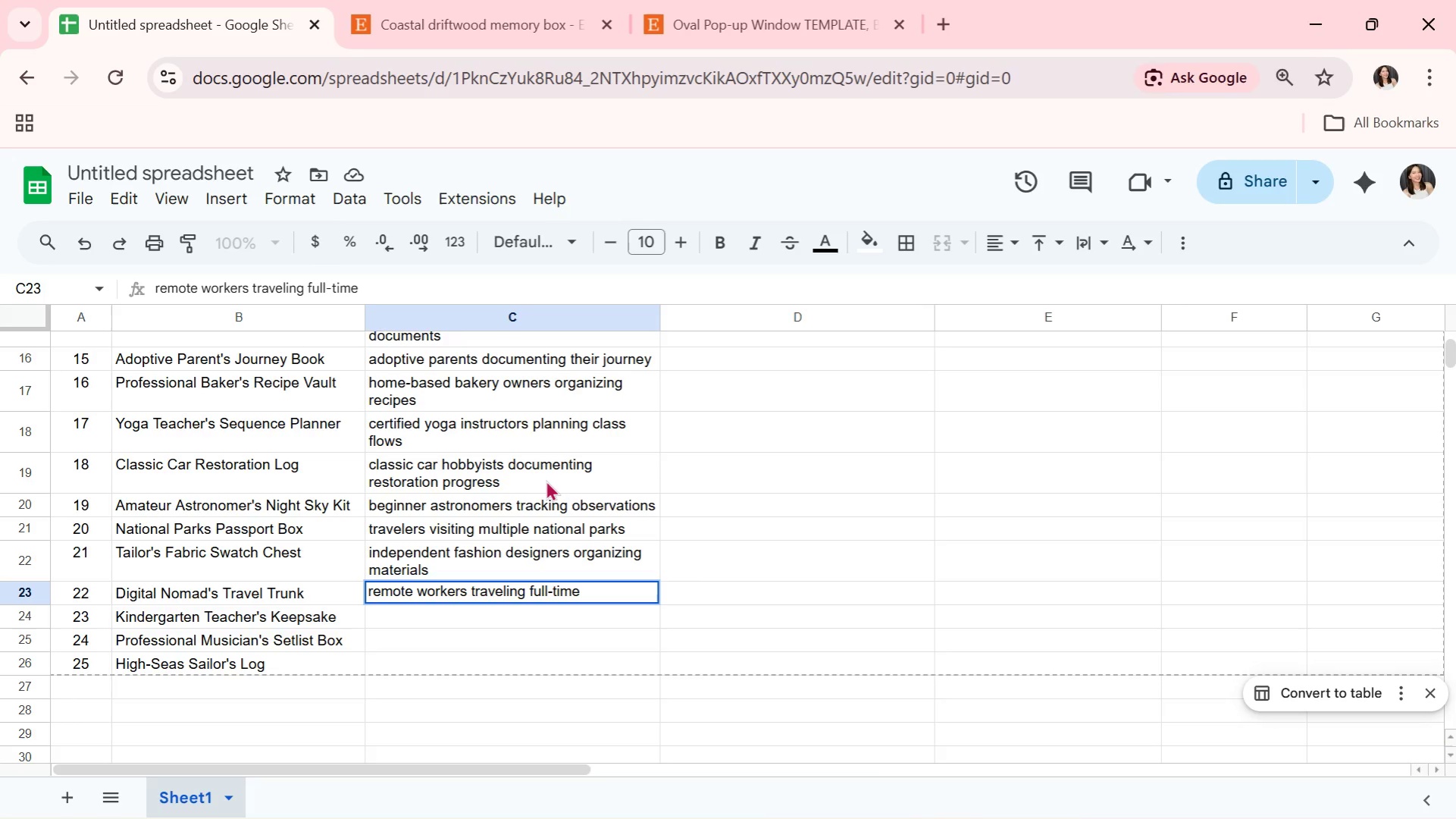 
wait(5.41)
 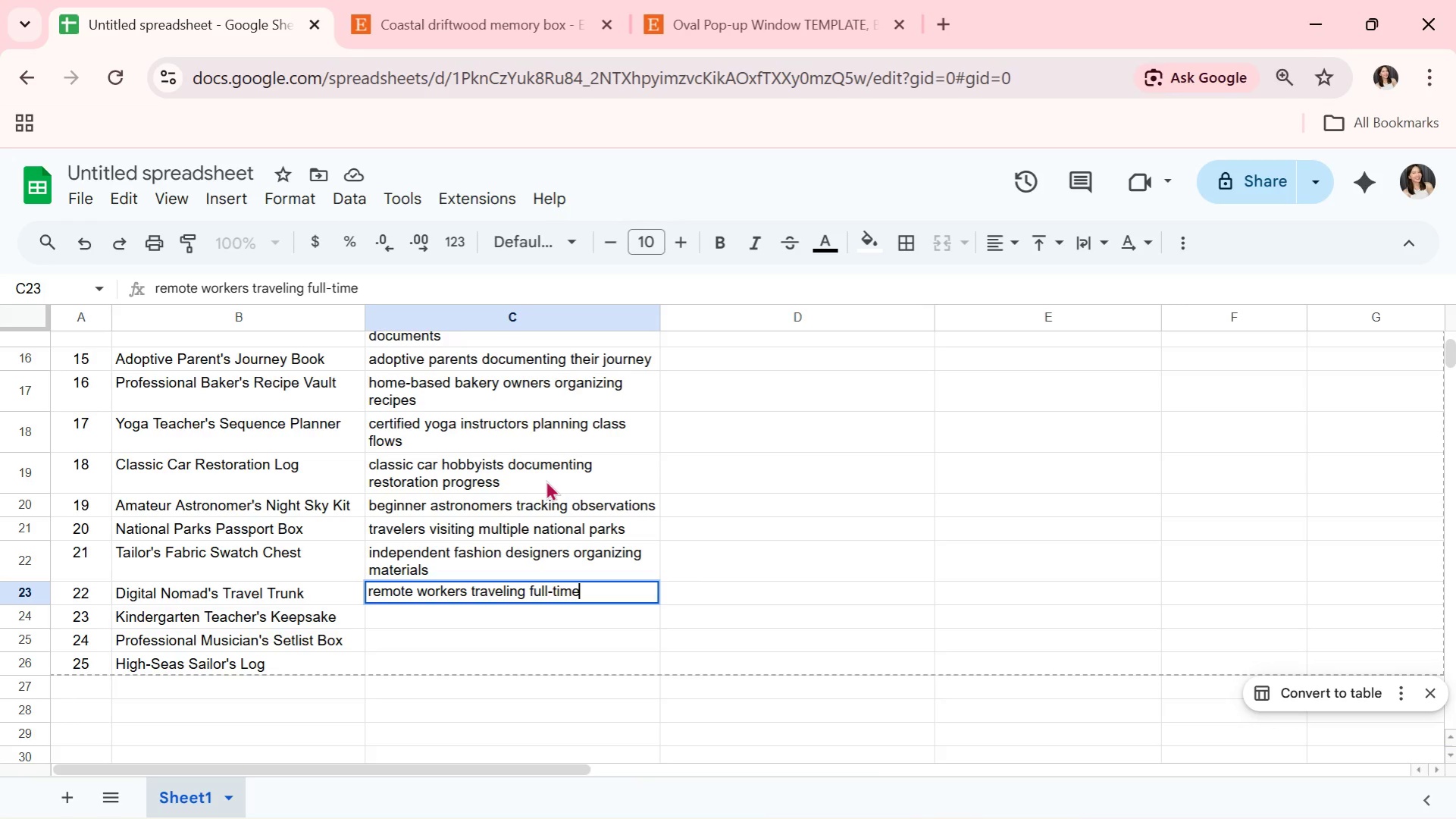 
key(Enter)
 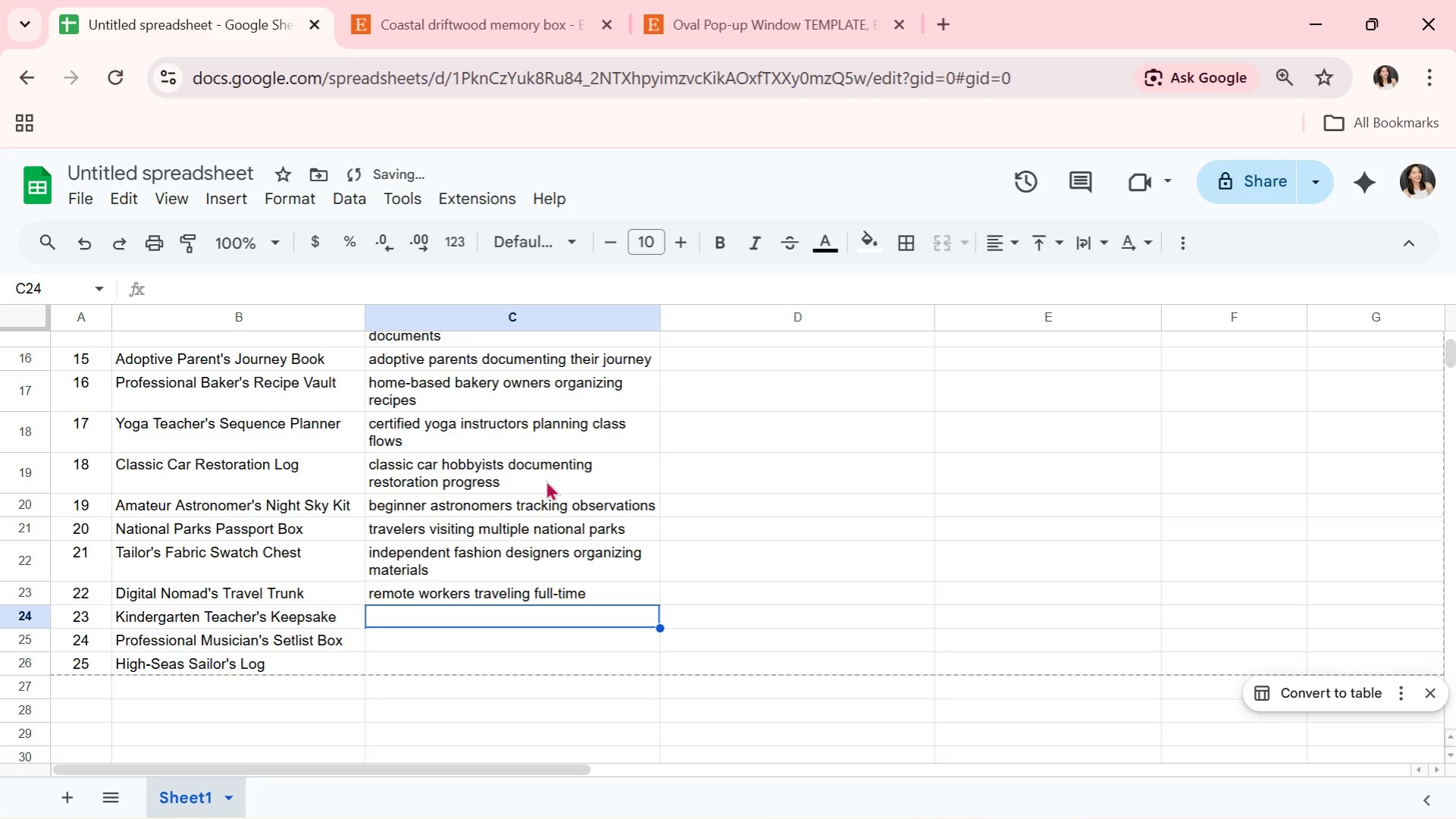 
type(kindergarten )
 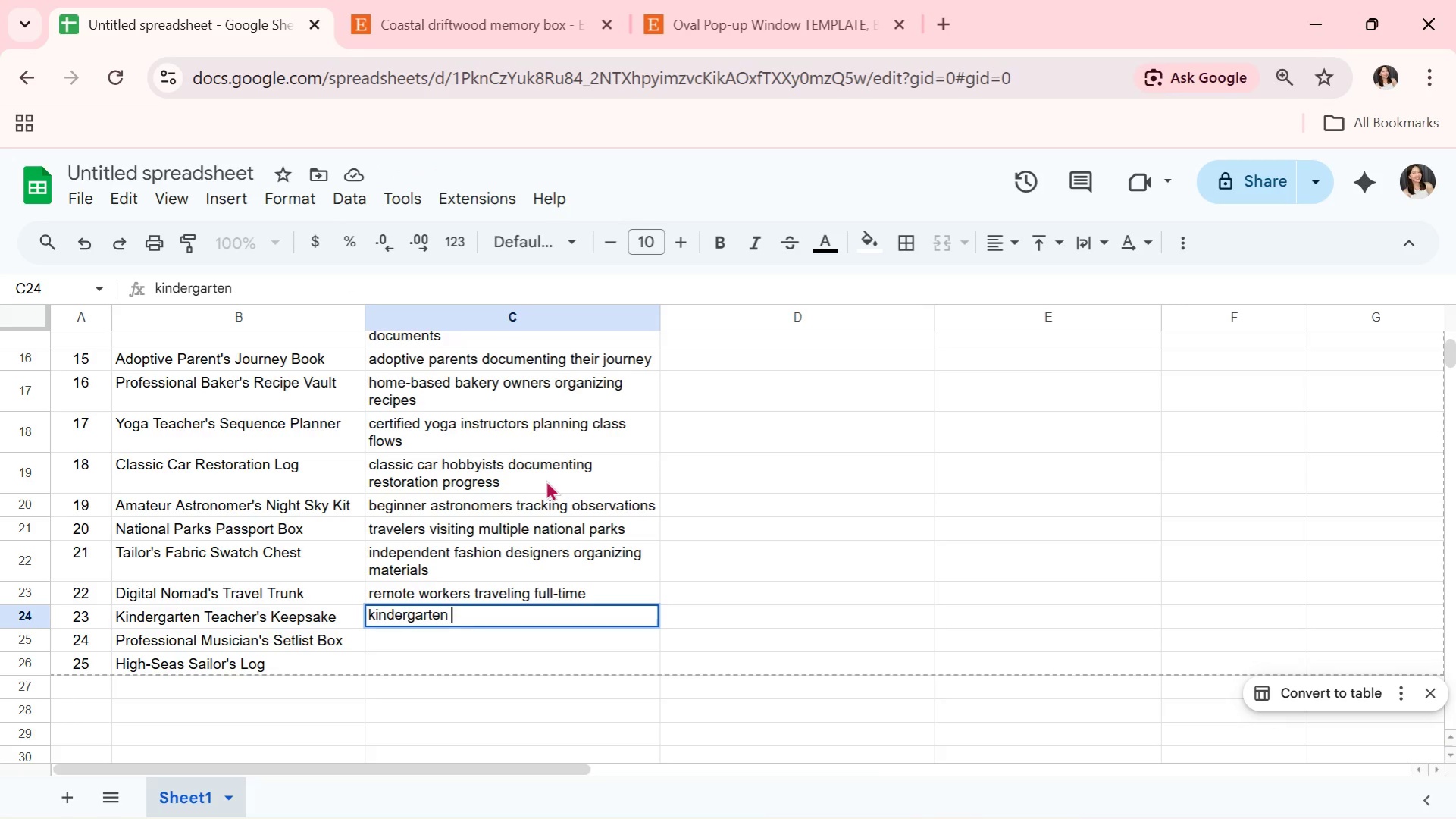 
type( )
key(Backspace)
type(teachers )
 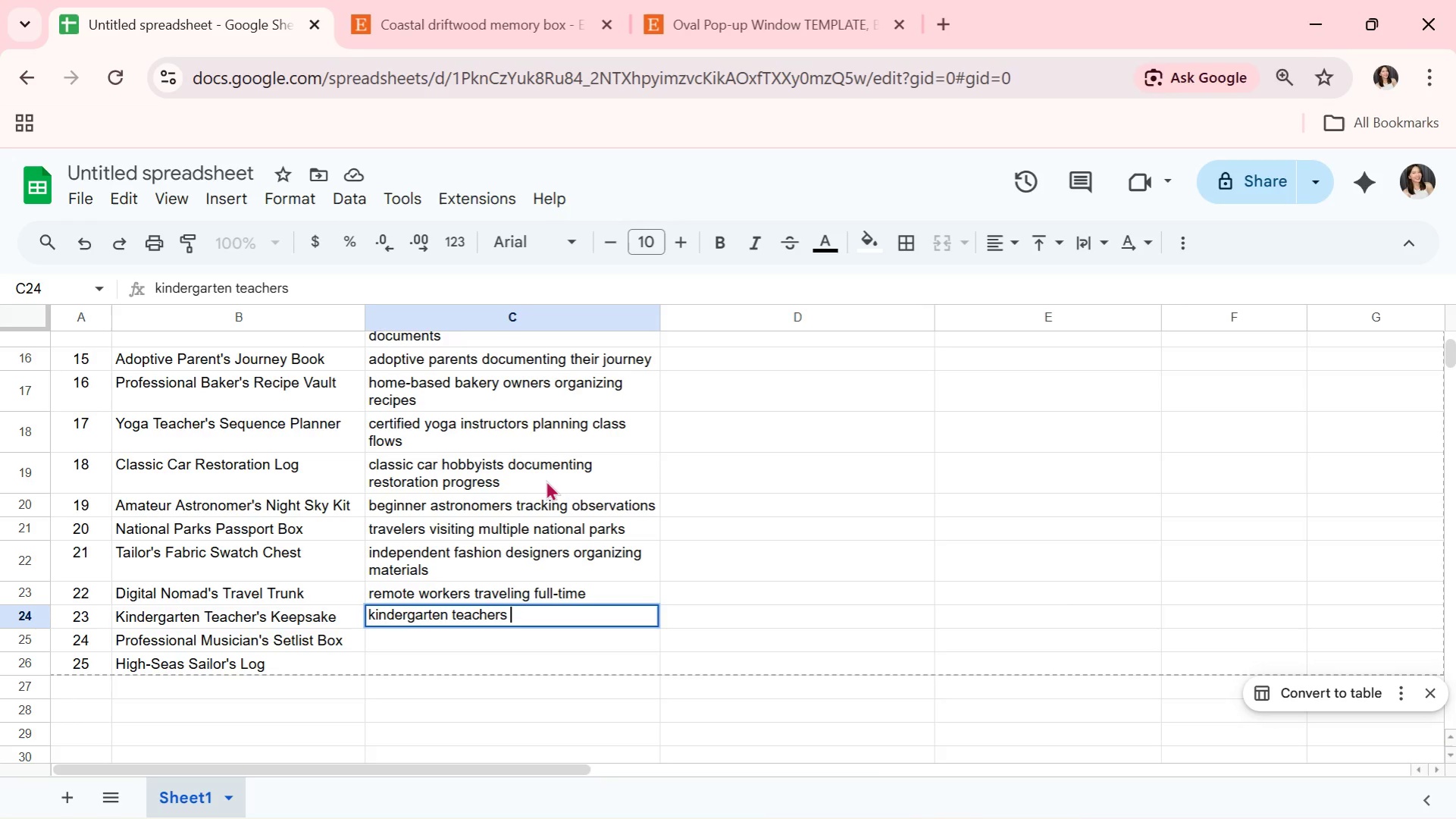 
wait(15.55)
 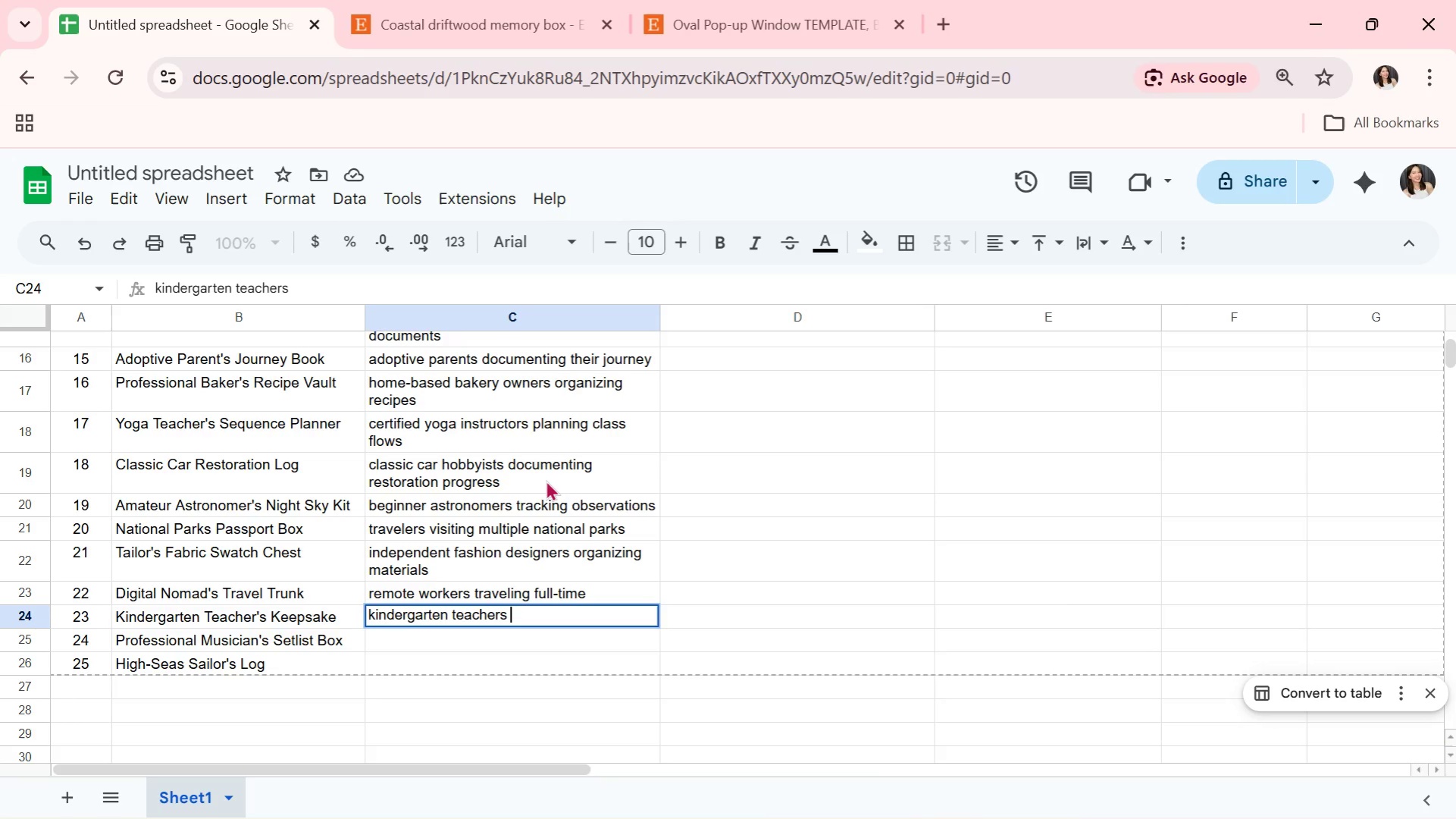 
type(preserving )
 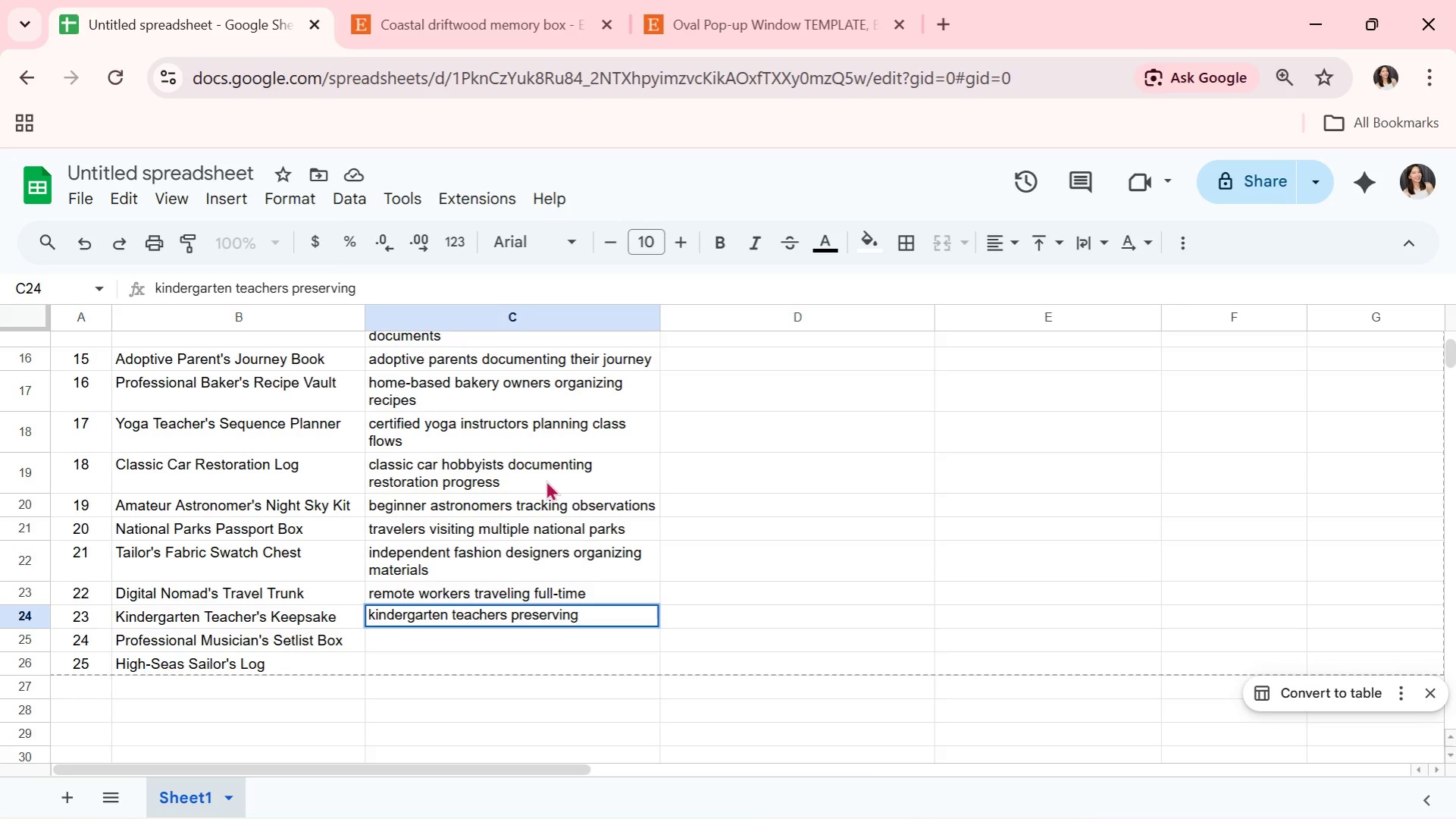 
type(student memories)
 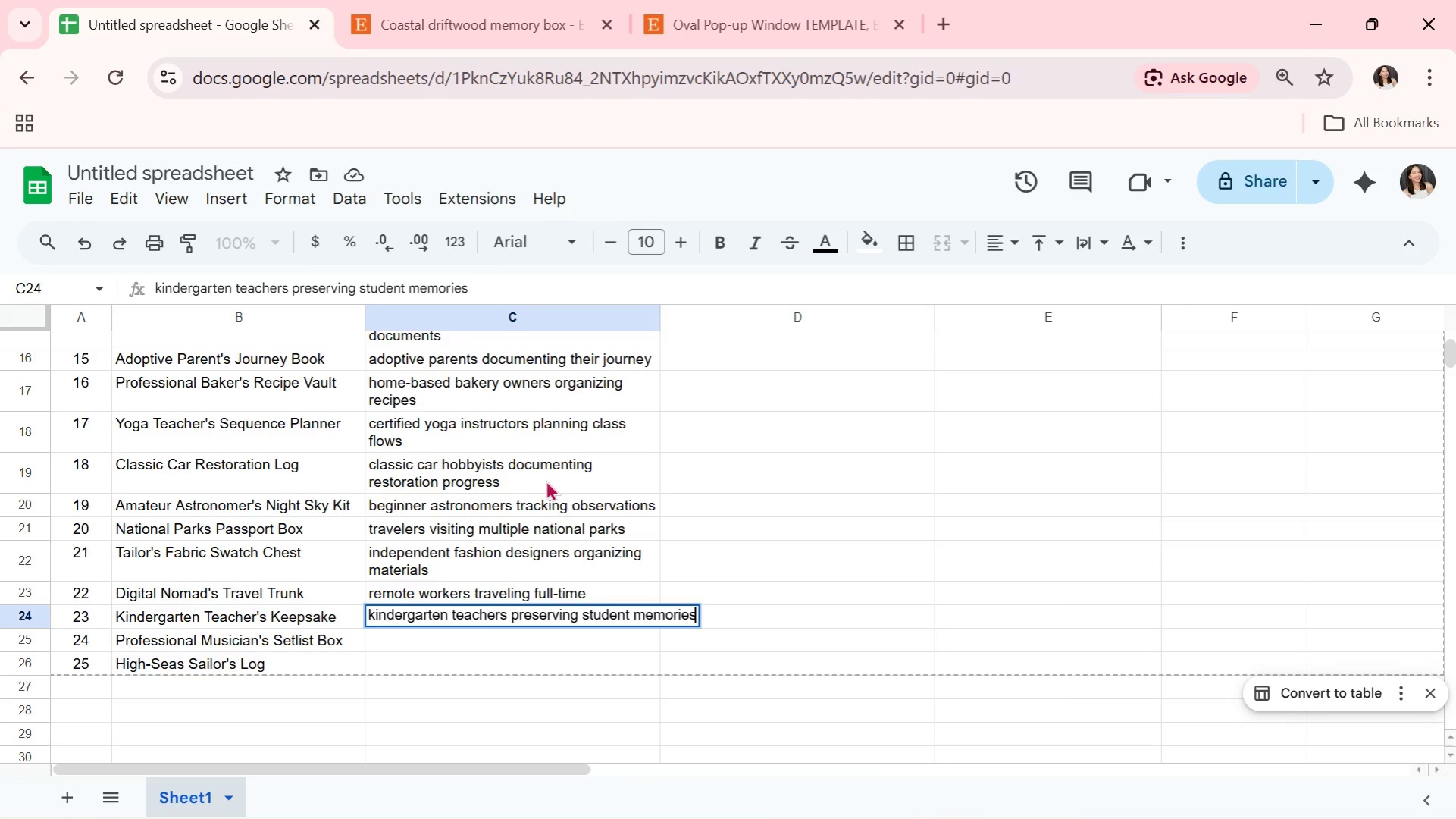 
key(Enter)
 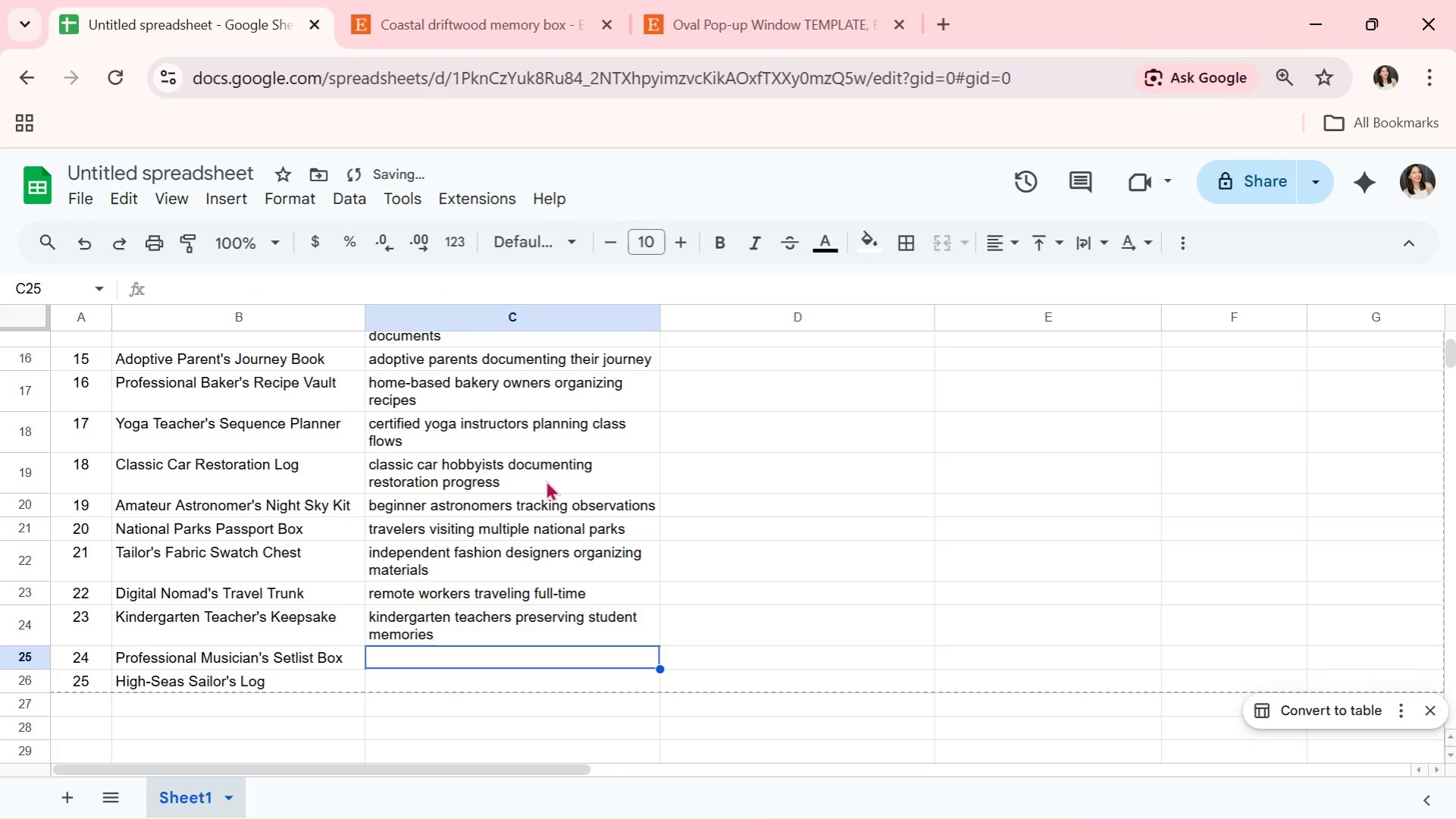 
type(gigglin)
 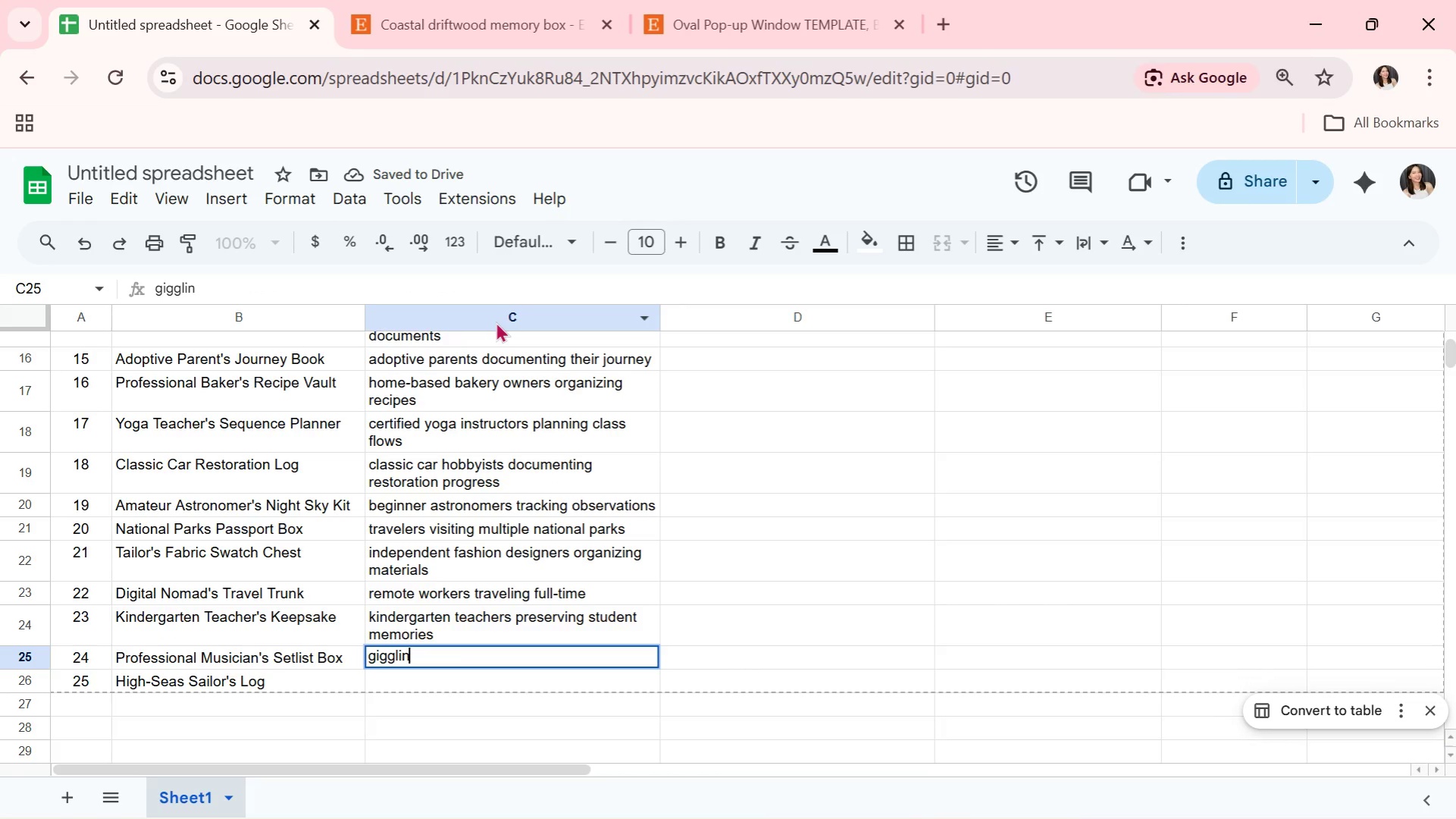 
key(Backspace)
key(Backspace)
key(Backspace)
type(ing misicians )
key(Backspace)
key(Backspace)
key(Backspace)
key(Backspace)
key(Backspace)
key(Backspace)
key(Backspace)
key(Backspace)
key(Backspace)
type(usicians organizing live performance )
 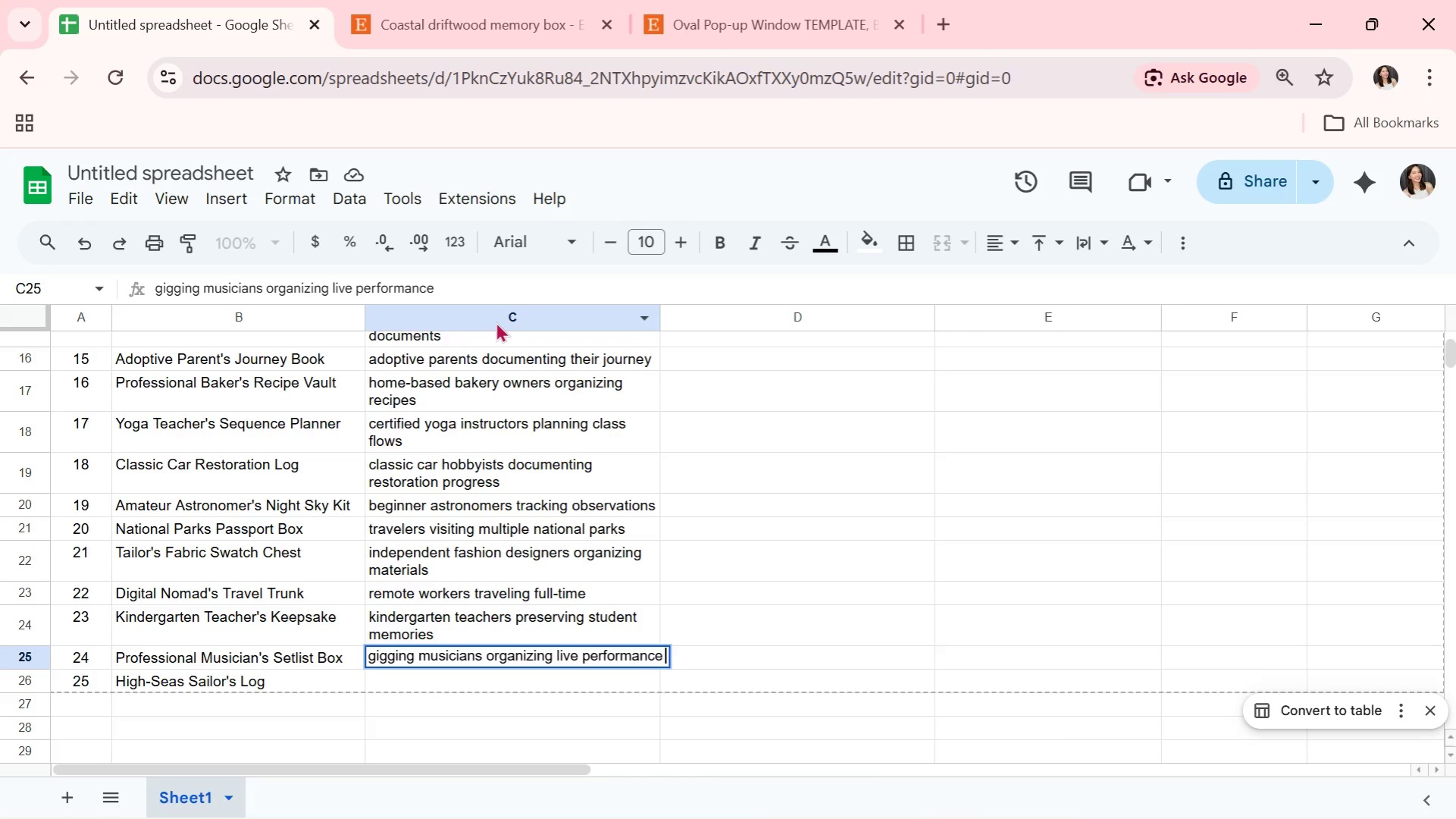 
wait(9.44)
 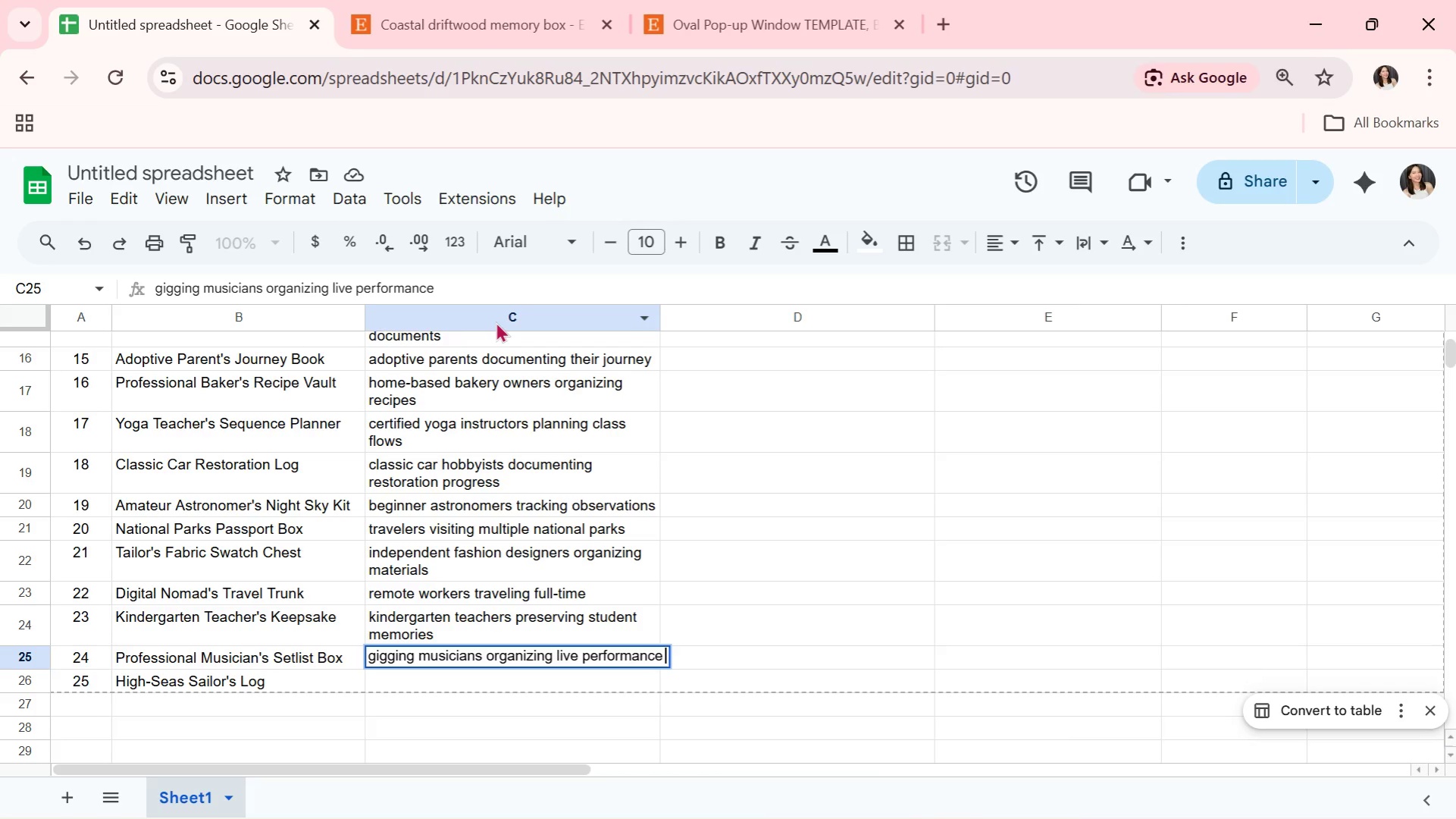 
type(sets)
 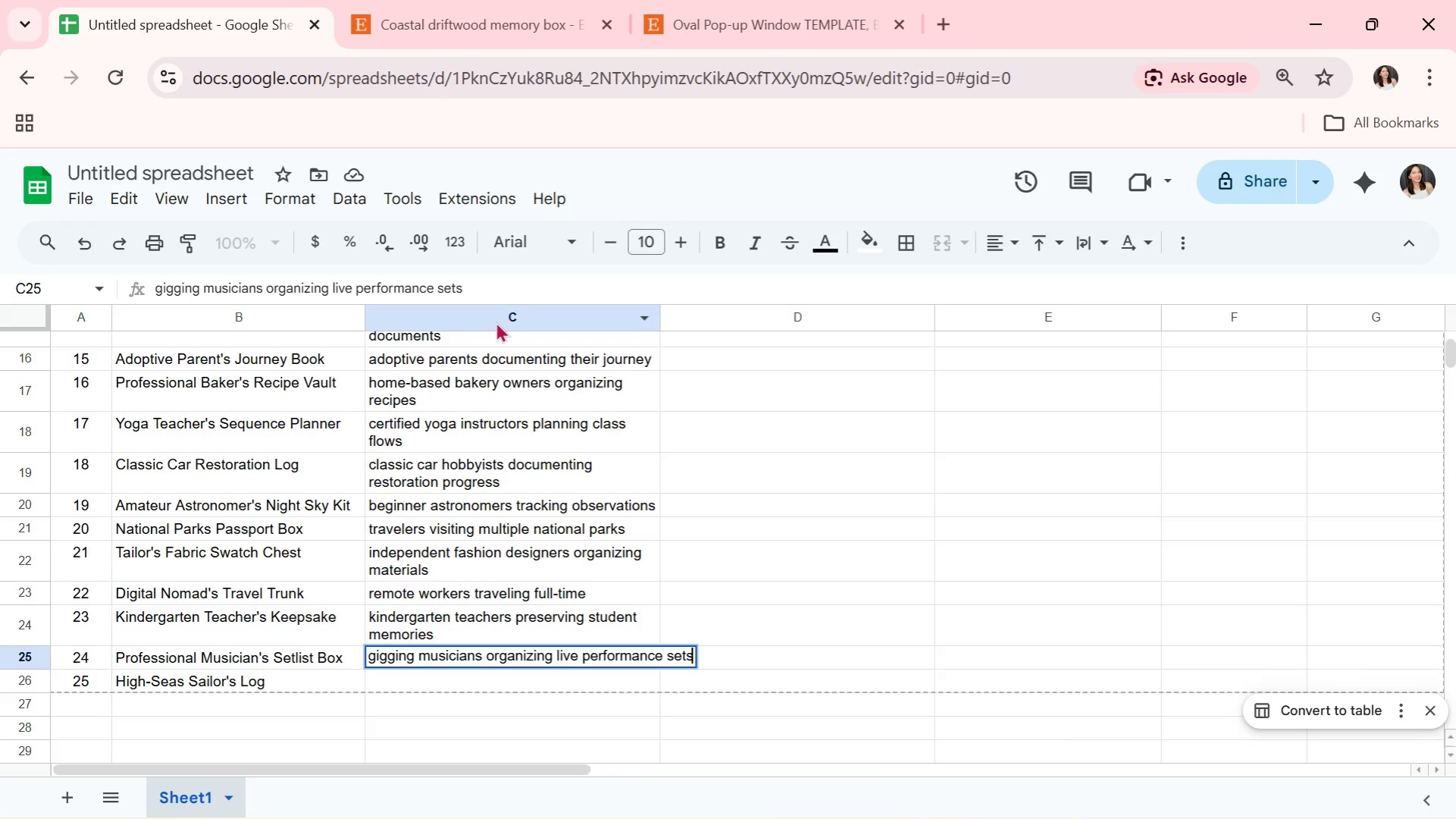 
key(Enter)
 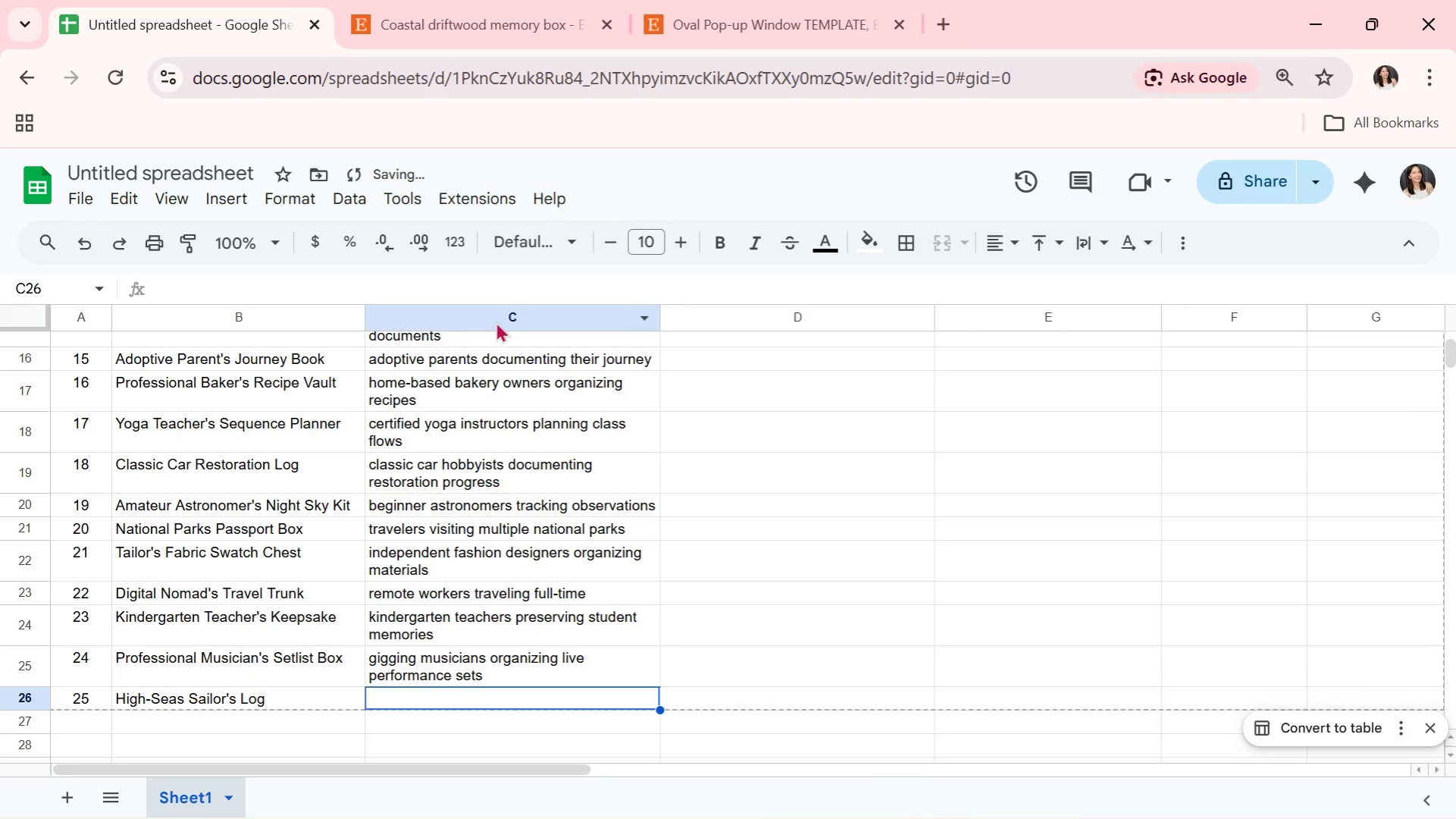 
type(sailing enthusiast)
key(Backspace)
key(Backspace)
key(Backspace)
key(Backspace)
key(Backspace)
type(siasts documenting voyages)
 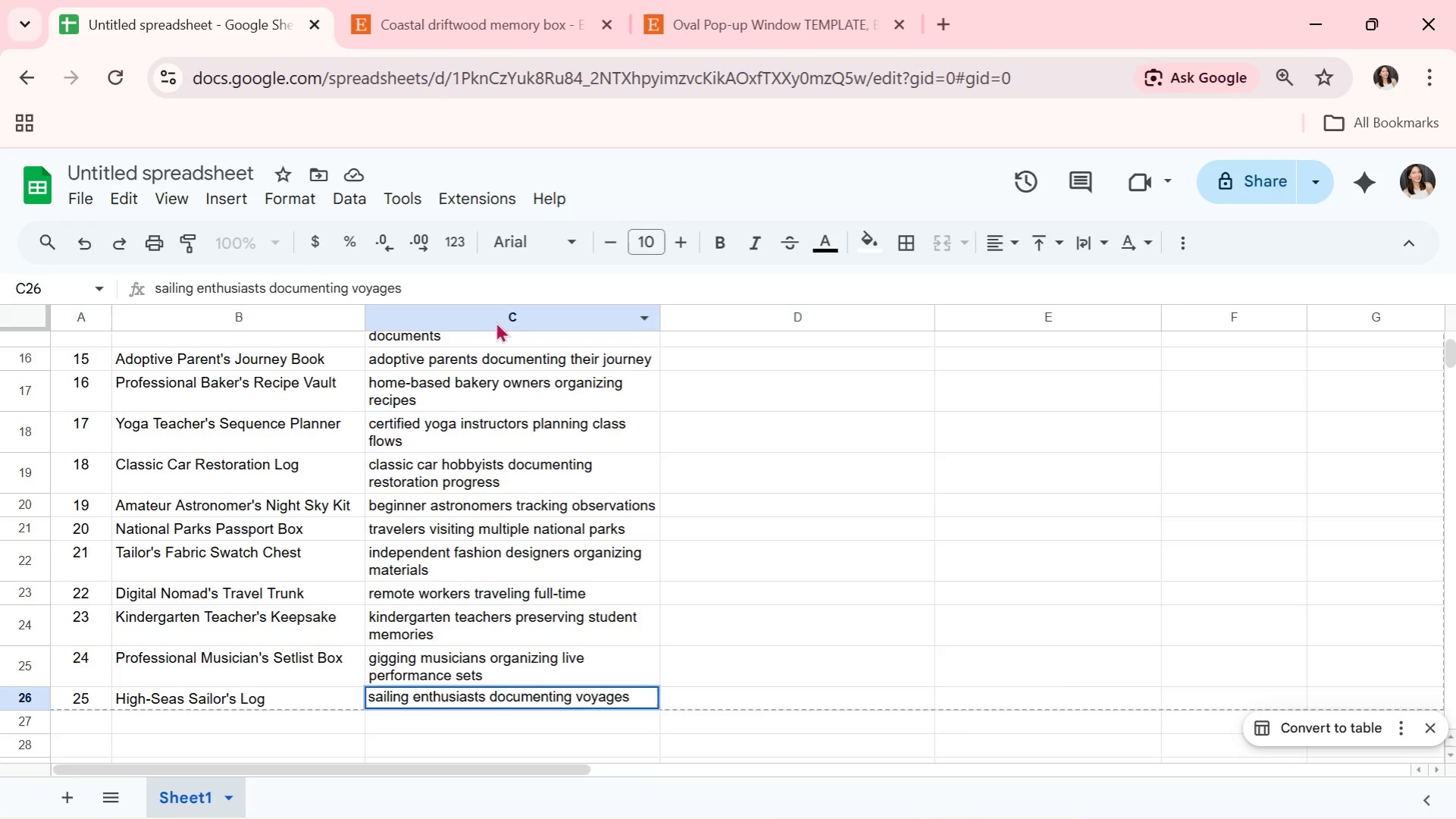 
wait(9.95)
 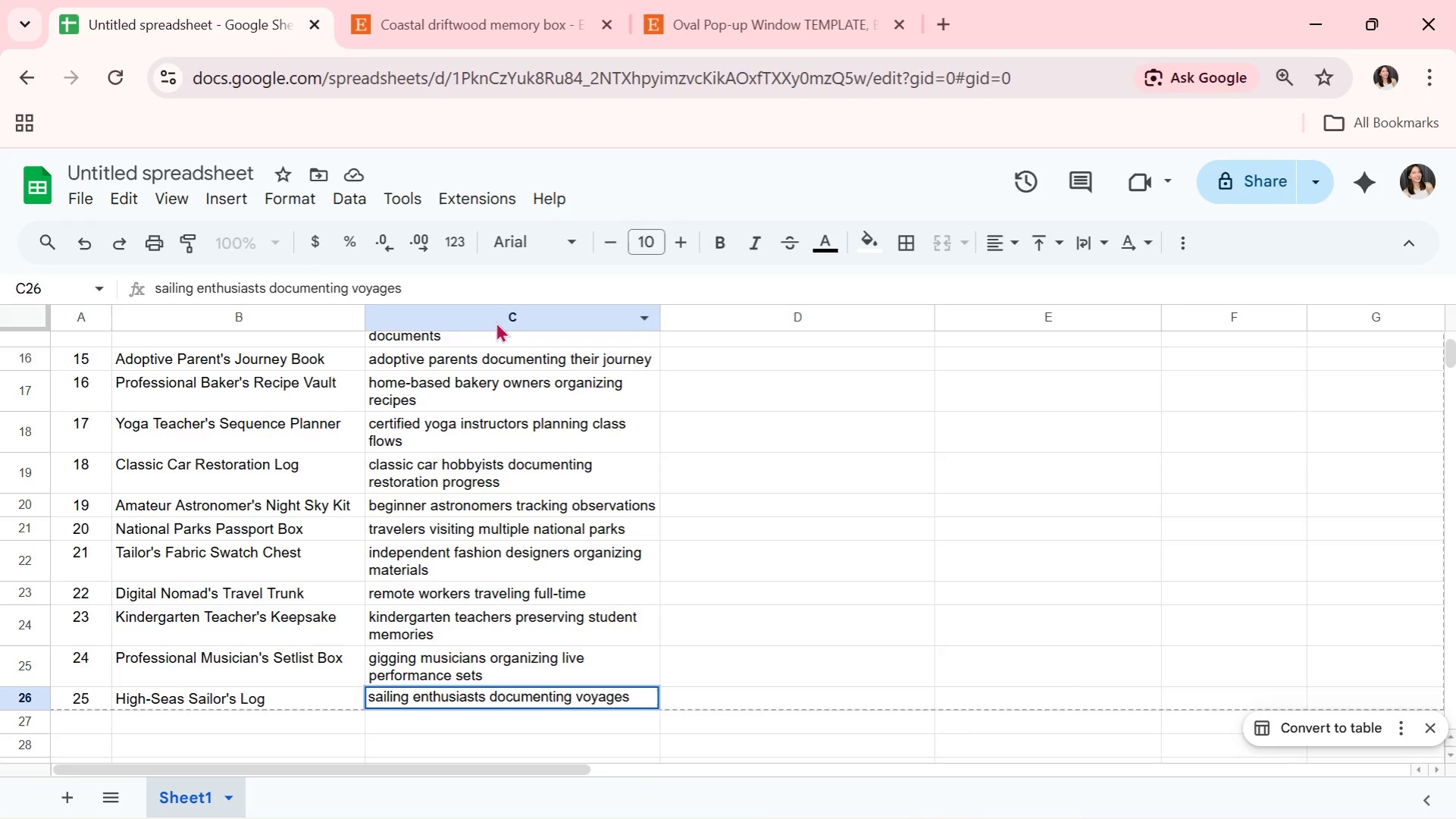 
key(Enter)
 